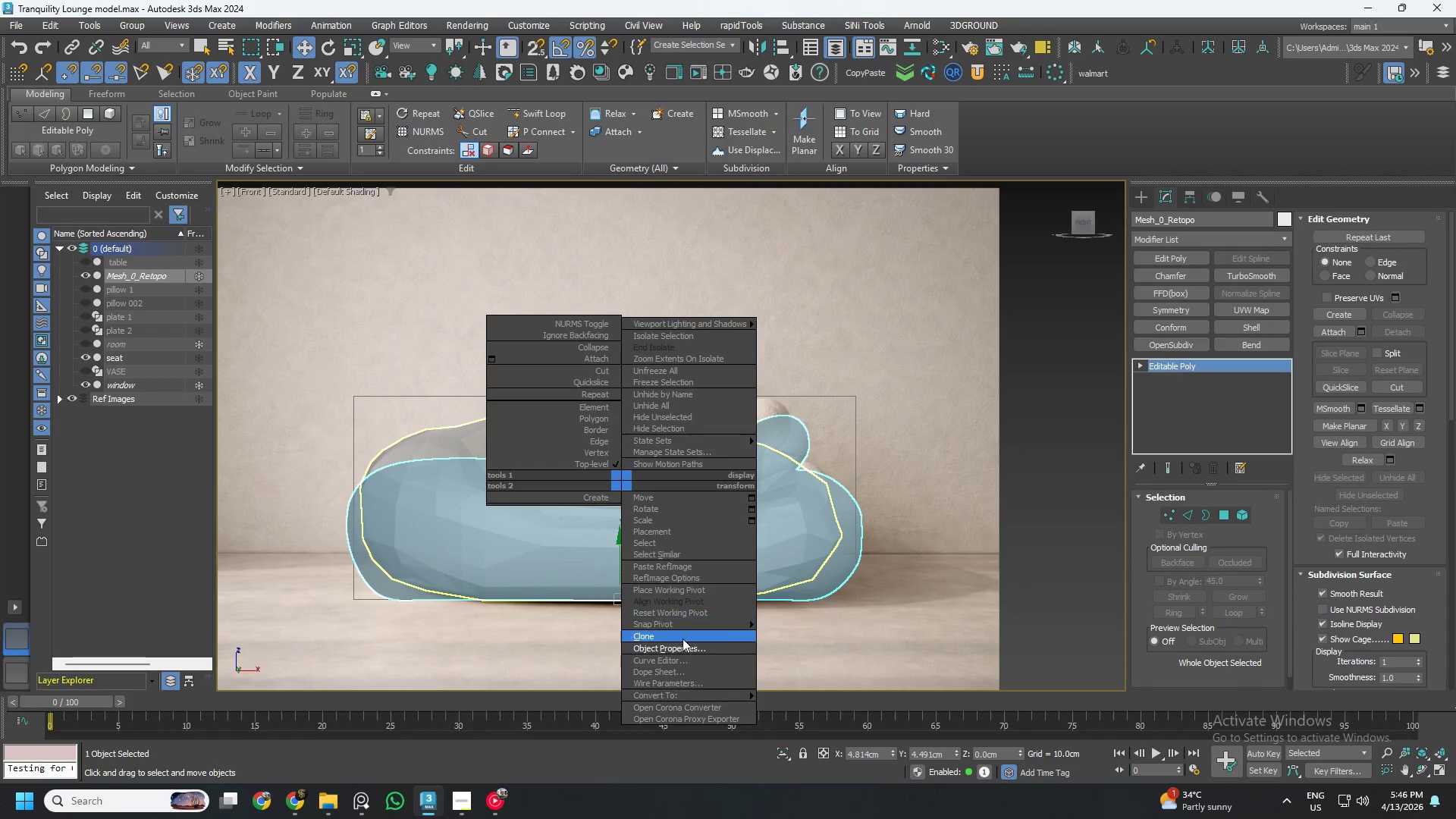 
left_click([678, 650])
 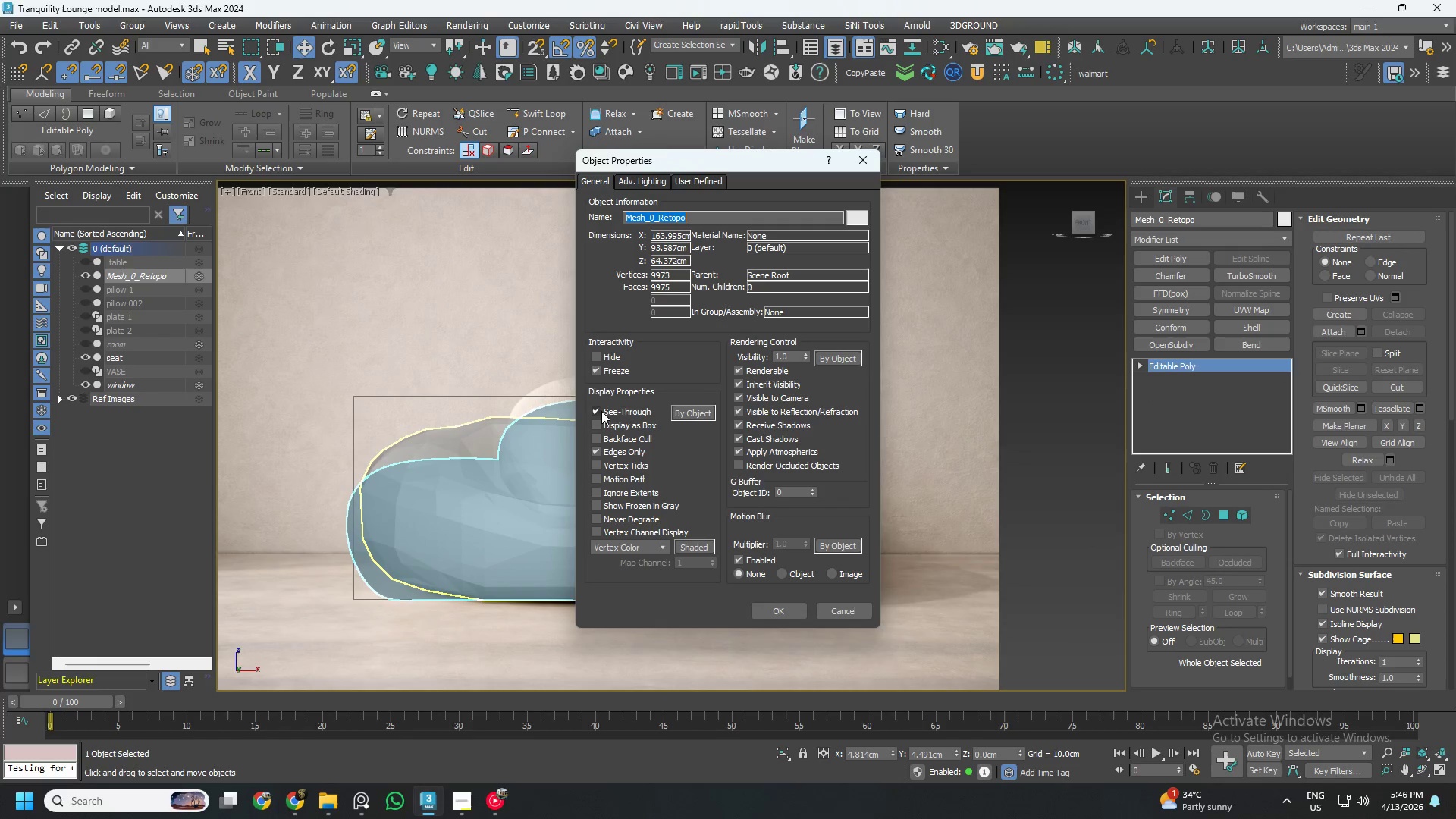 
left_click([597, 411])
 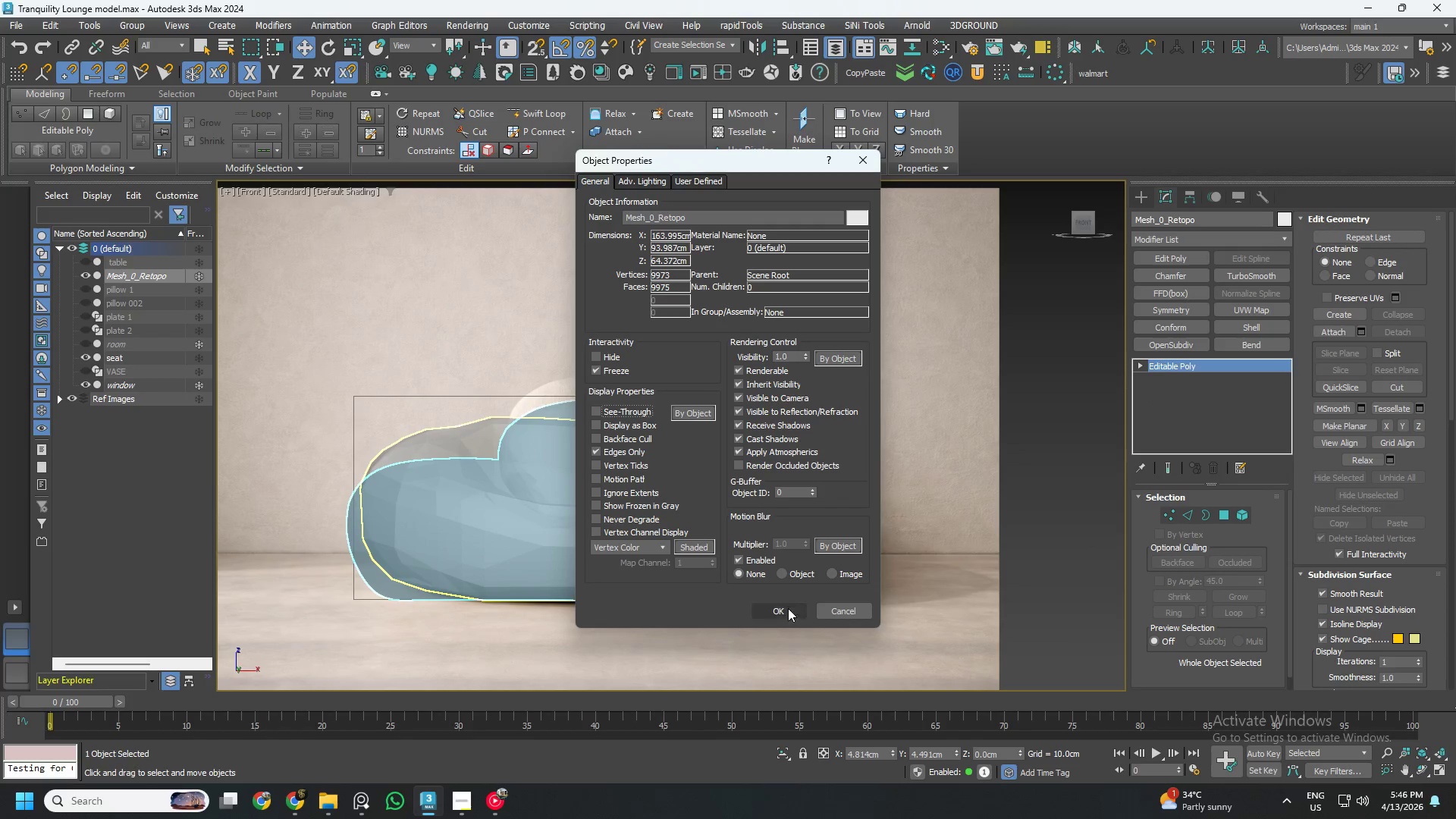 
left_click([787, 610])
 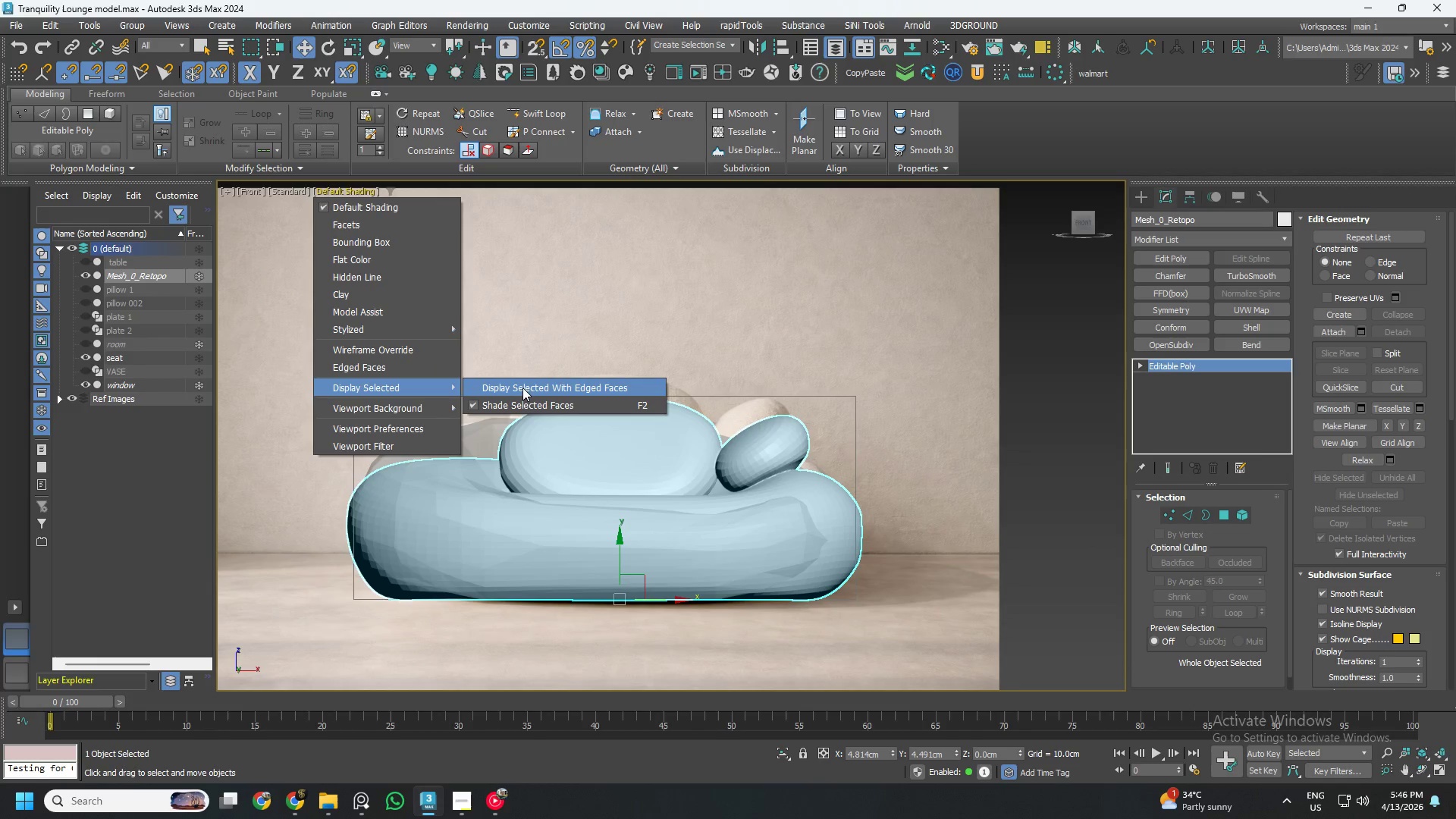 
left_click([441, 440])
 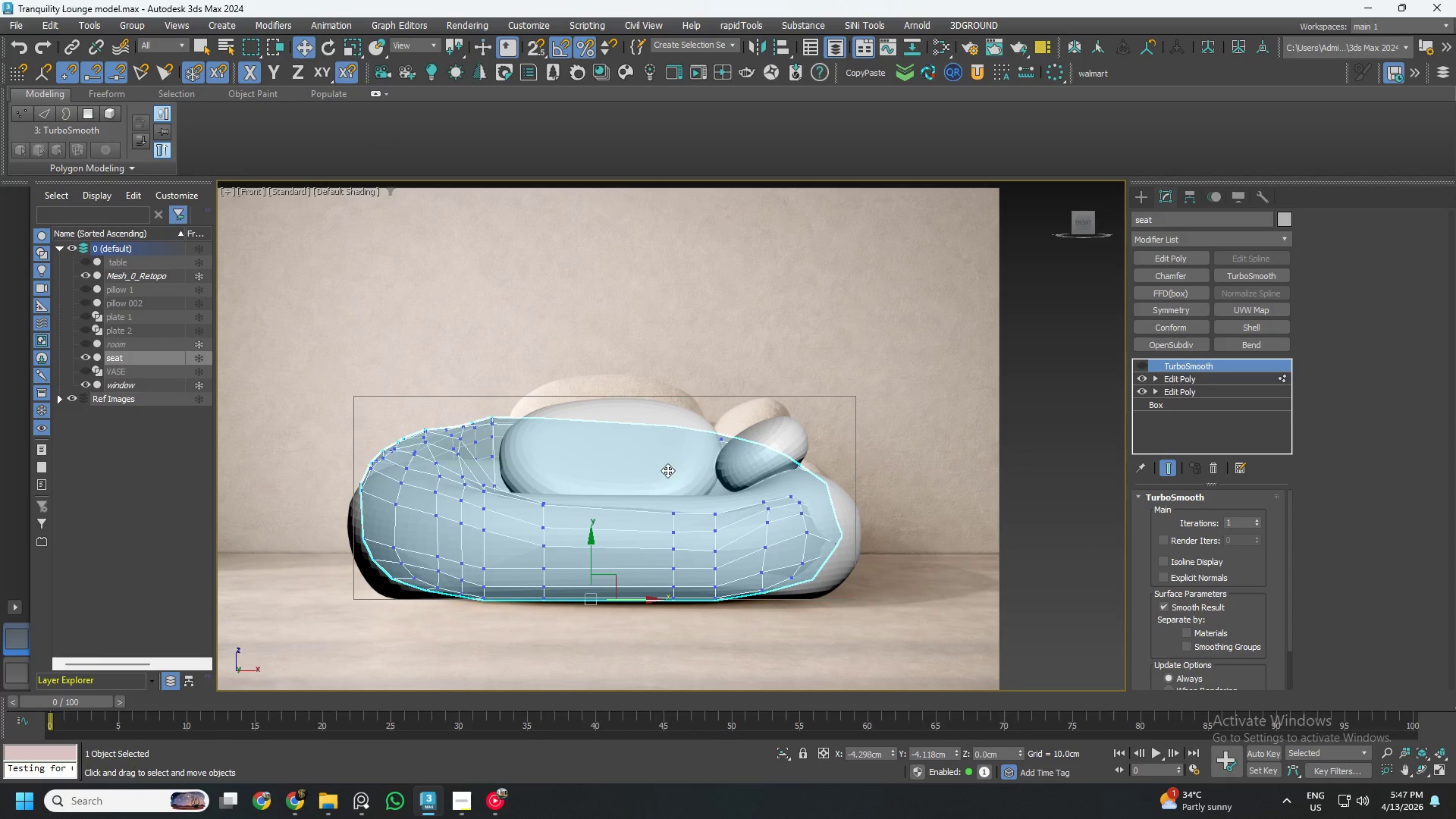 
key(1)
 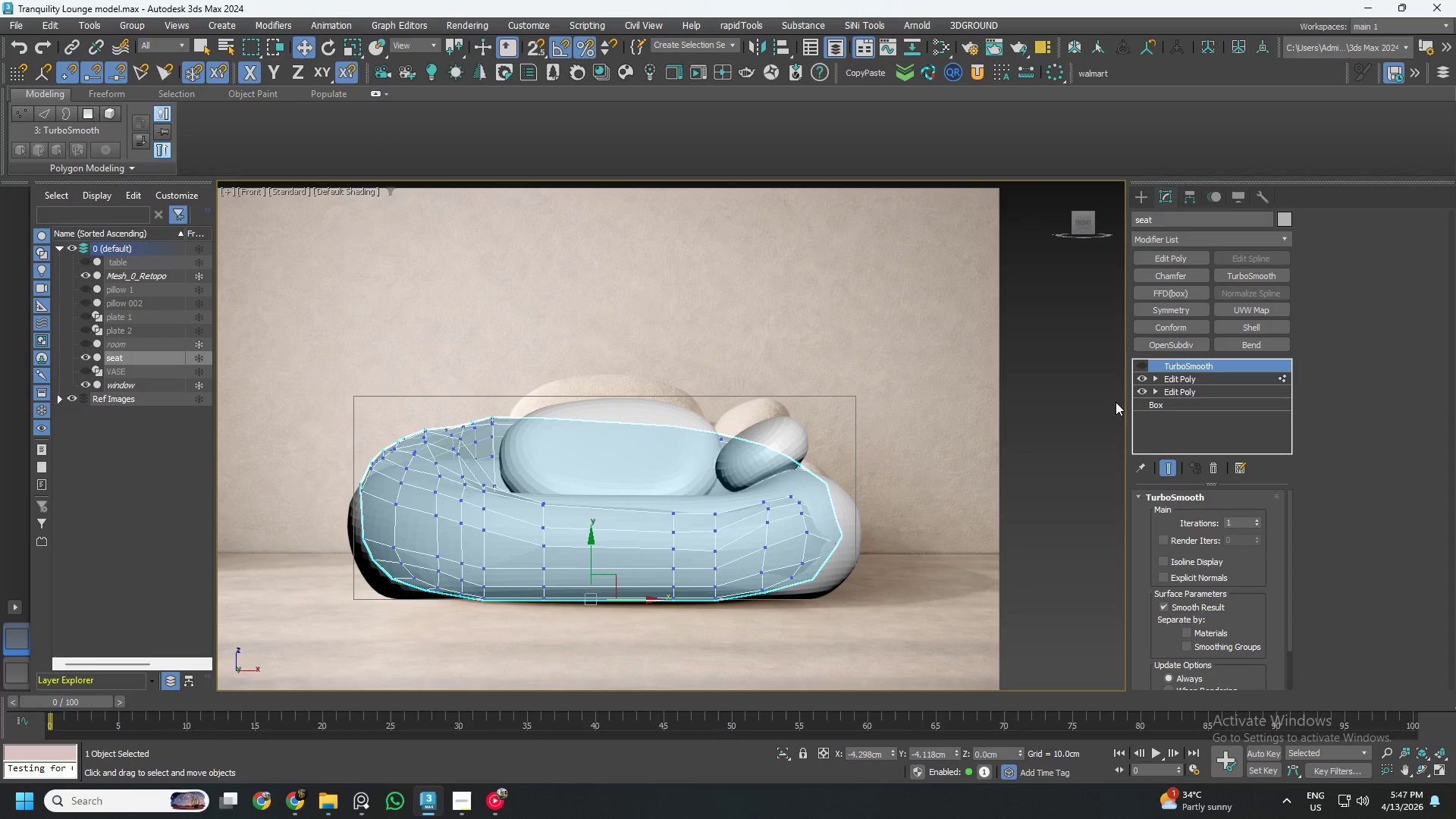 
left_click([1169, 378])
 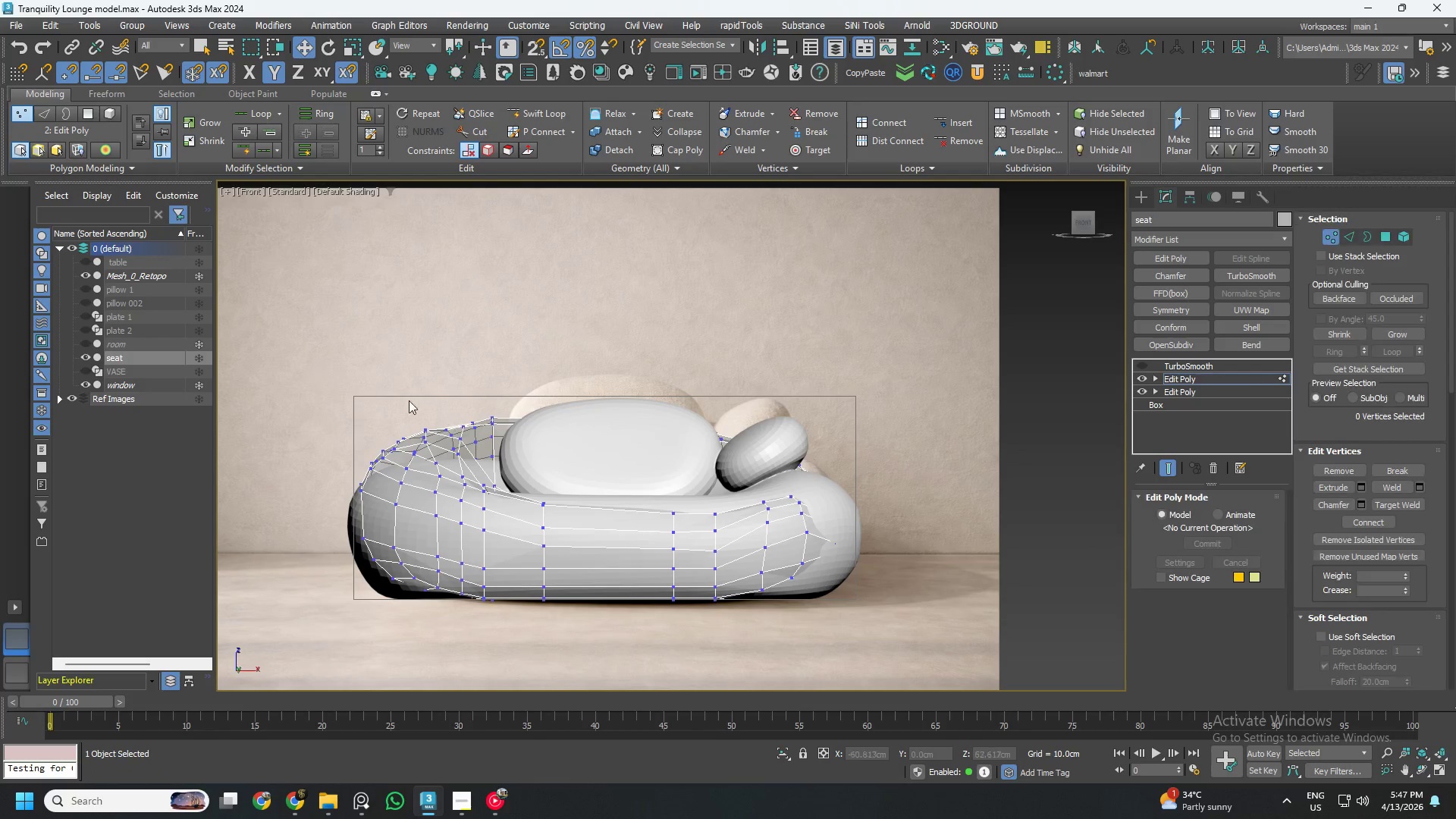 
left_click_drag(start_coordinate=[344, 359], to_coordinate=[594, 720])
 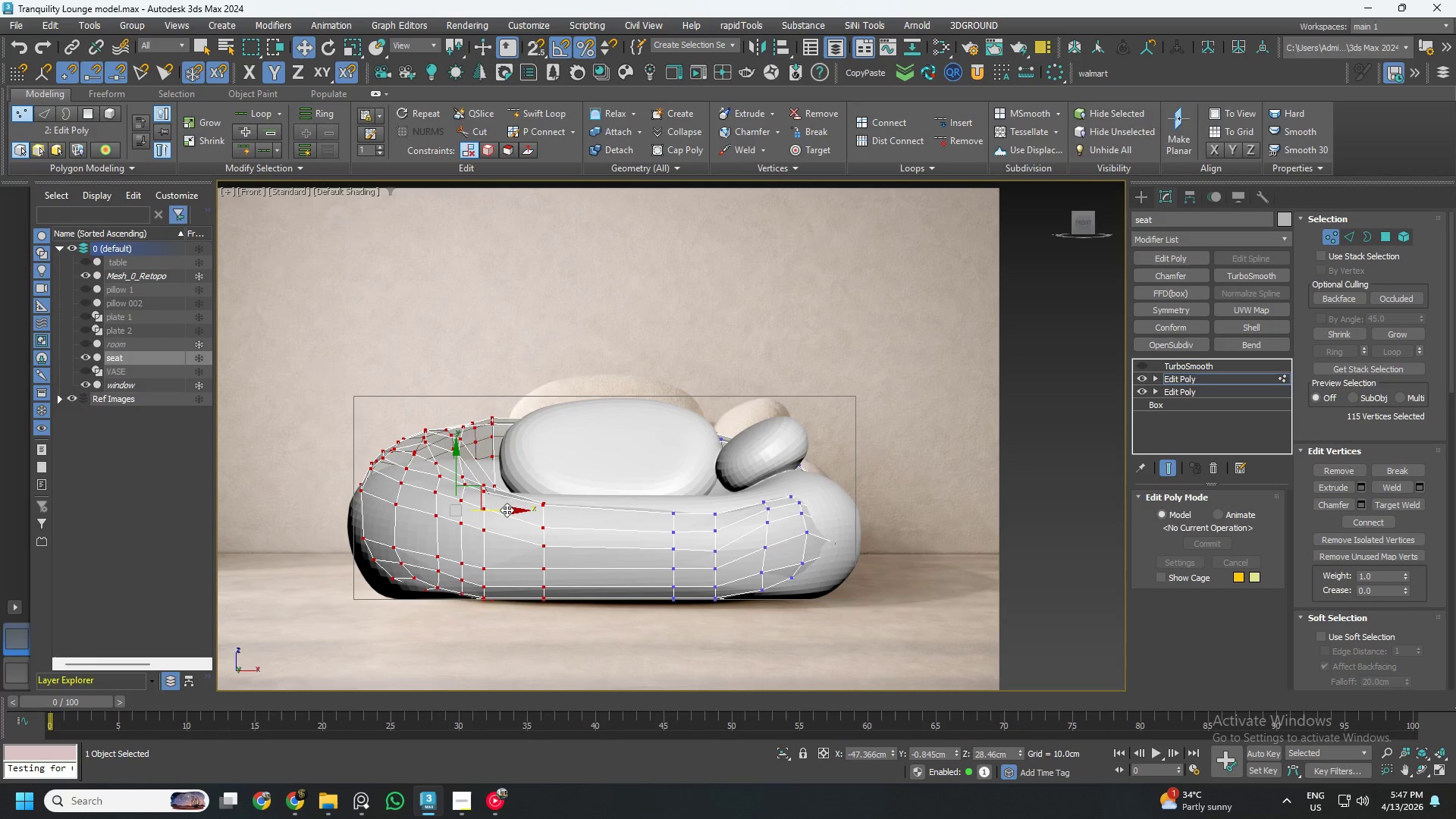 
left_click_drag(start_coordinate=[505, 509], to_coordinate=[487, 518])
 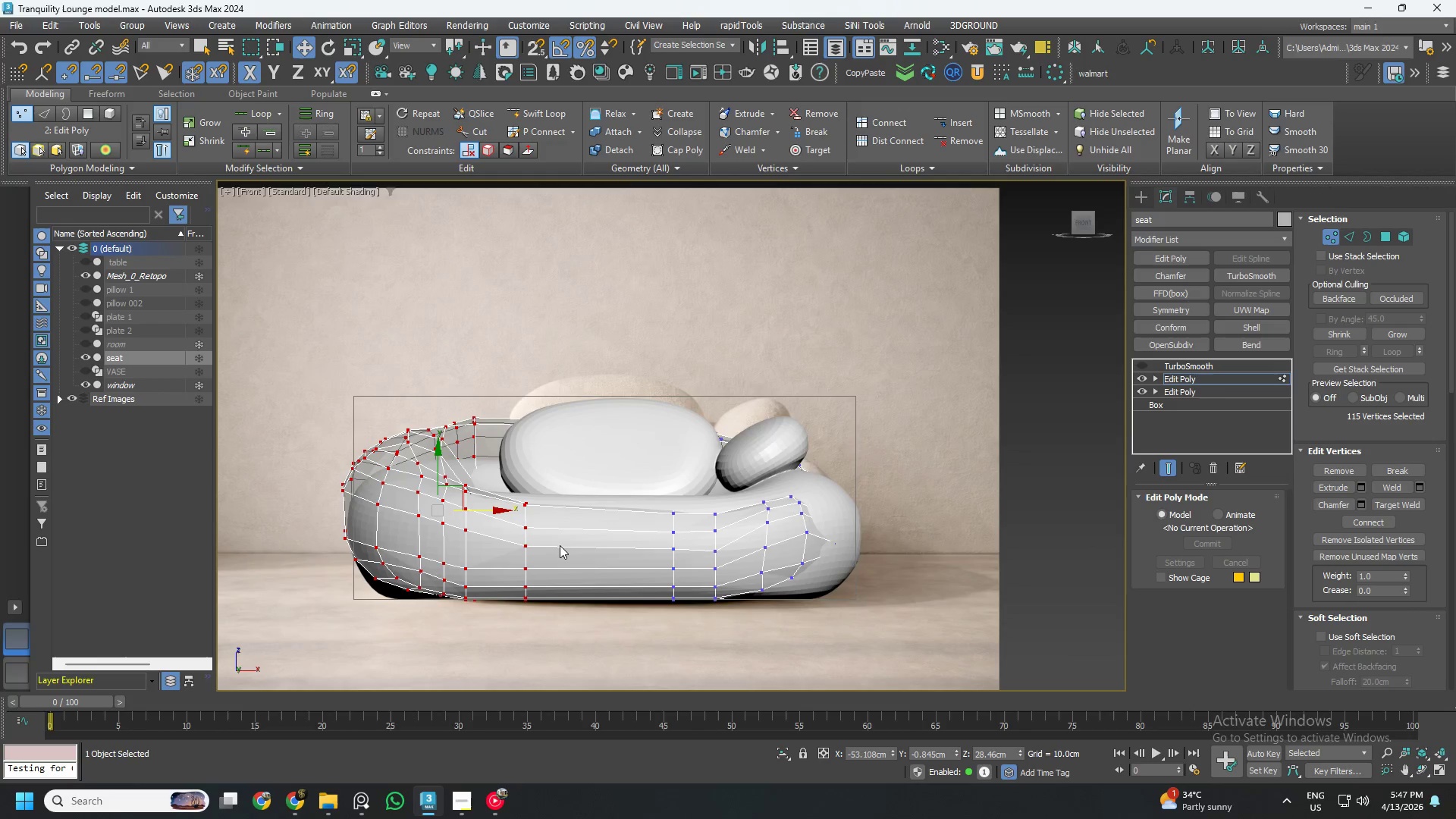 
hold_key(key=AltLeft, duration=1.22)
left_click_drag(start_coordinate=[613, 654], to_coordinate=[494, 371])
 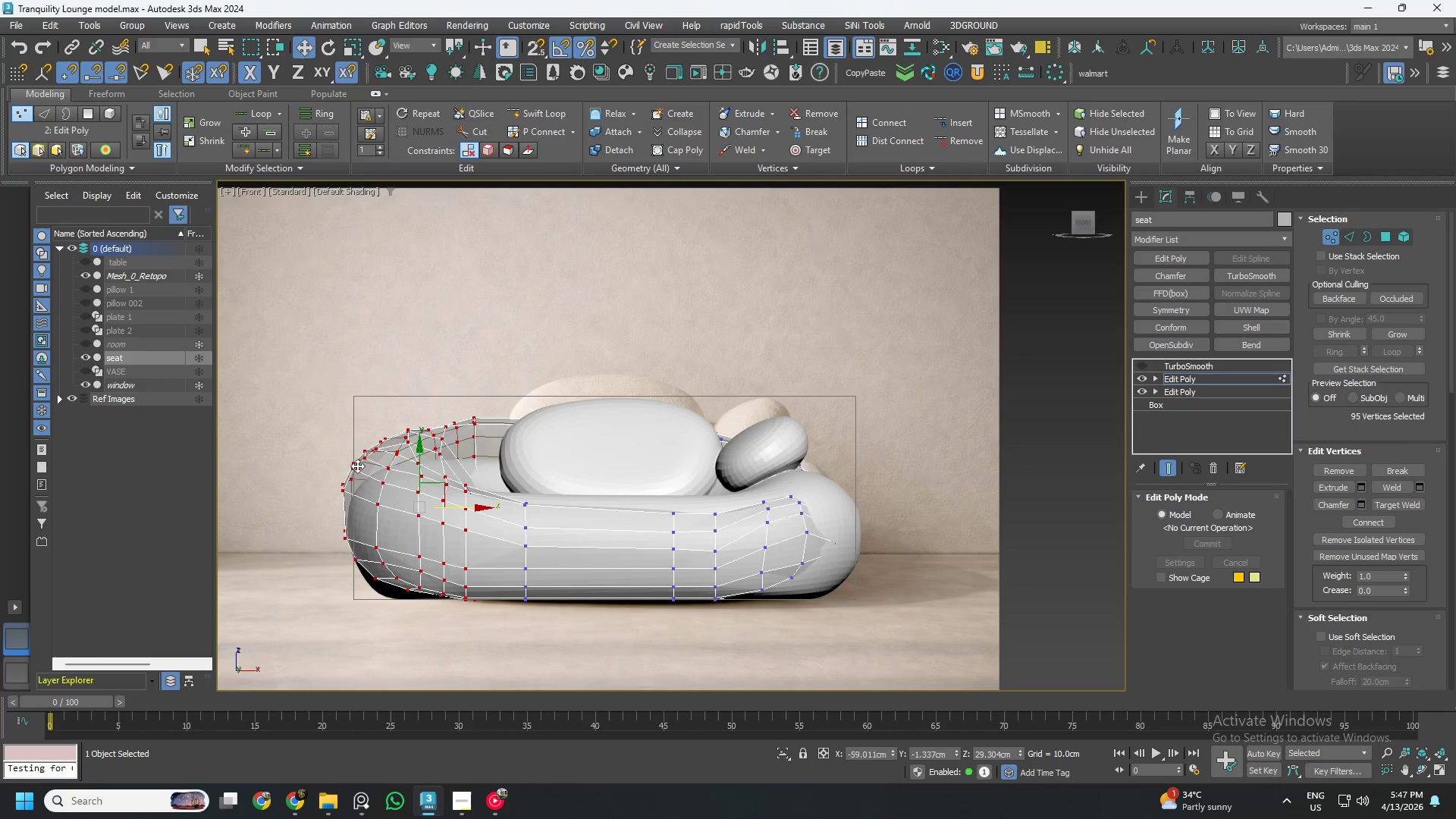 
scroll: coordinate [375, 469], scroll_direction: up, amount: 2.0
 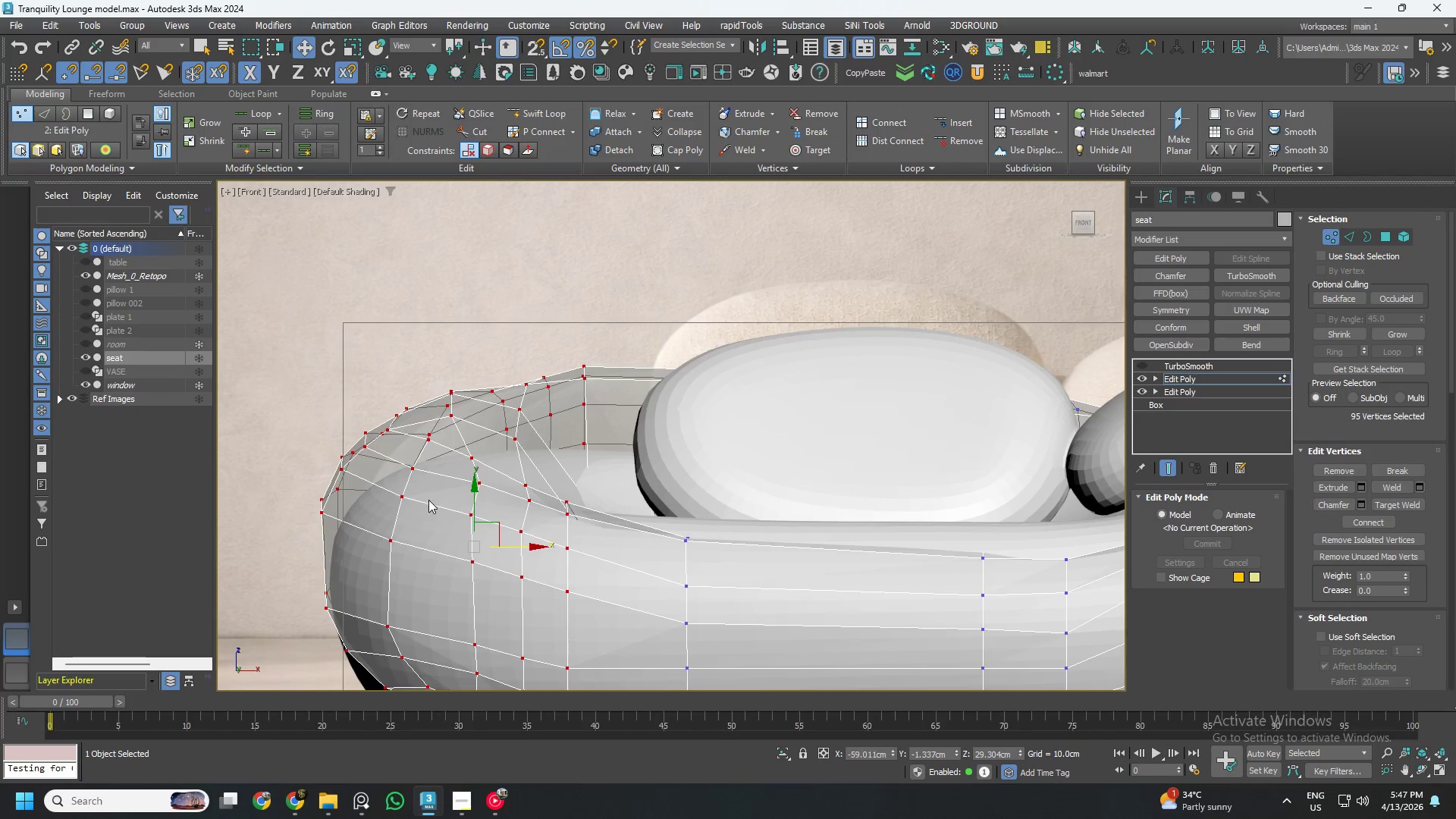 
scroll: coordinate [435, 503], scroll_direction: down, amount: 1.0
 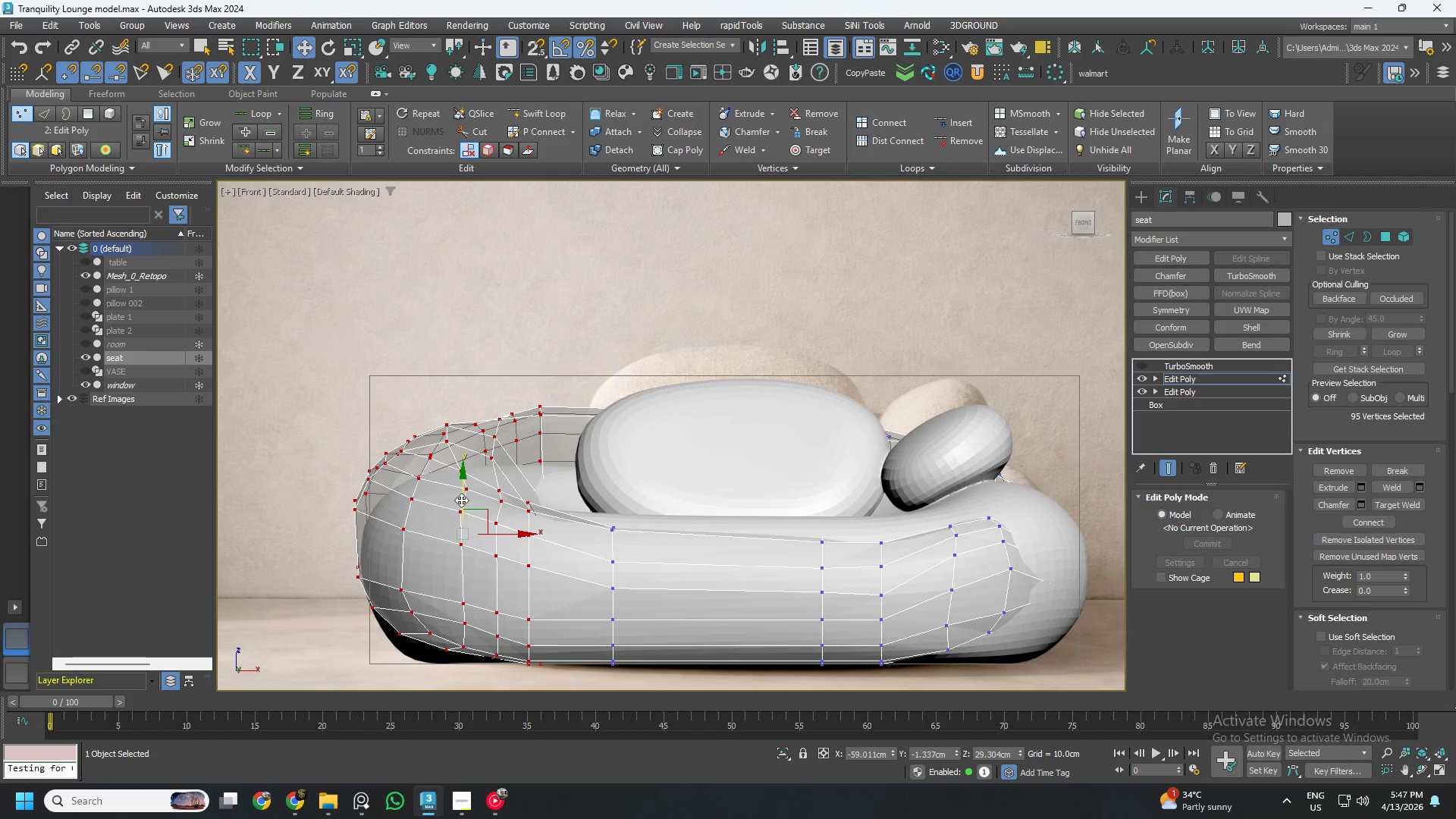 
hold_key(key=AltLeft, duration=1.5)
left_click_drag(start_coordinate=[612, 695], to_coordinate=[547, 521])
 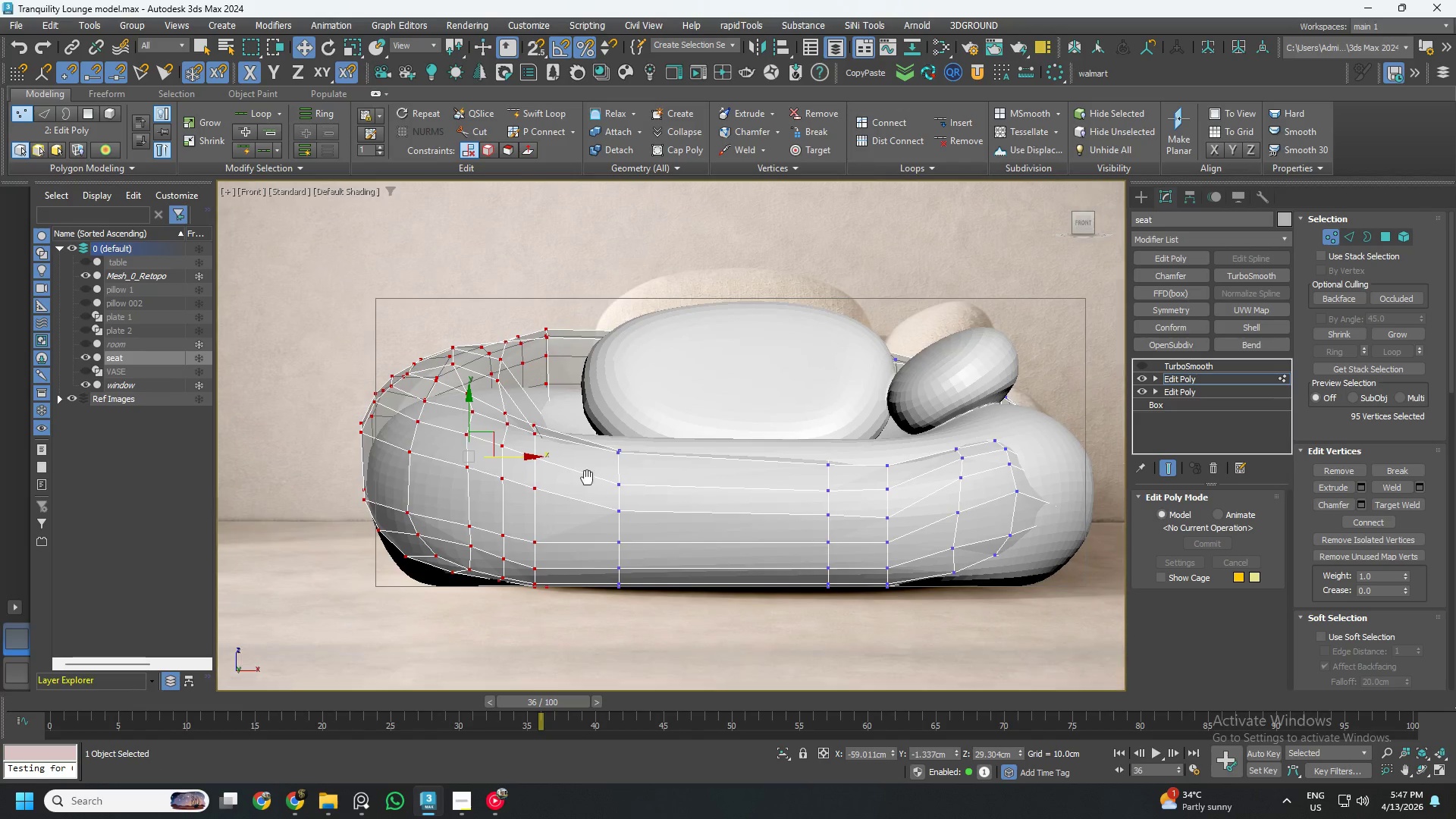 
key(Alt+AltLeft)
 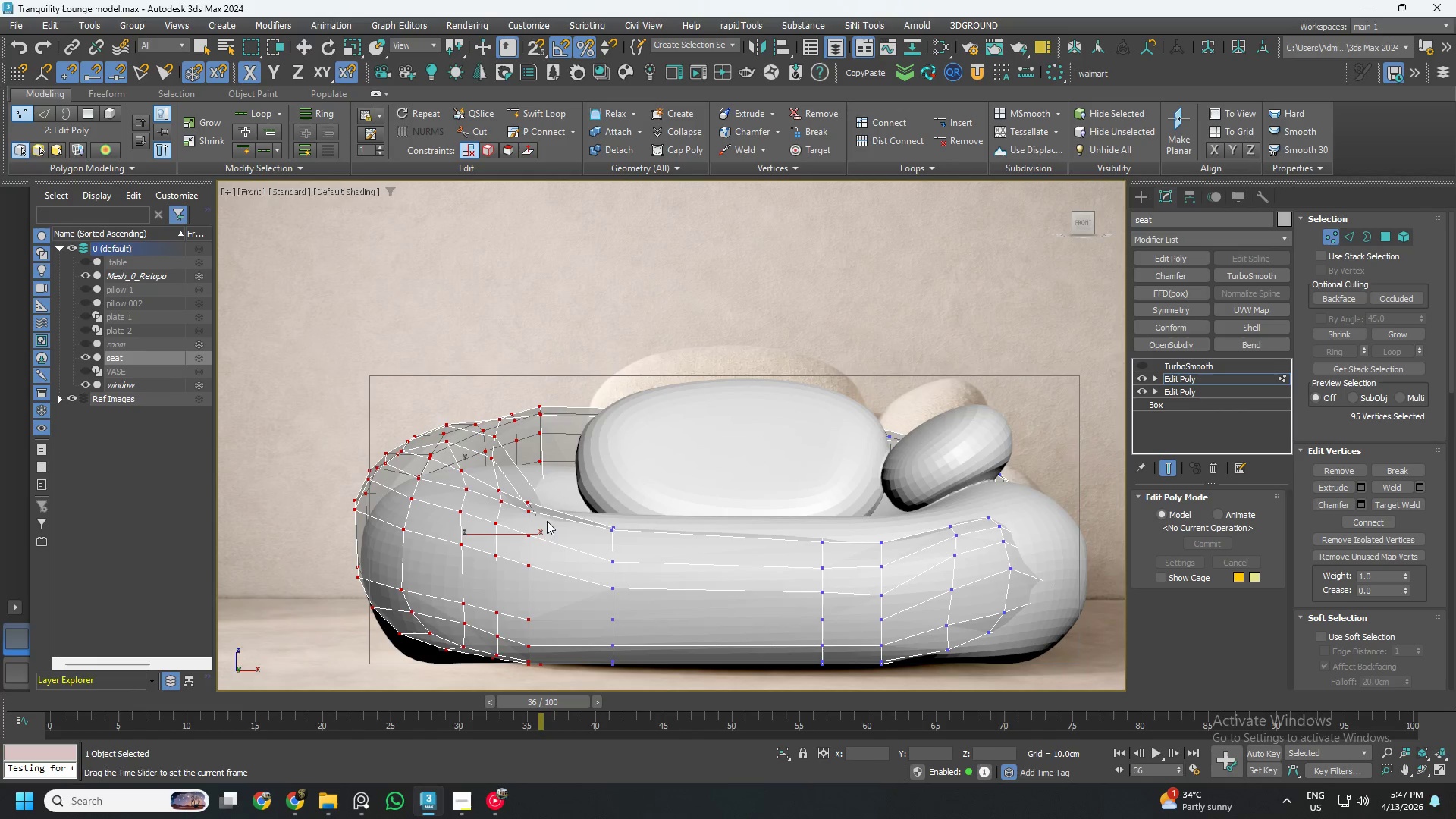 
key(Alt+AltLeft)
 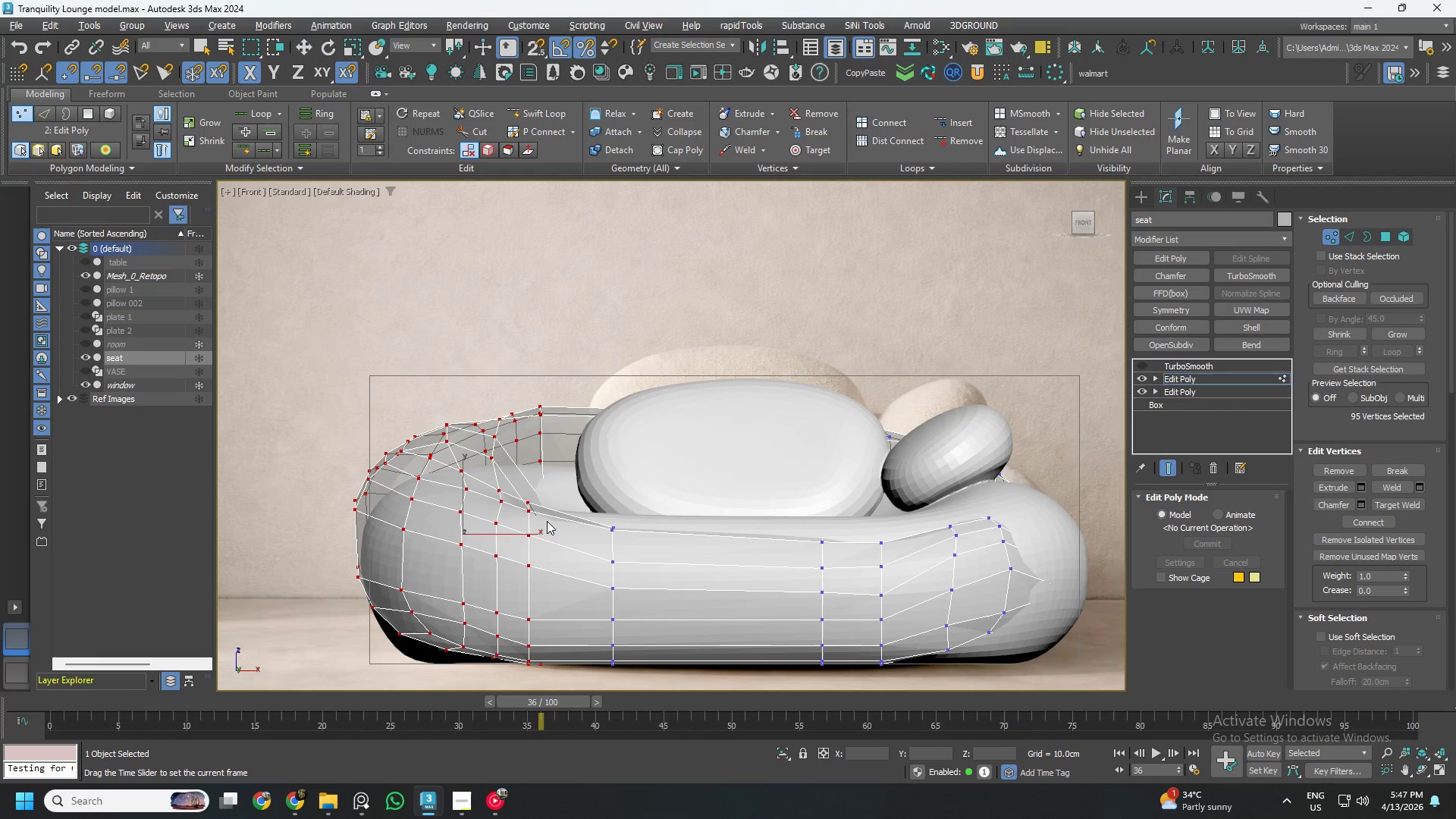 
key(Alt+AltLeft)
 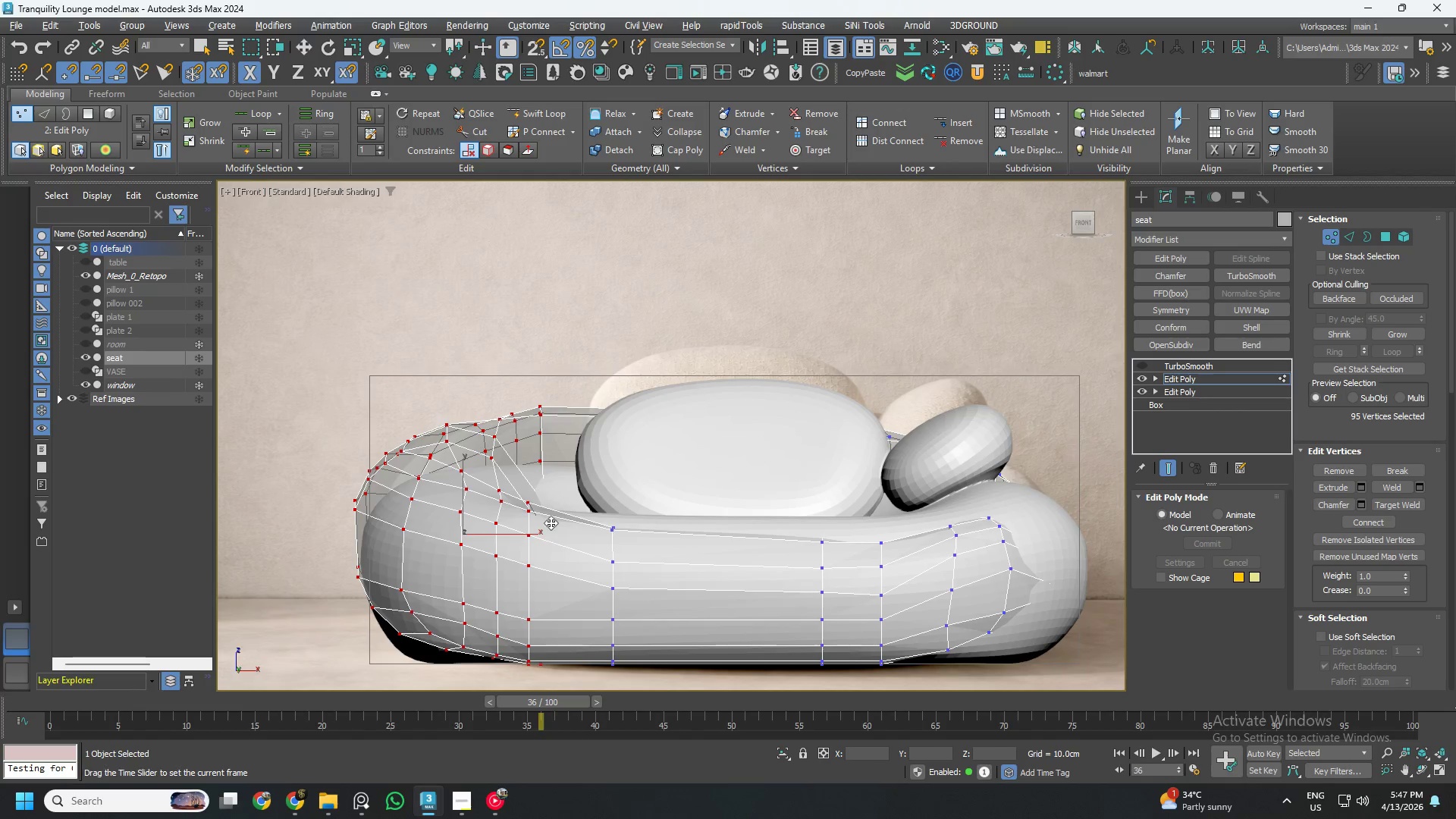 
key(Alt+AltLeft)
 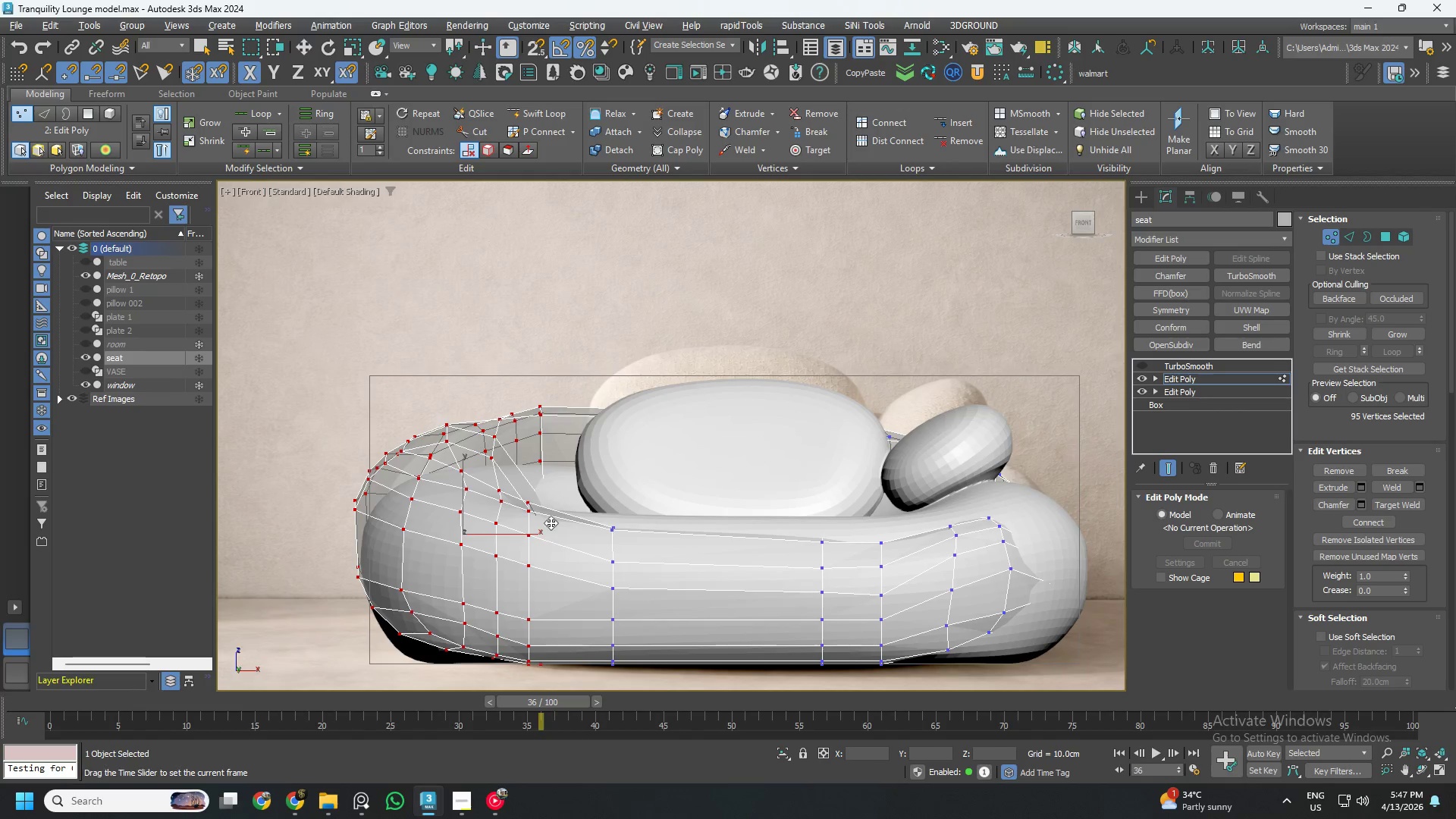 
key(Alt+AltLeft)
 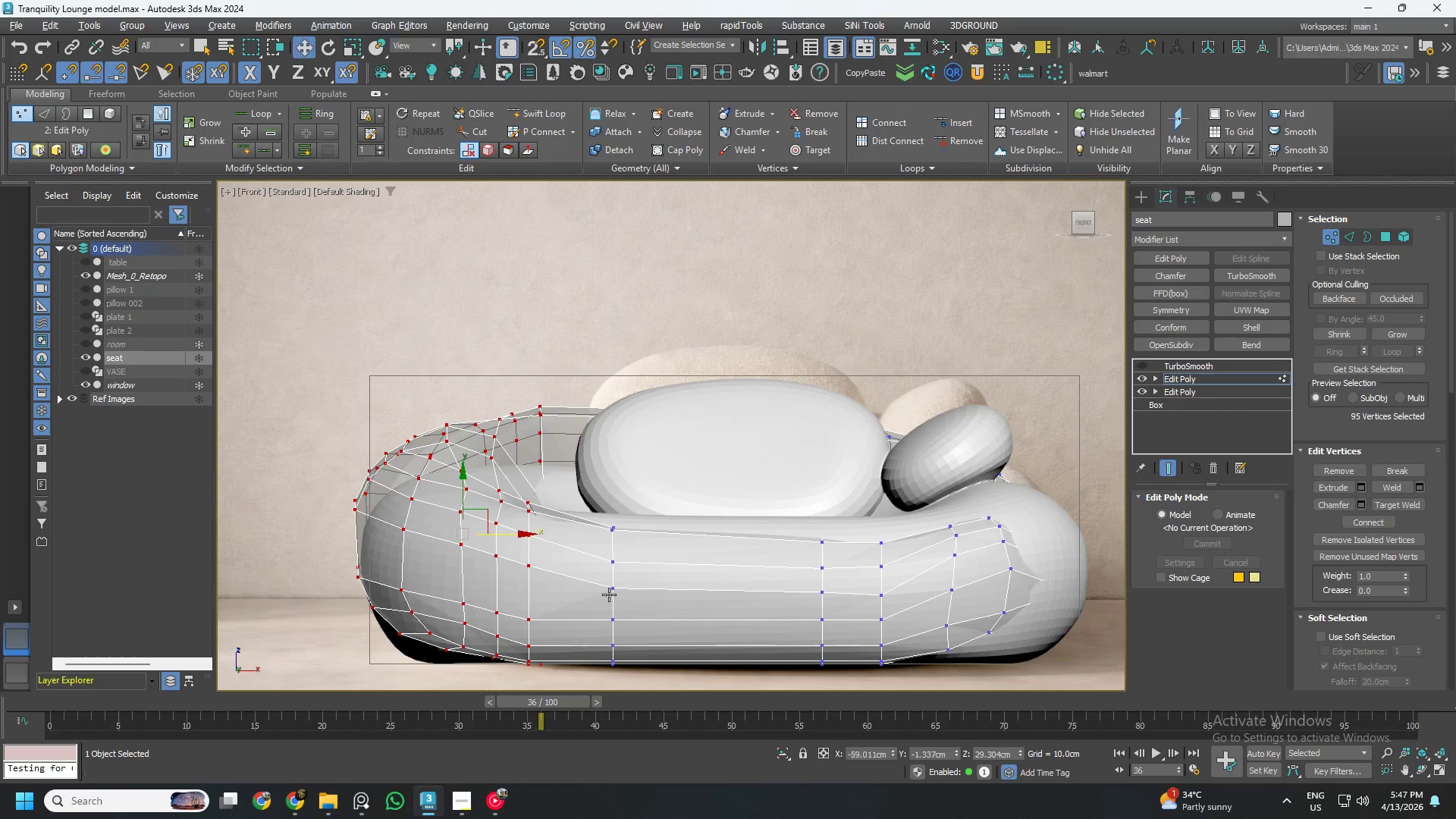 
key(Alt+AltLeft)
 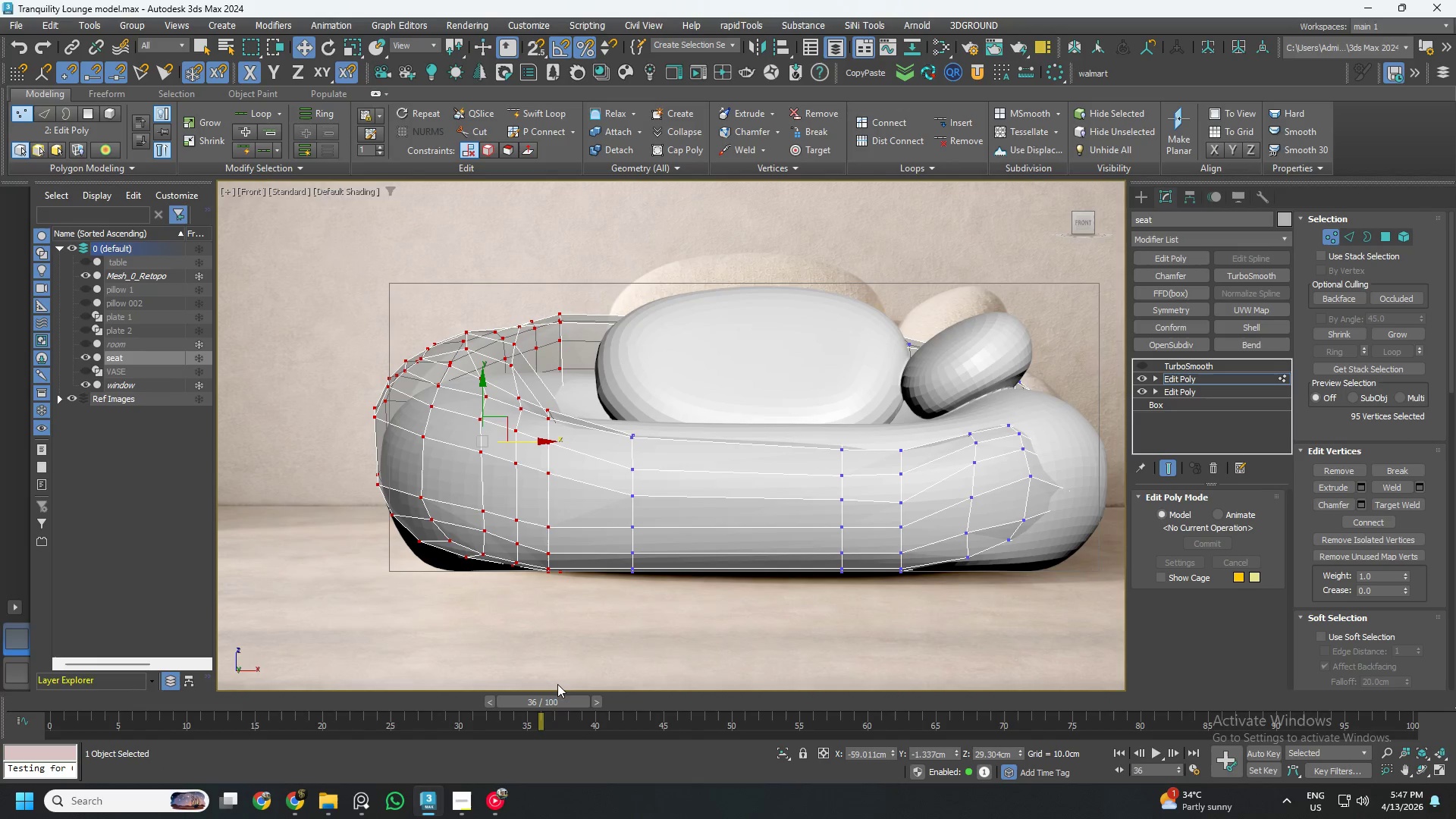 
left_click_drag(start_coordinate=[554, 703], to_coordinate=[59, 642])
 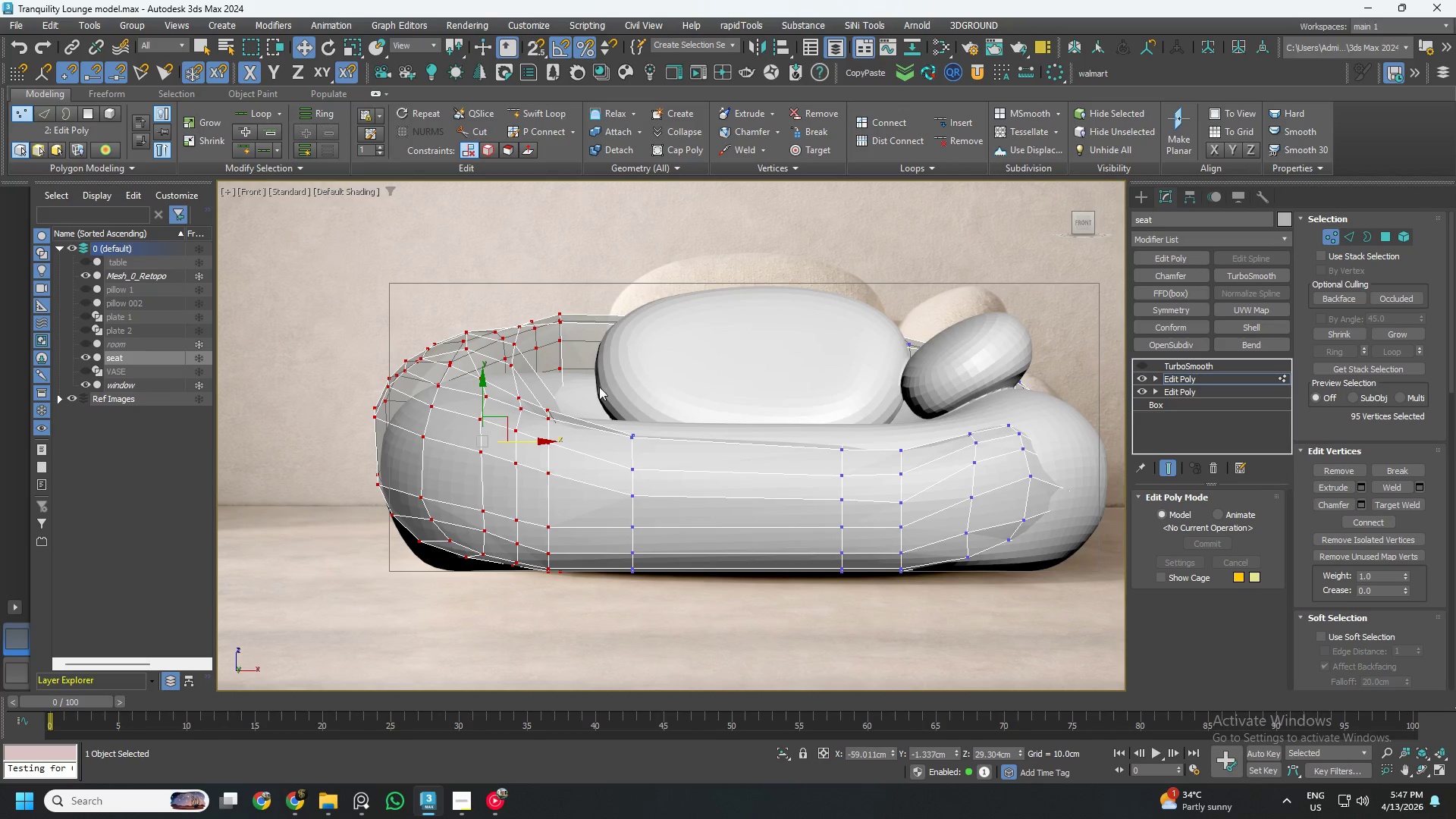 
hold_key(key=AltLeft, duration=1.5)
left_click_drag(start_coordinate=[679, 265], to_coordinate=[544, 641])
 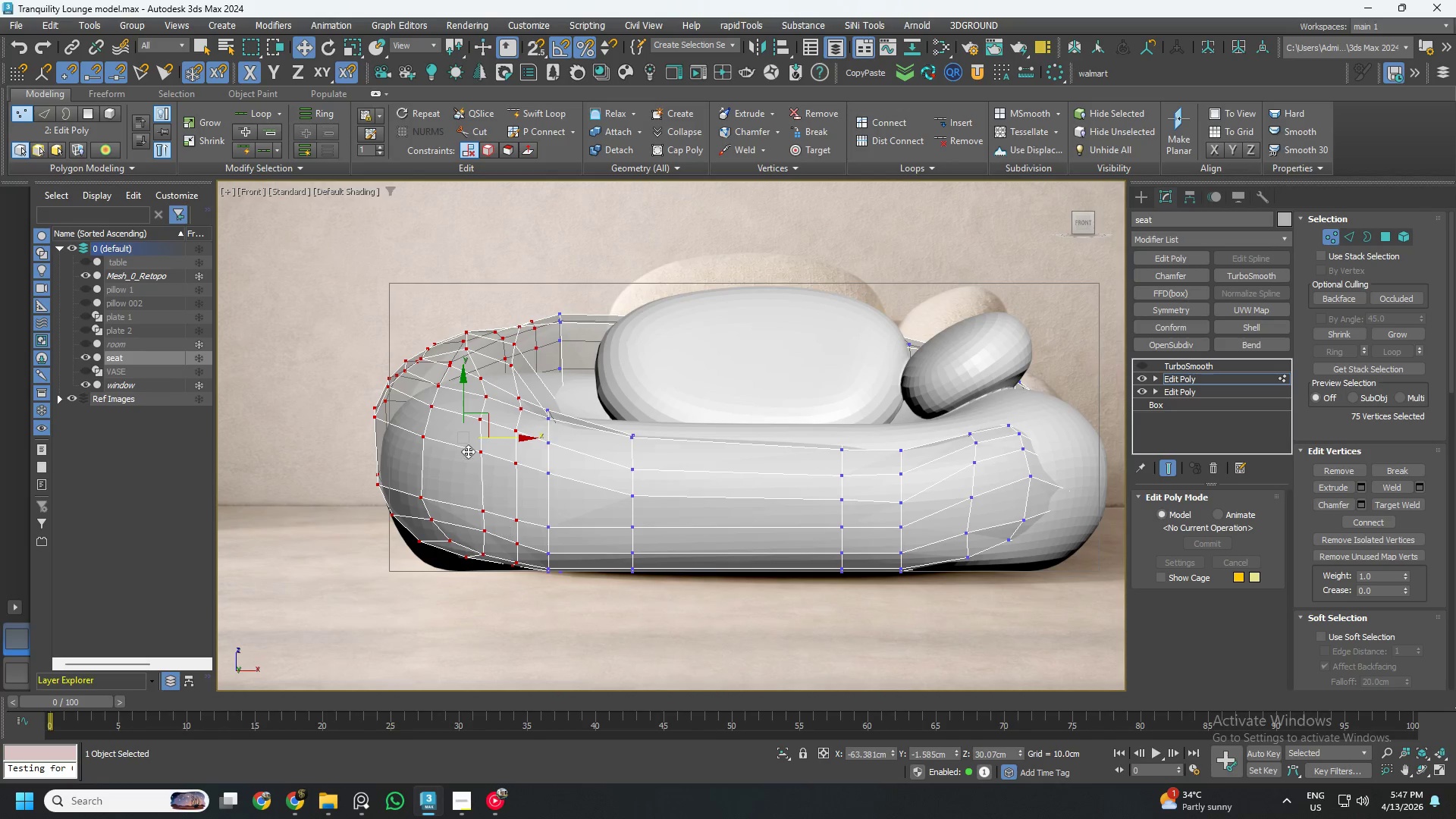 
hold_key(key=AltLeft, duration=0.8)
 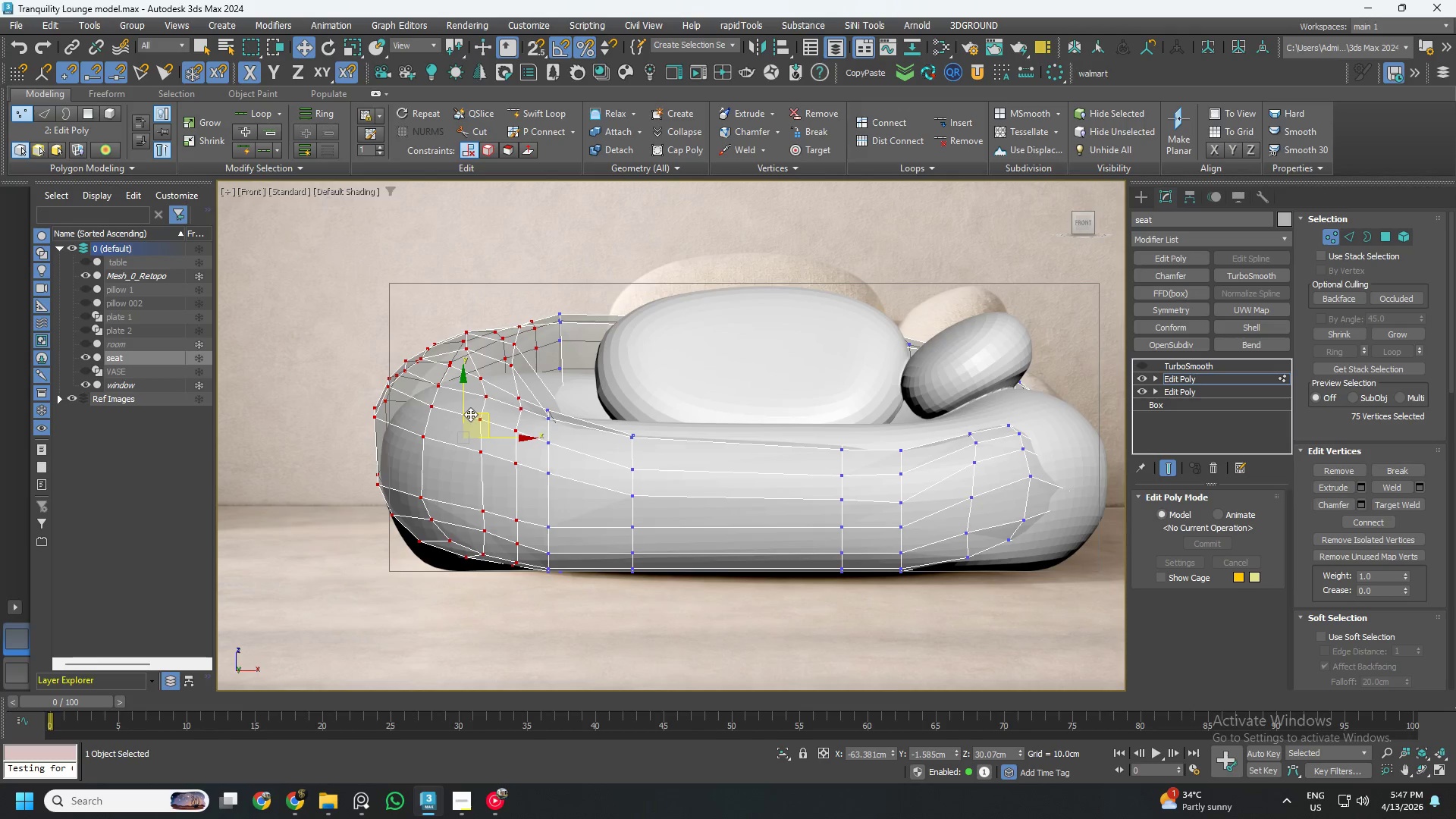 
left_click_drag(start_coordinate=[466, 412], to_coordinate=[460, 417])
 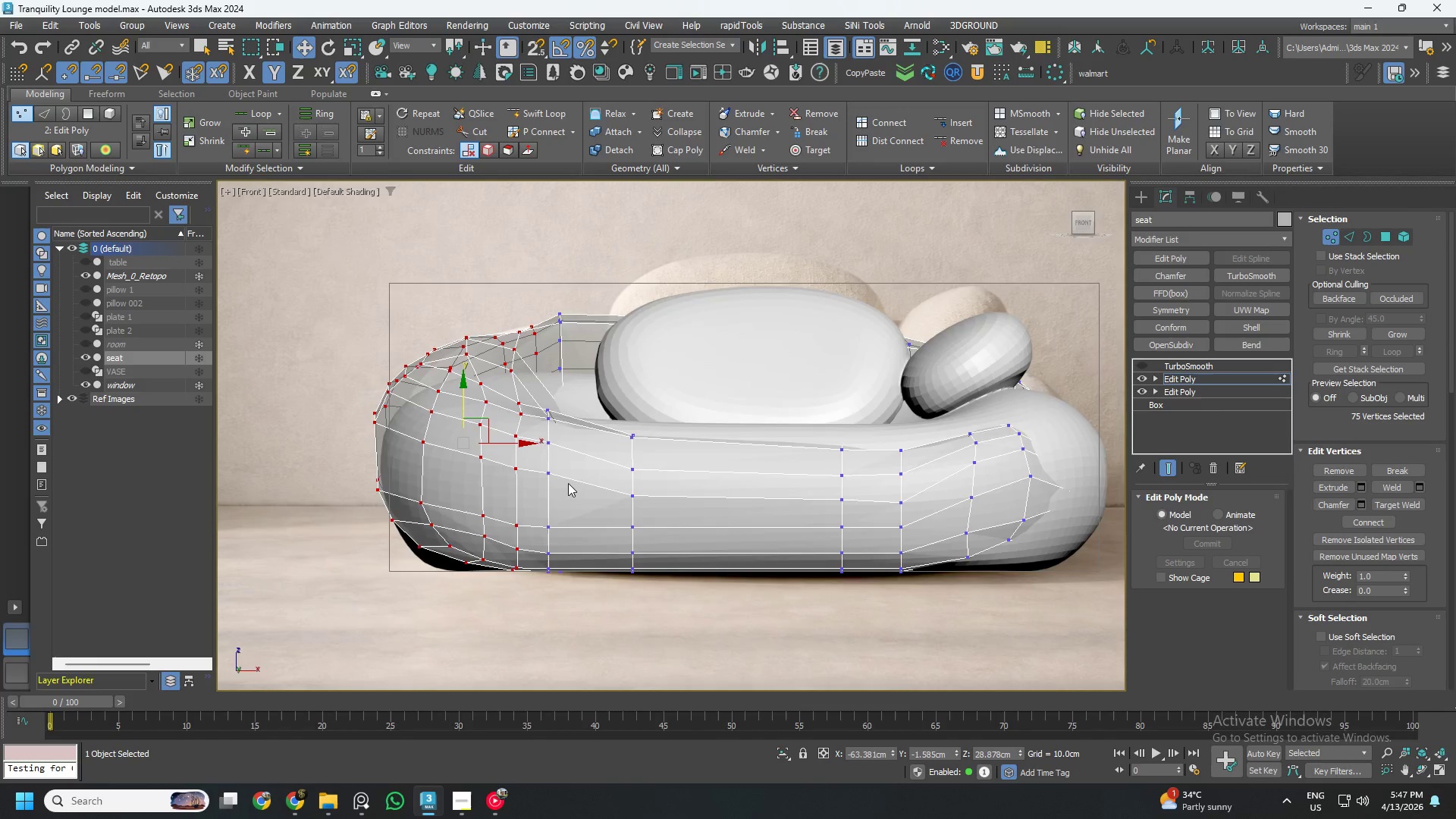 
scroll: coordinate [592, 490], scroll_direction: down, amount: 1.0
 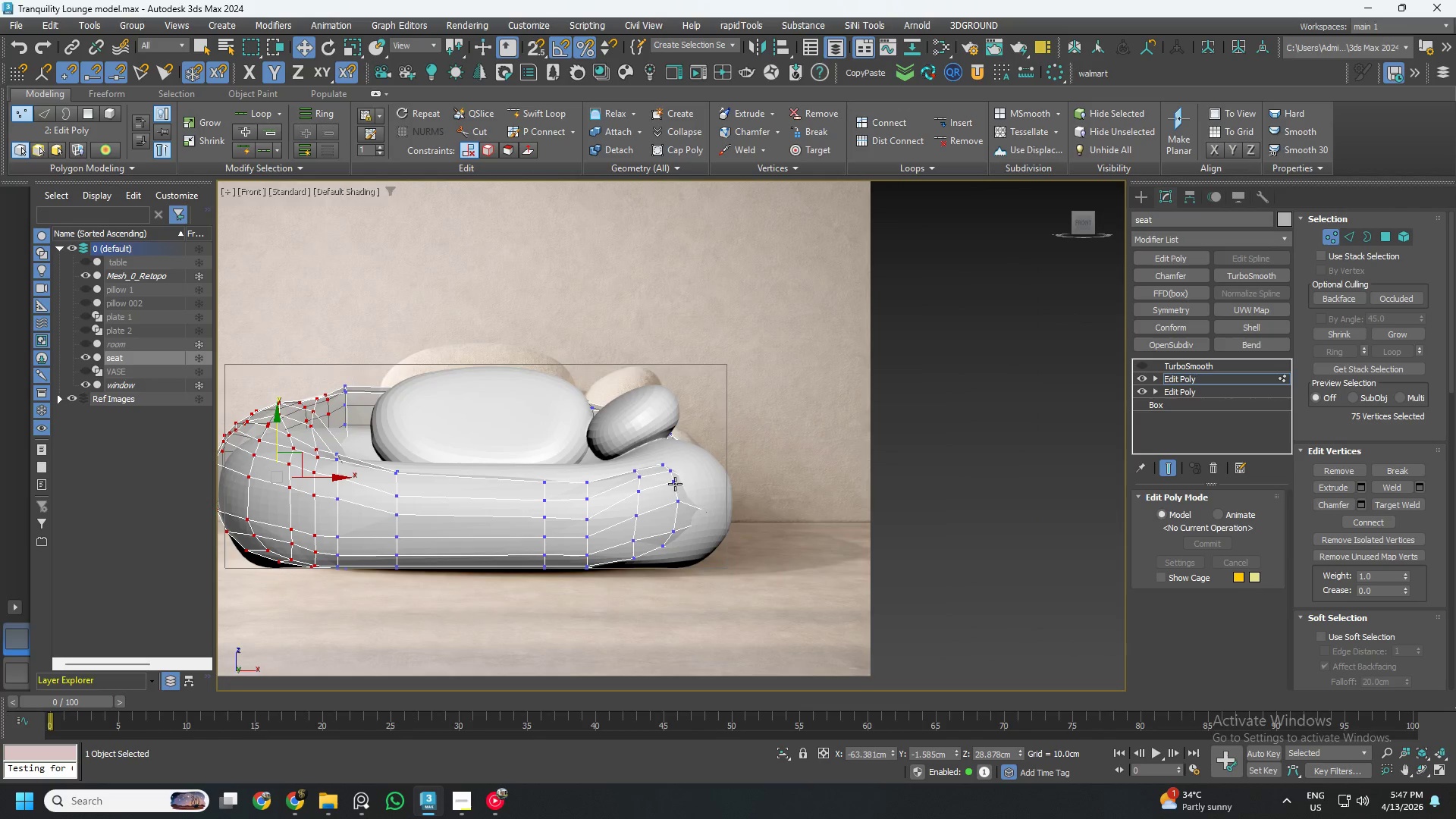 
left_click_drag(start_coordinate=[806, 368], to_coordinate=[568, 679])
 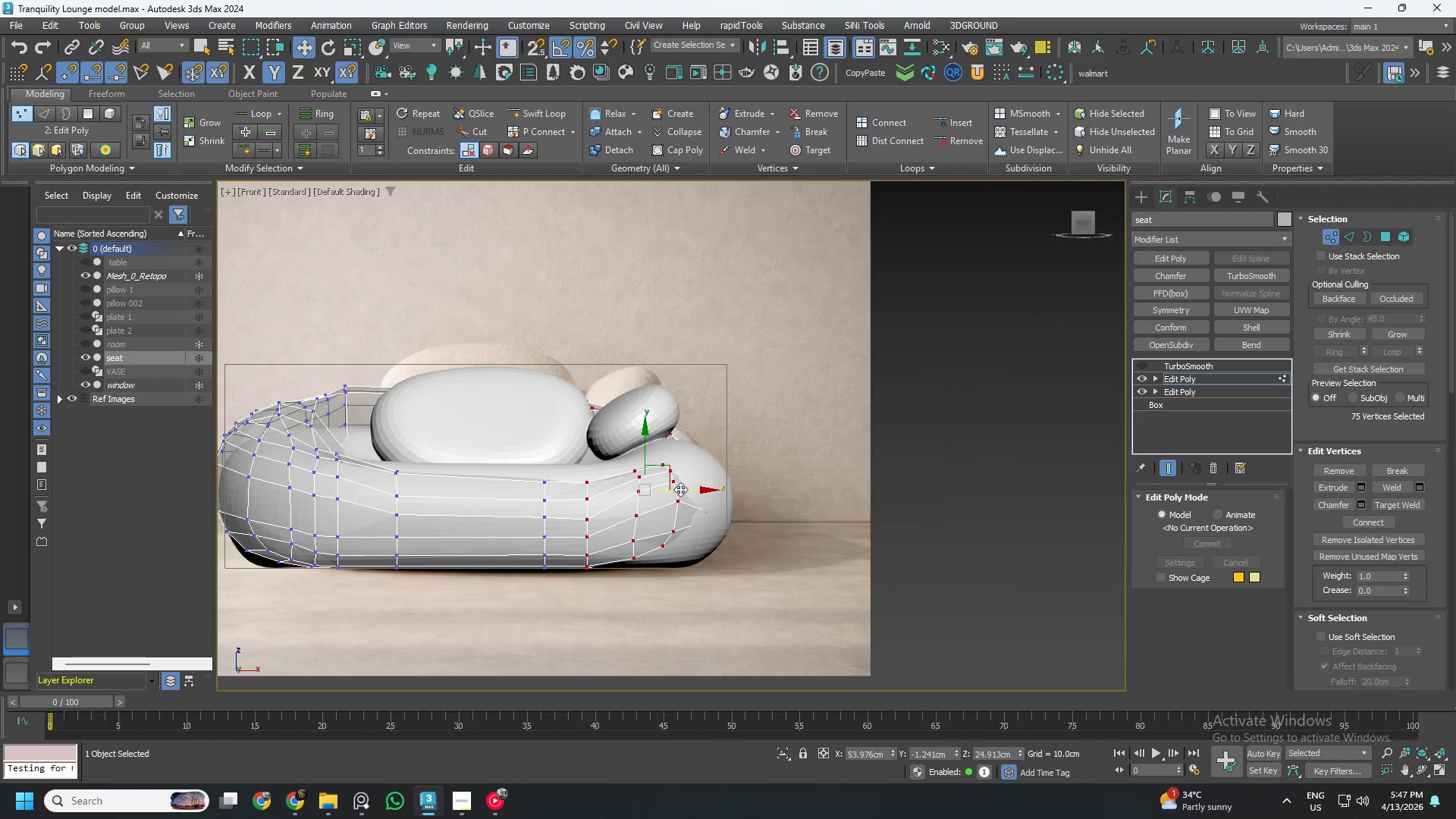 
left_click_drag(start_coordinate=[681, 489], to_coordinate=[712, 503])
 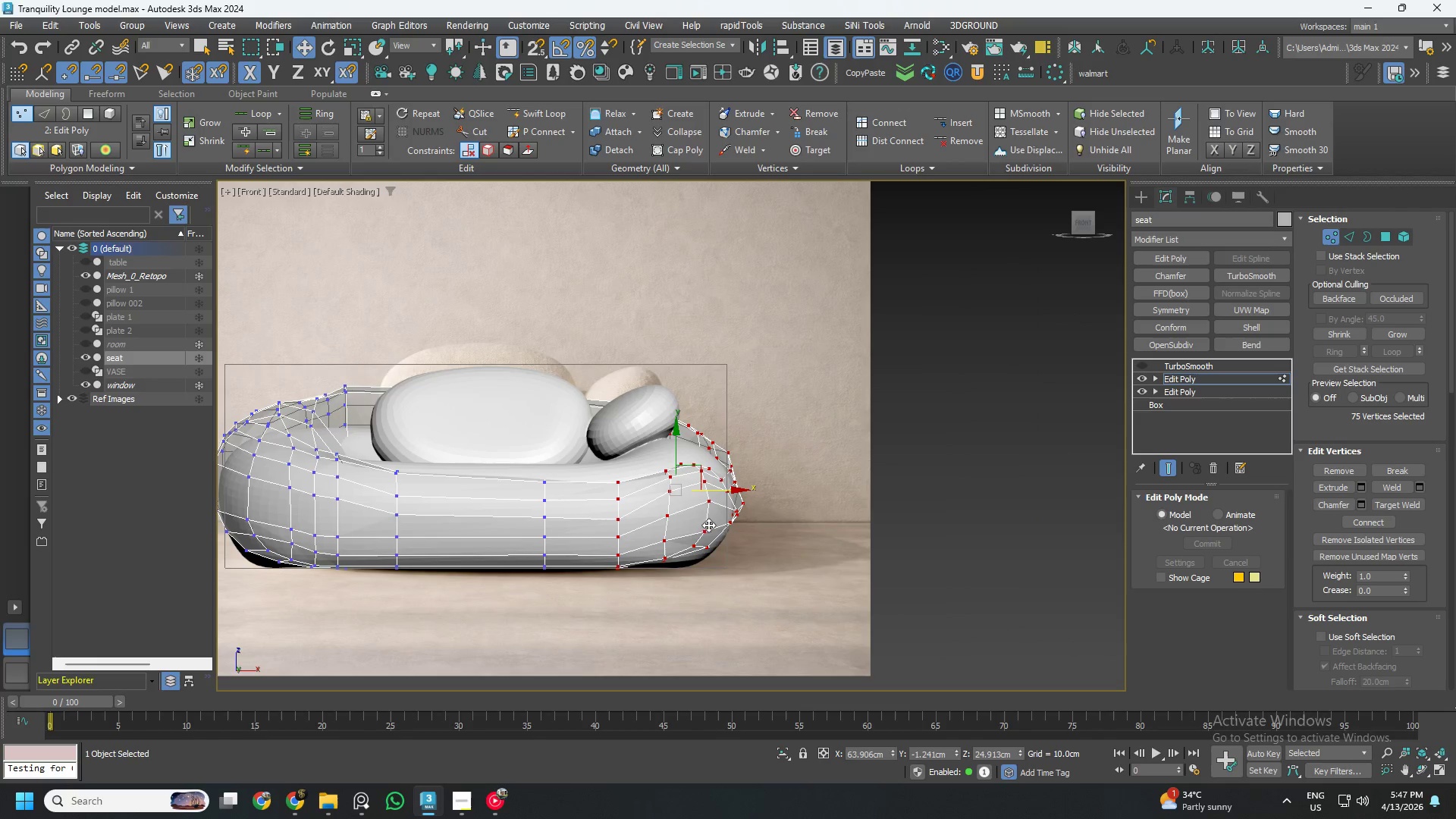 
hold_key(key=AltLeft, duration=1.51)
 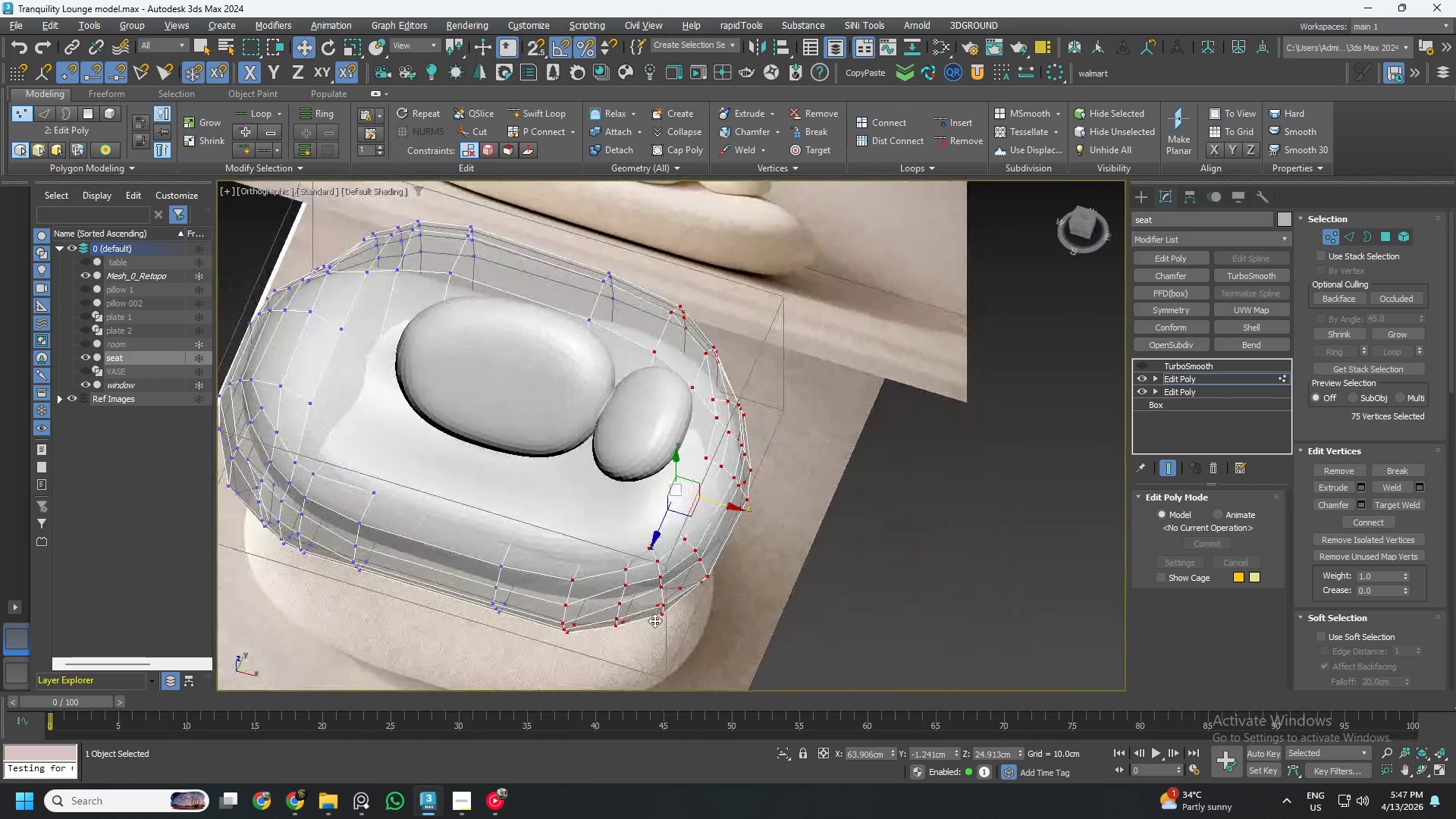 
hold_key(key=AltLeft, duration=1.5)
 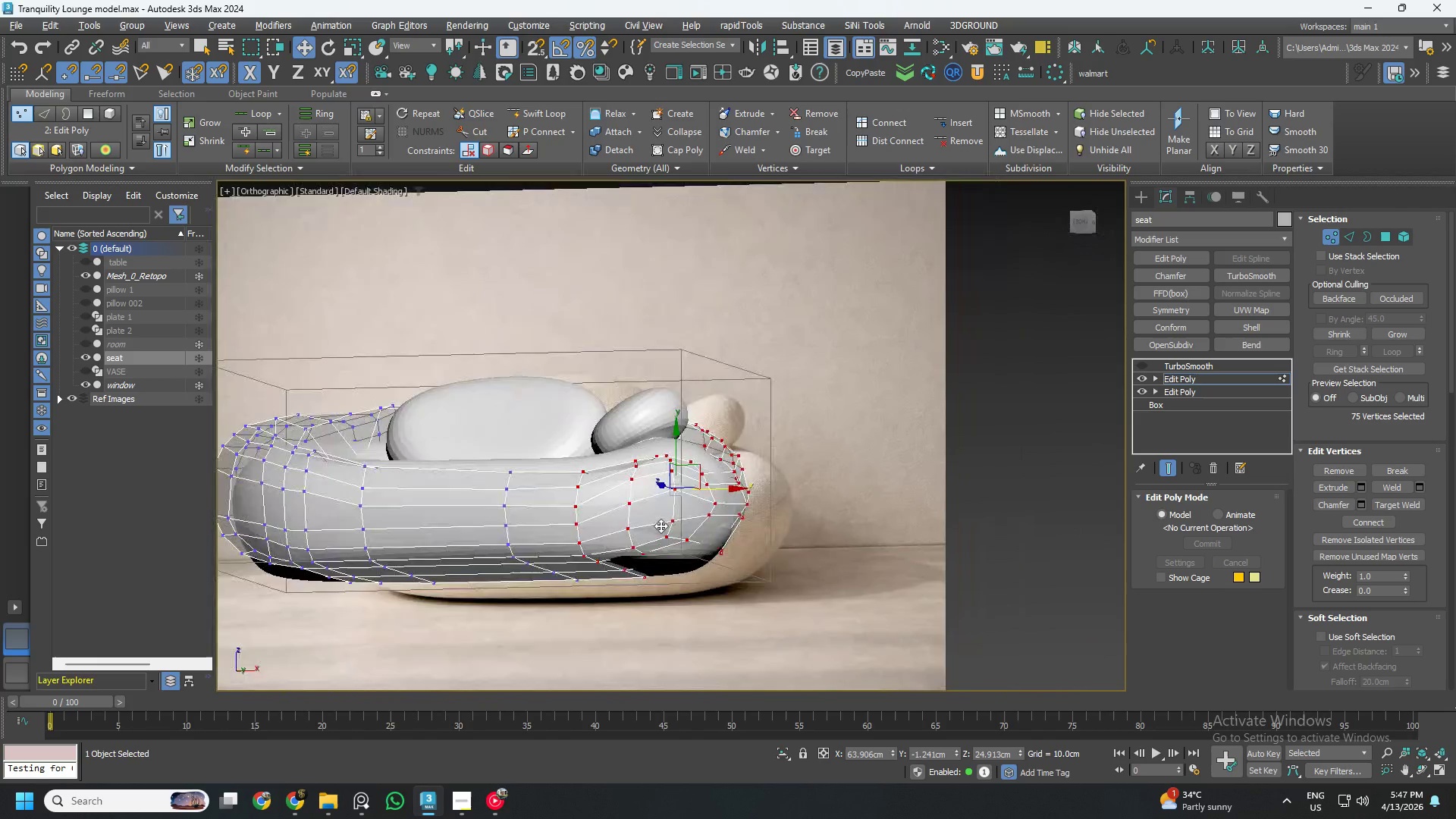 
hold_key(key=AltLeft, duration=1.52)
 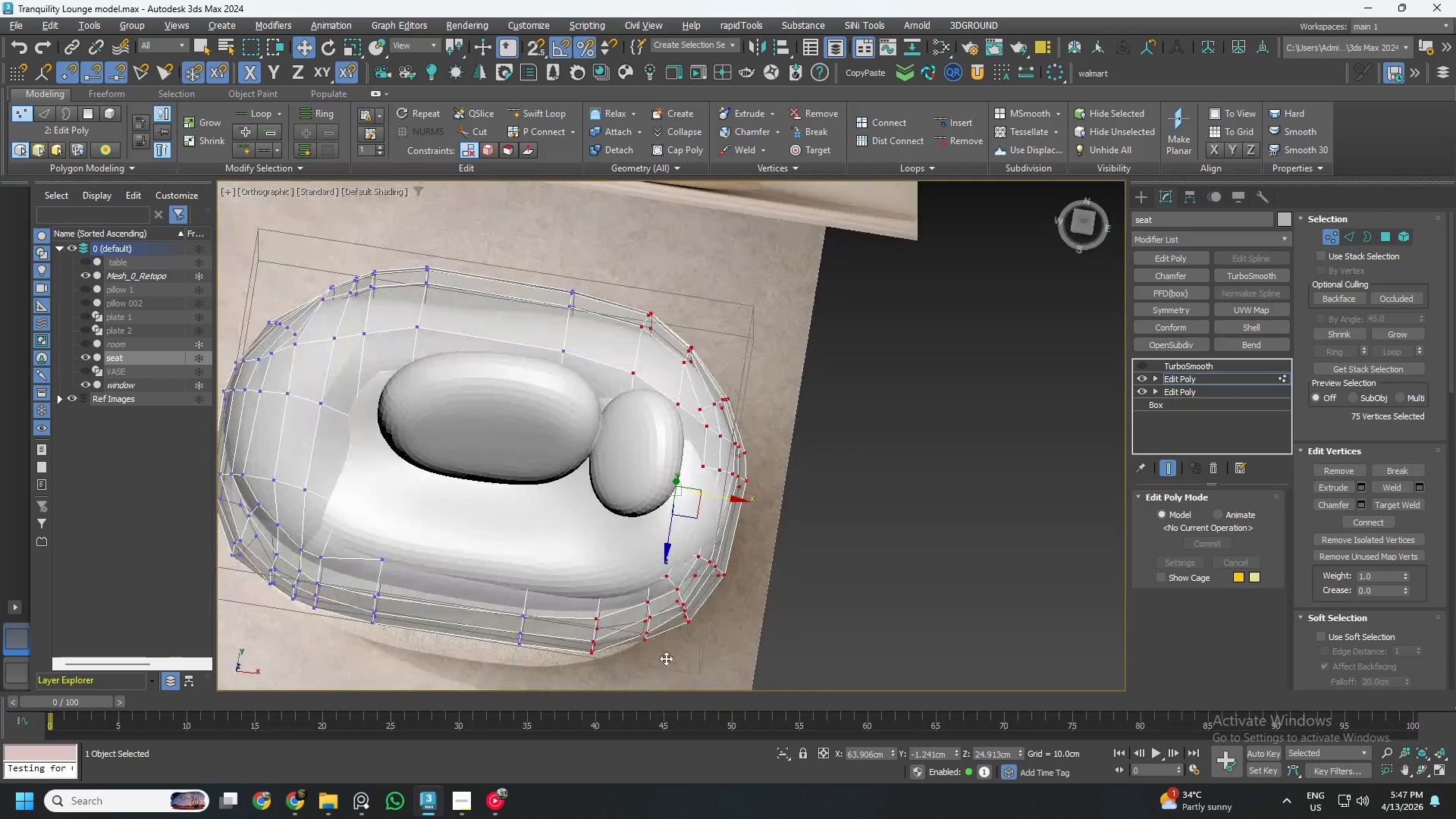 
hold_key(key=AltLeft, duration=1.5)
 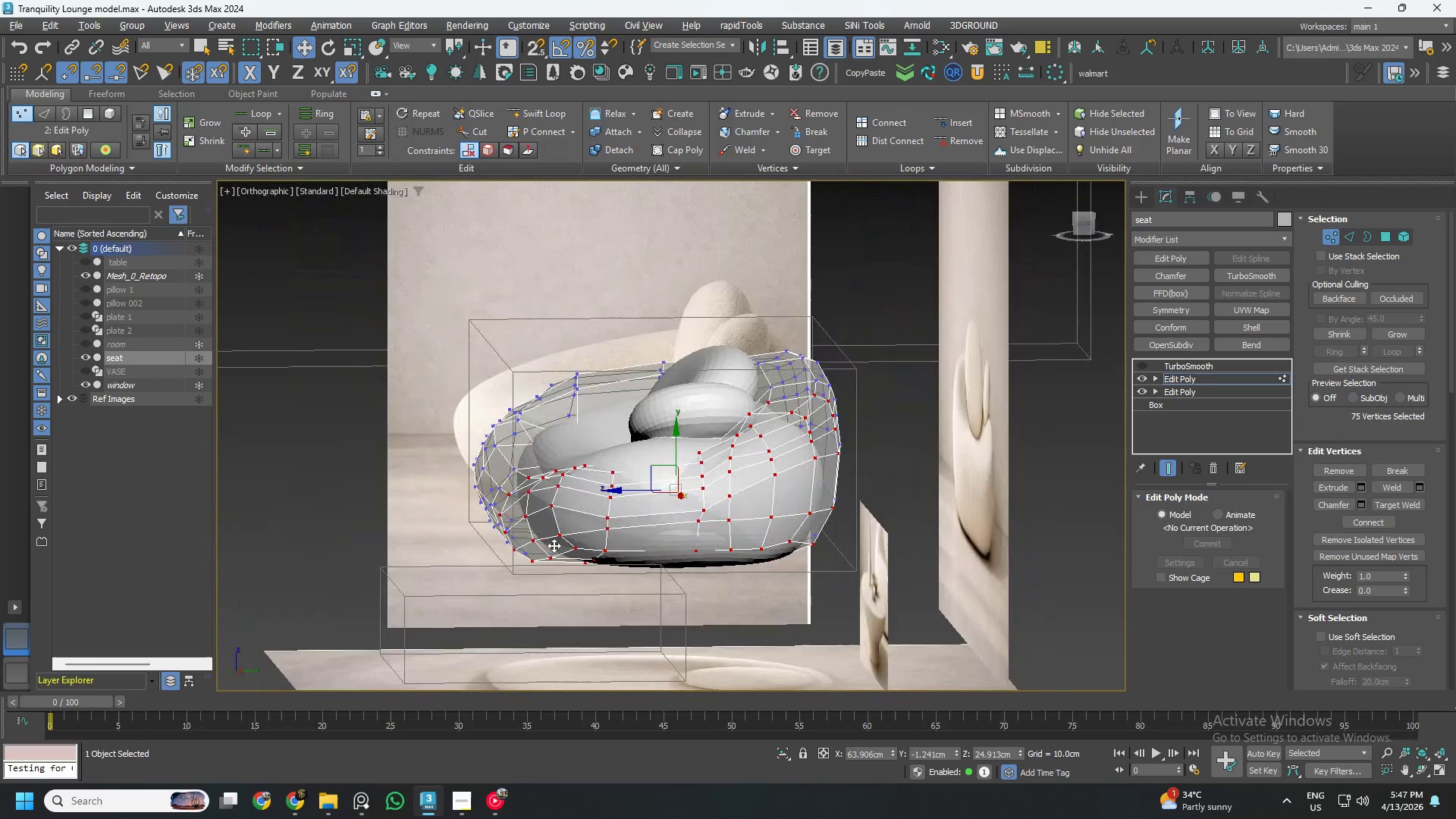 
hold_key(key=AltLeft, duration=1.52)
 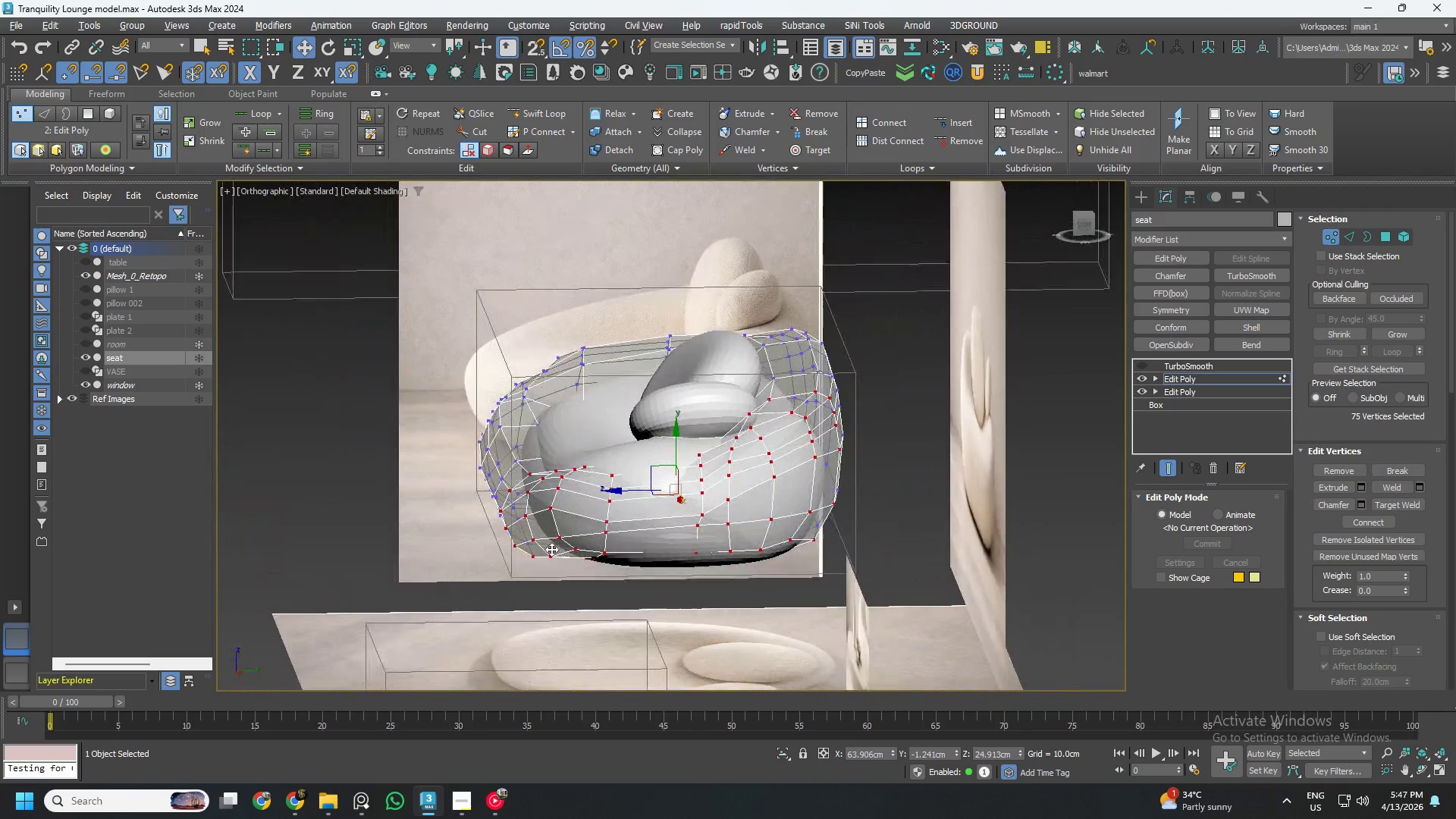 
hold_key(key=AltLeft, duration=1.51)
 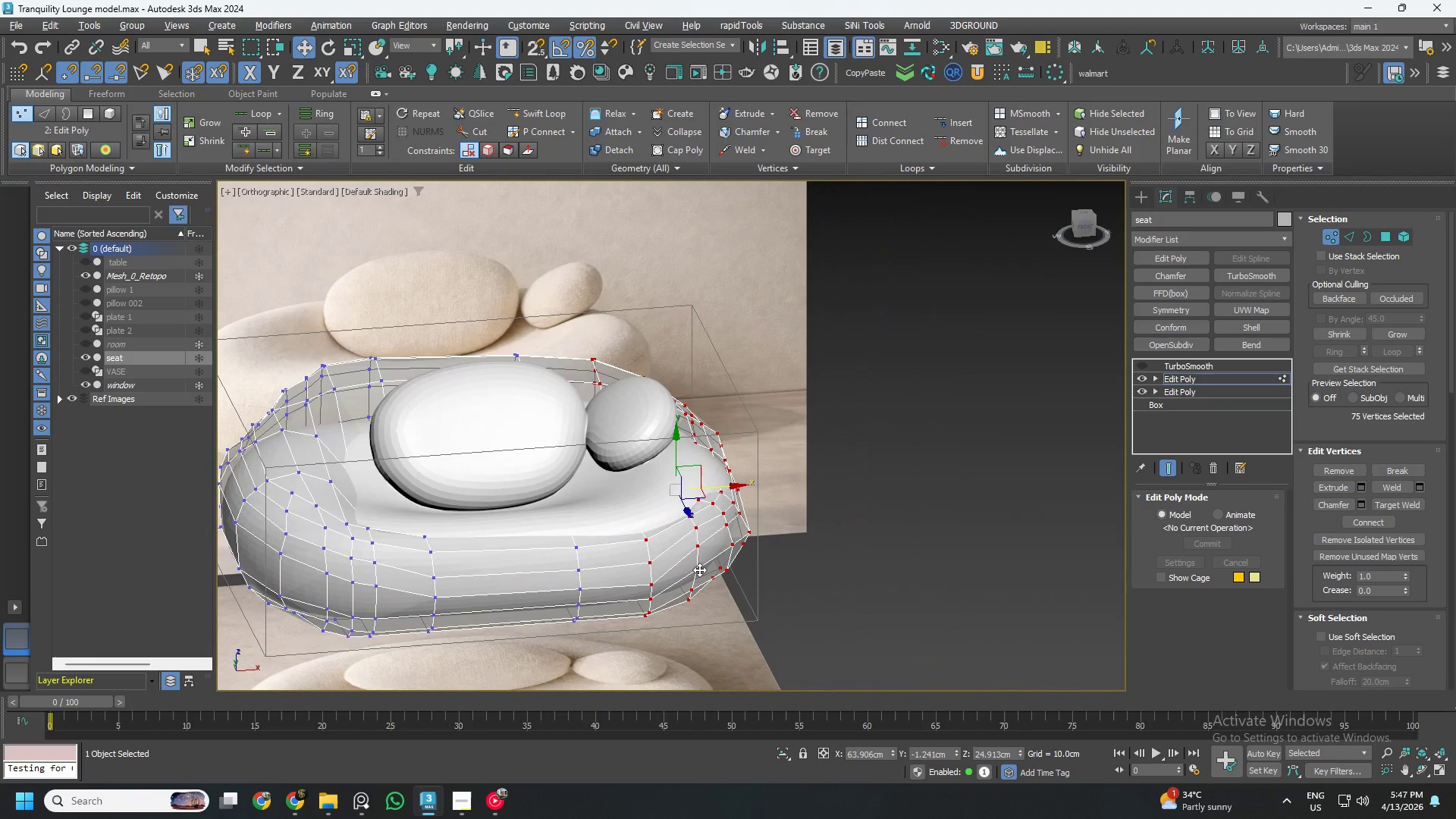 
hold_key(key=AltLeft, duration=0.64)
 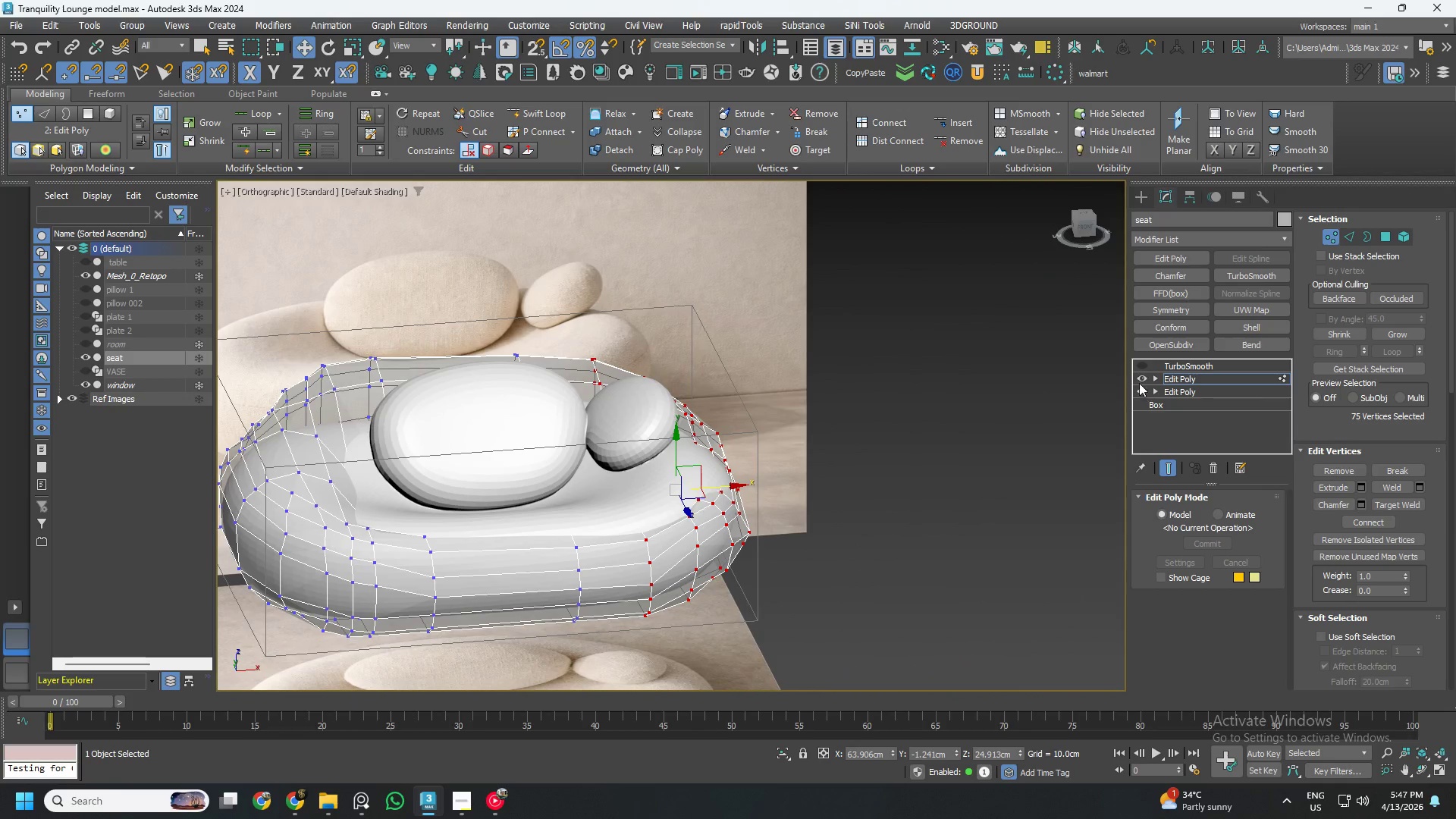 
left_click([1138, 377])
 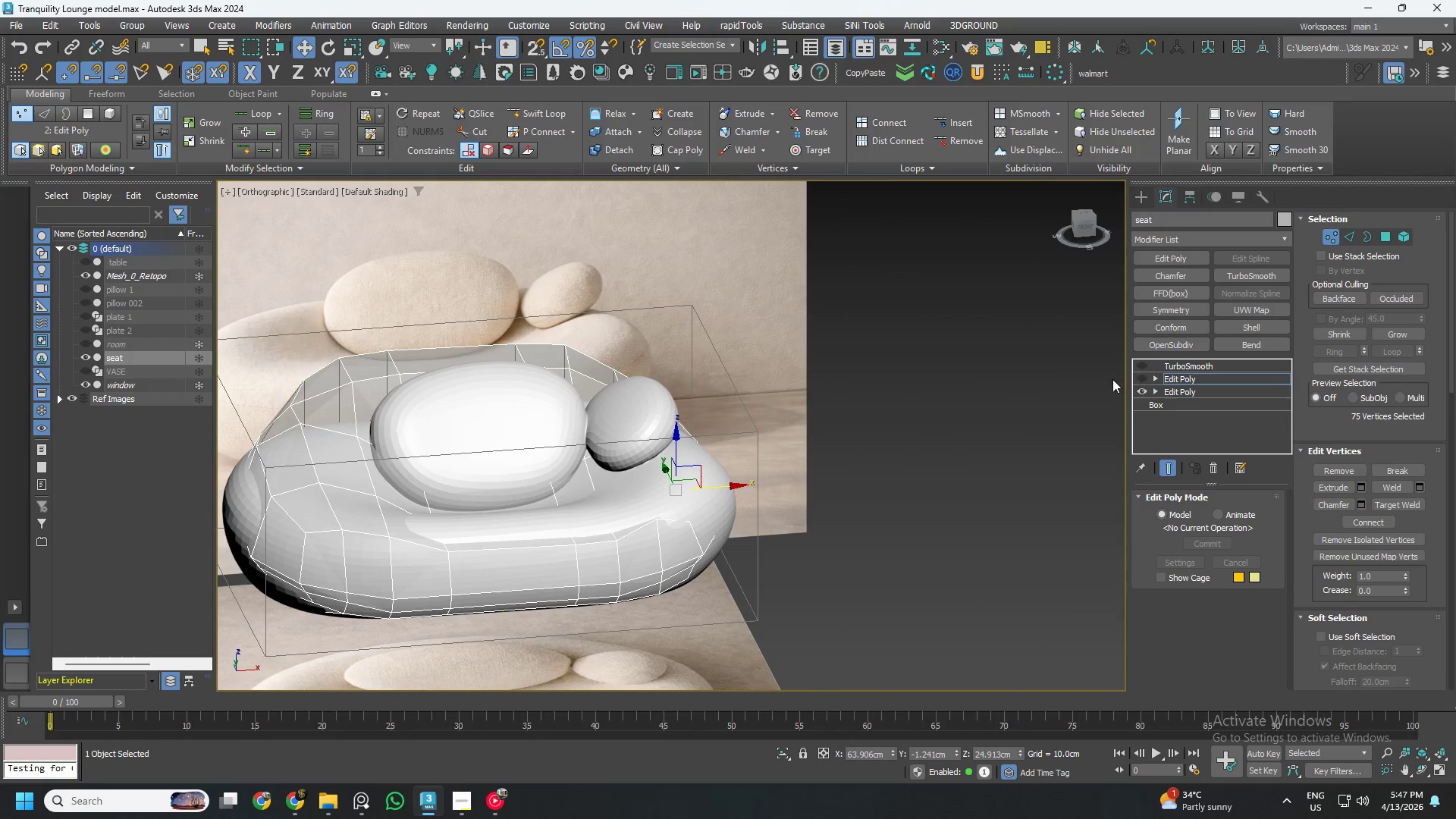 
left_click([1178, 394])
 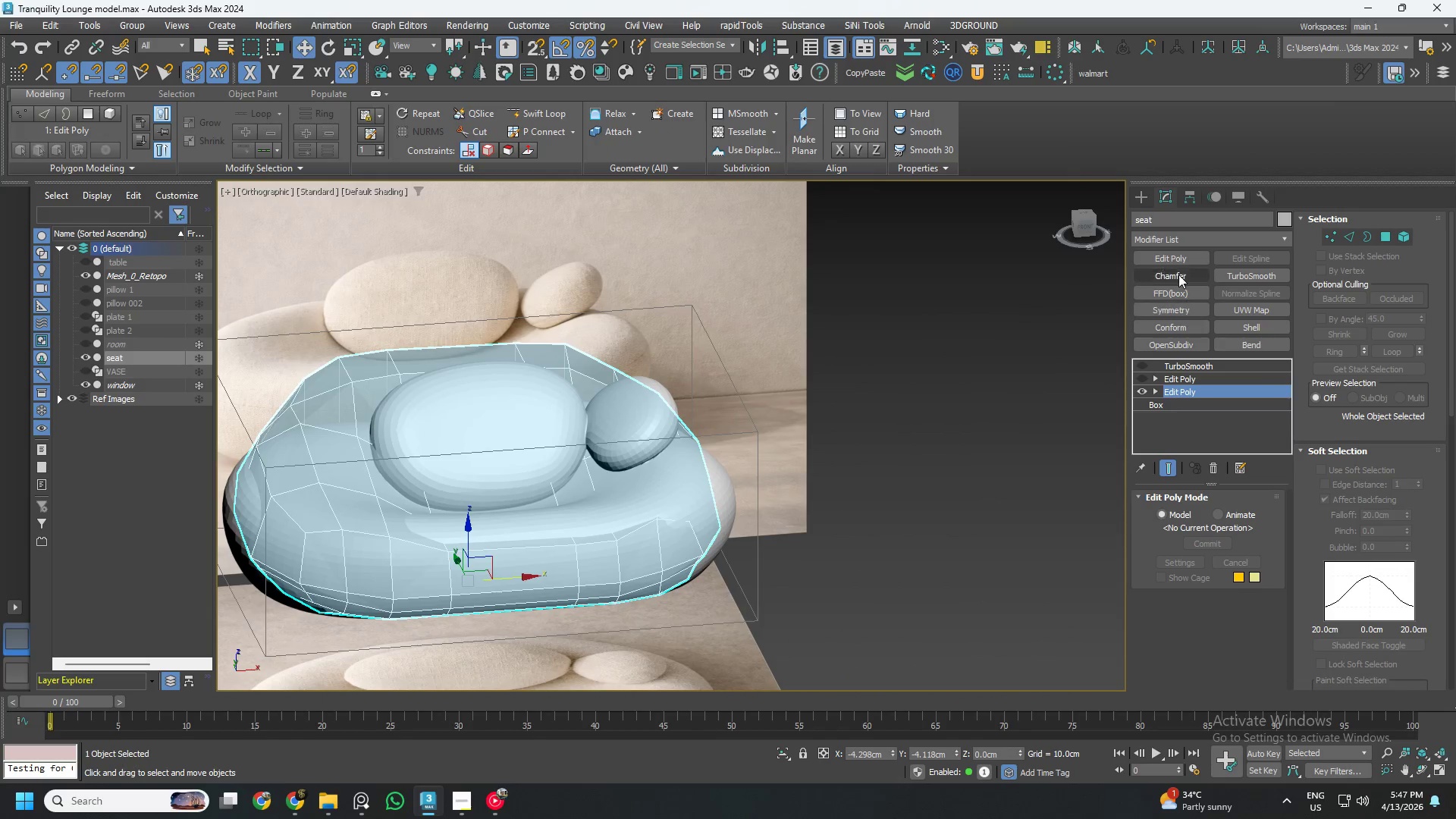 
left_click([1176, 261])
 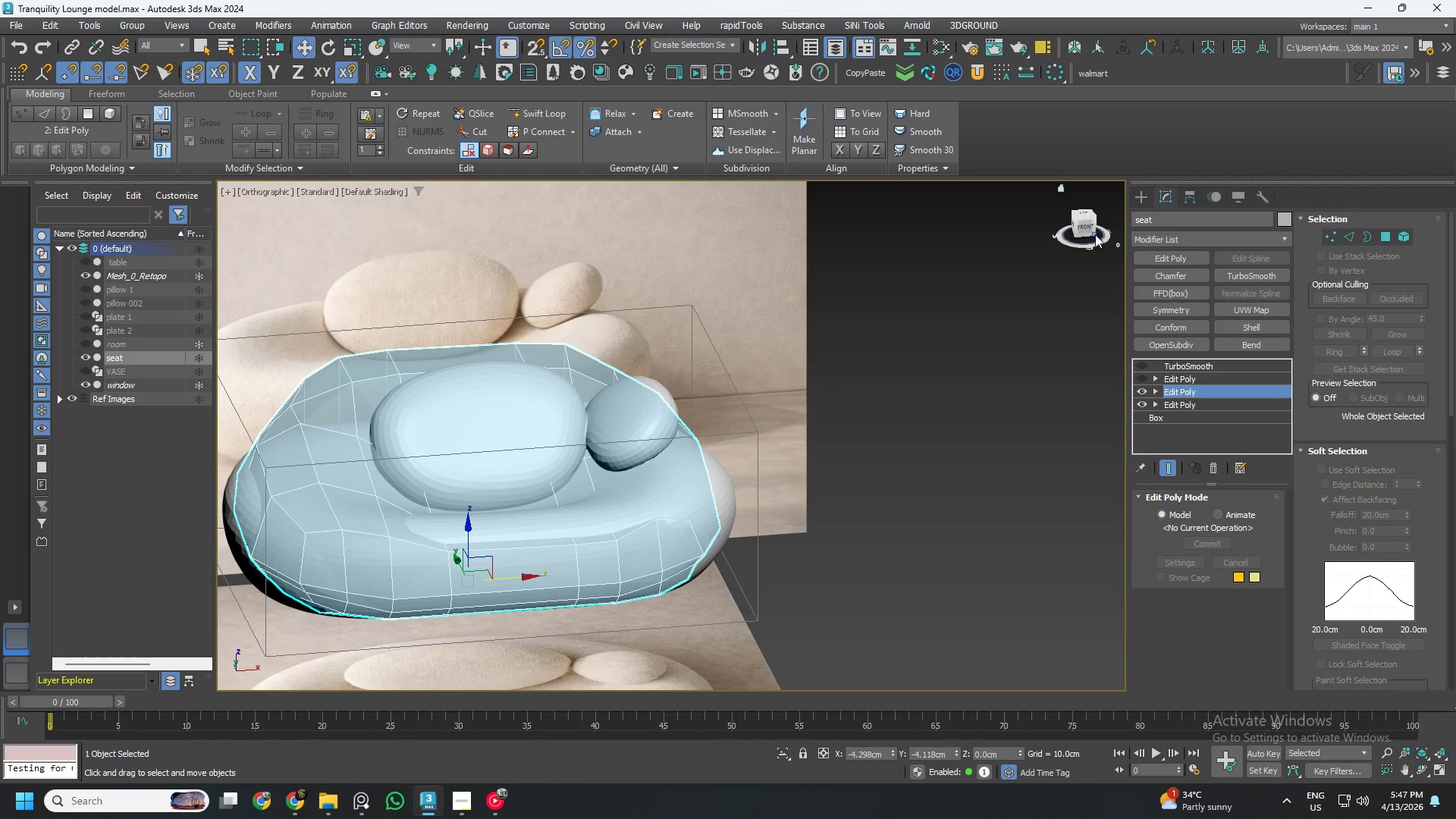 
left_click([1081, 224])
 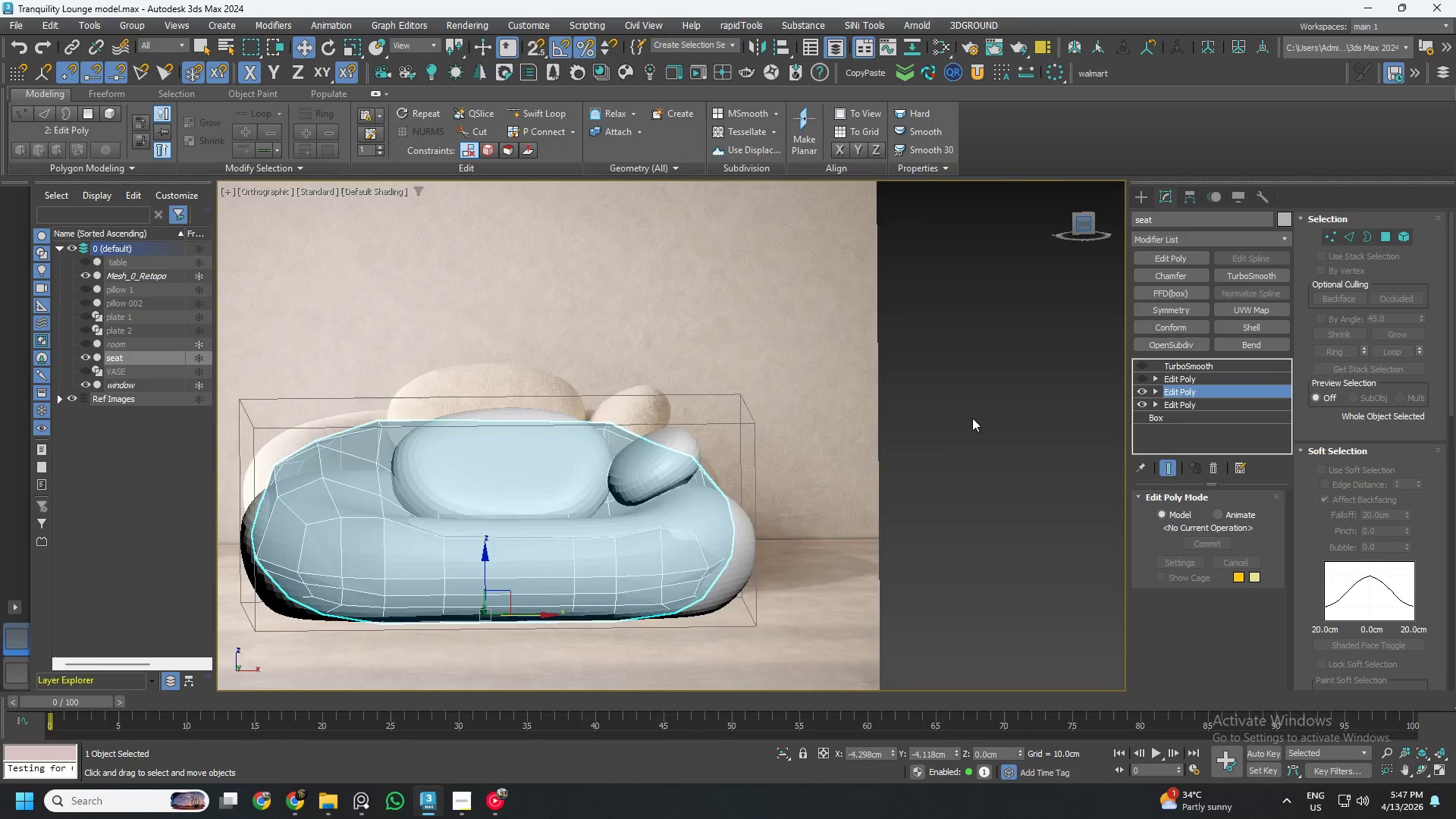 
key(1)
 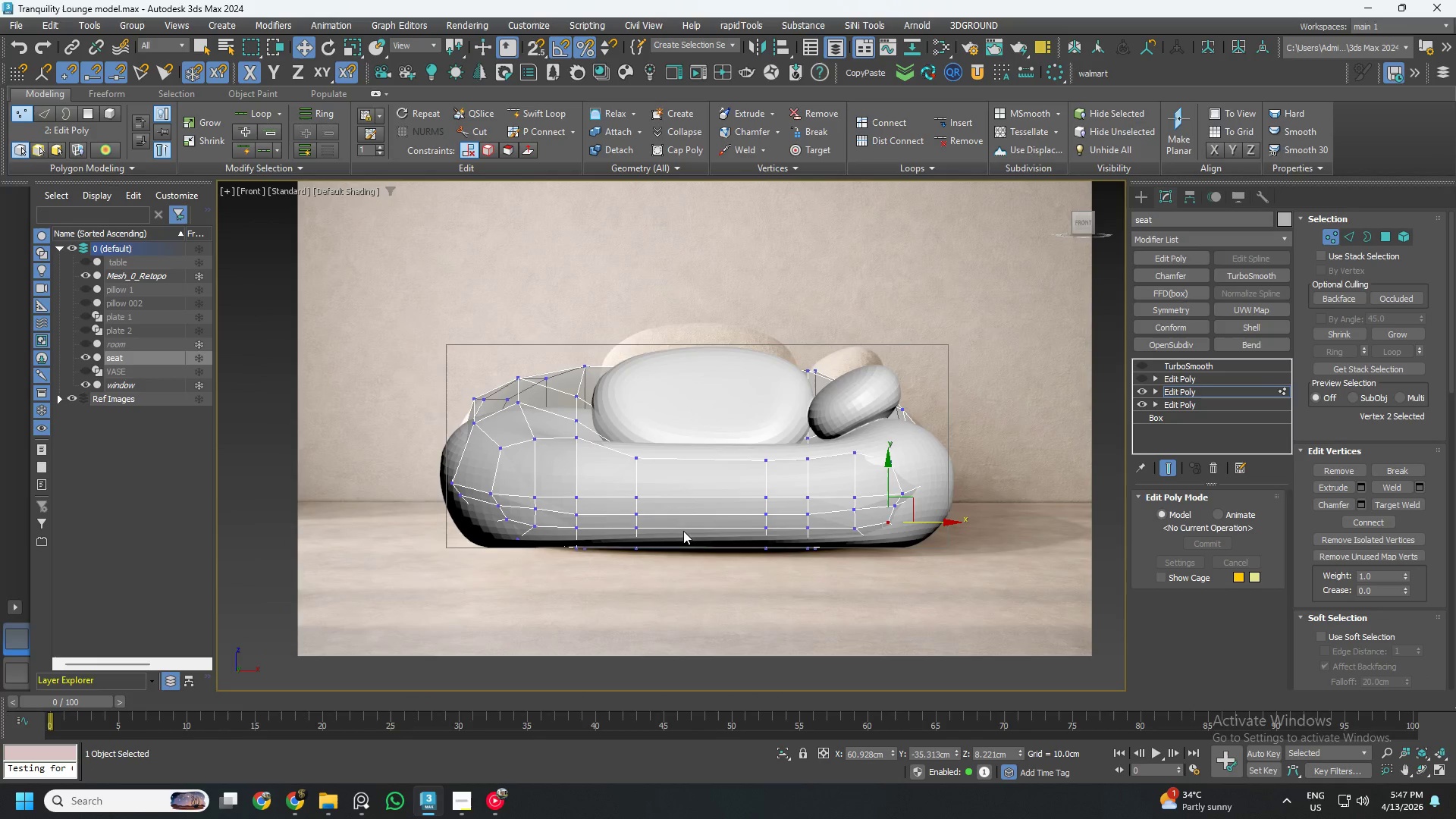 
scroll: coordinate [917, 464], scroll_direction: down, amount: 1.0
 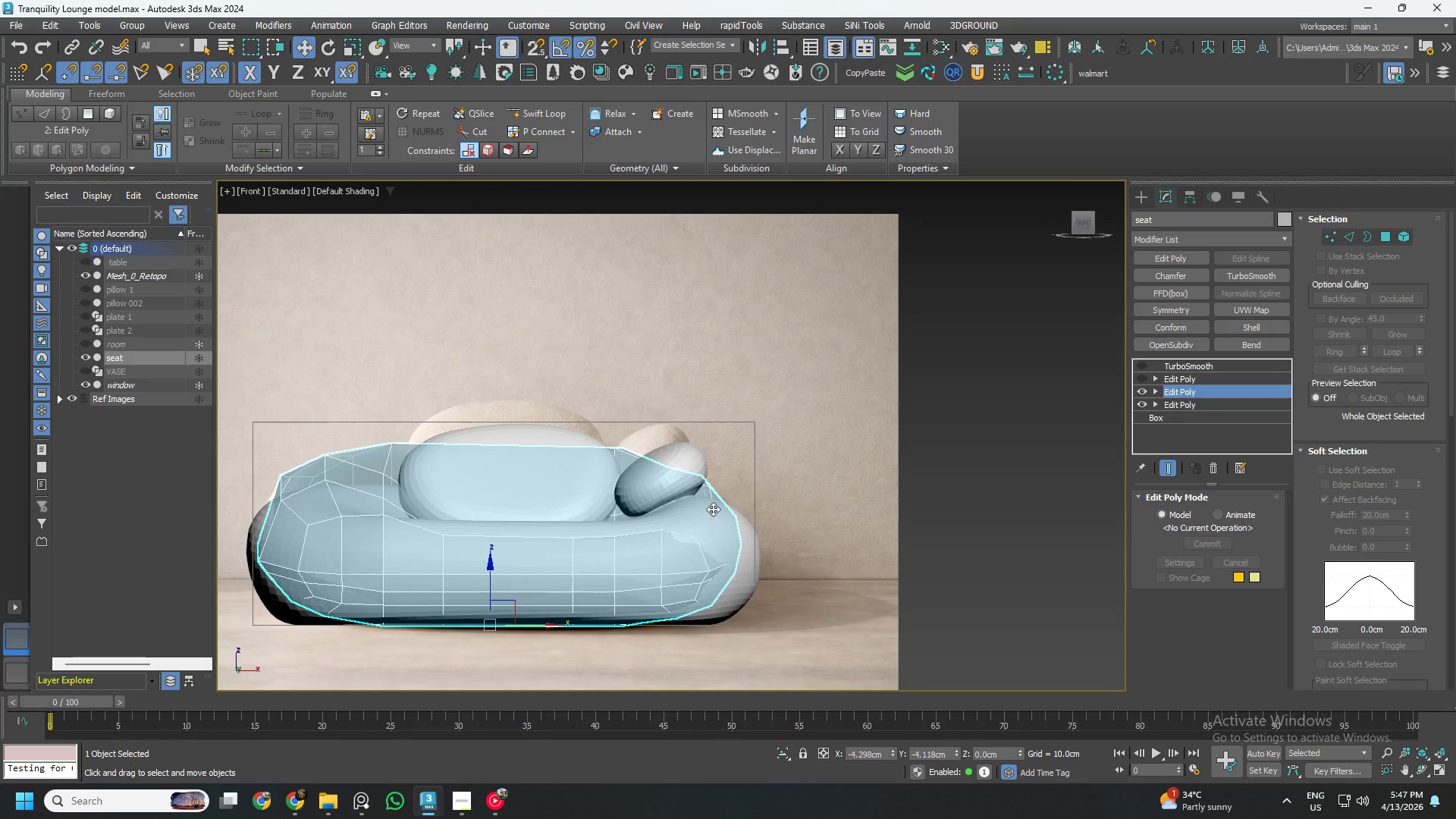 
left_click_drag(start_coordinate=[689, 595], to_coordinate=[380, 315])
 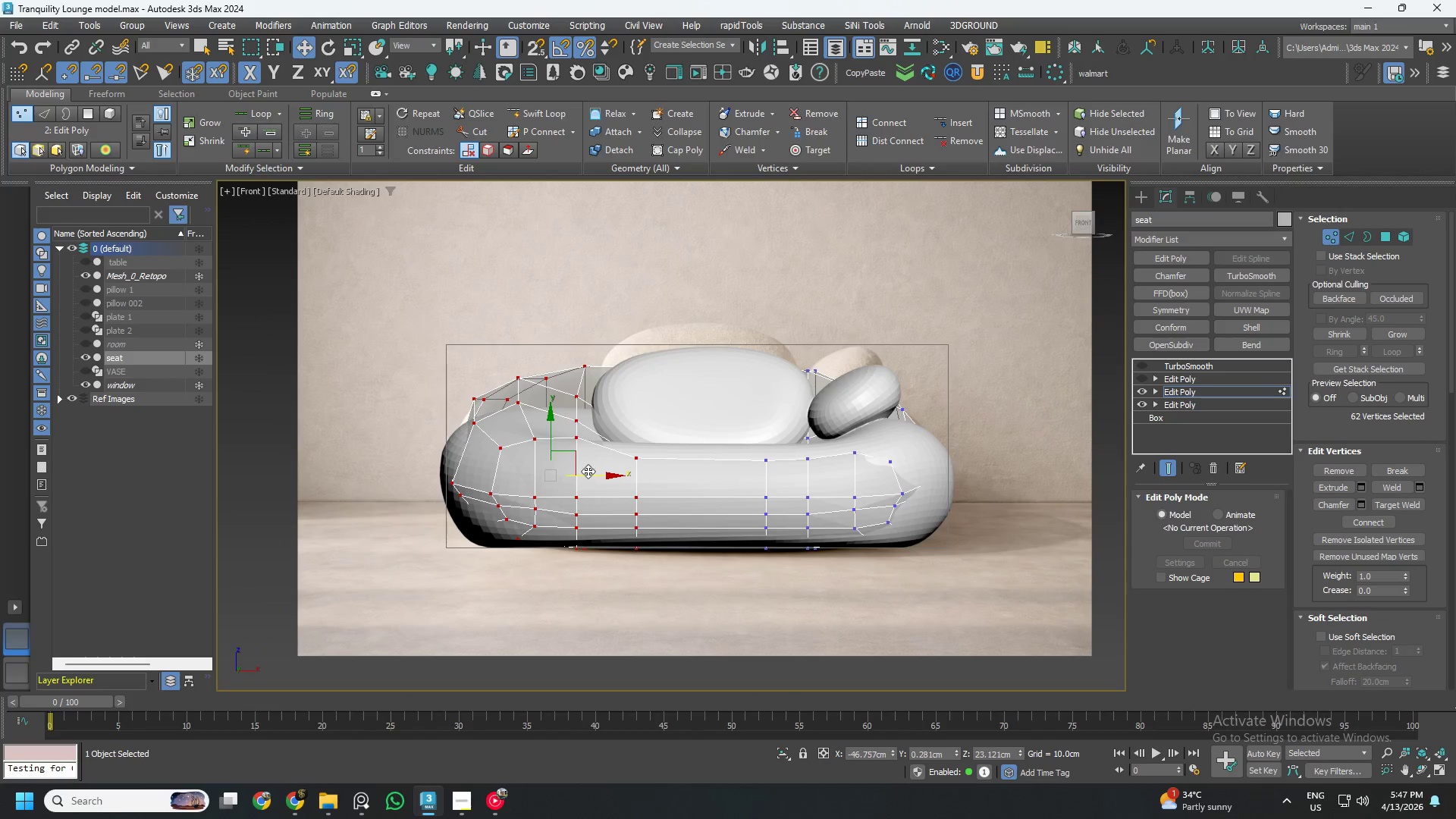 
left_click_drag(start_coordinate=[588, 471], to_coordinate=[564, 490])
 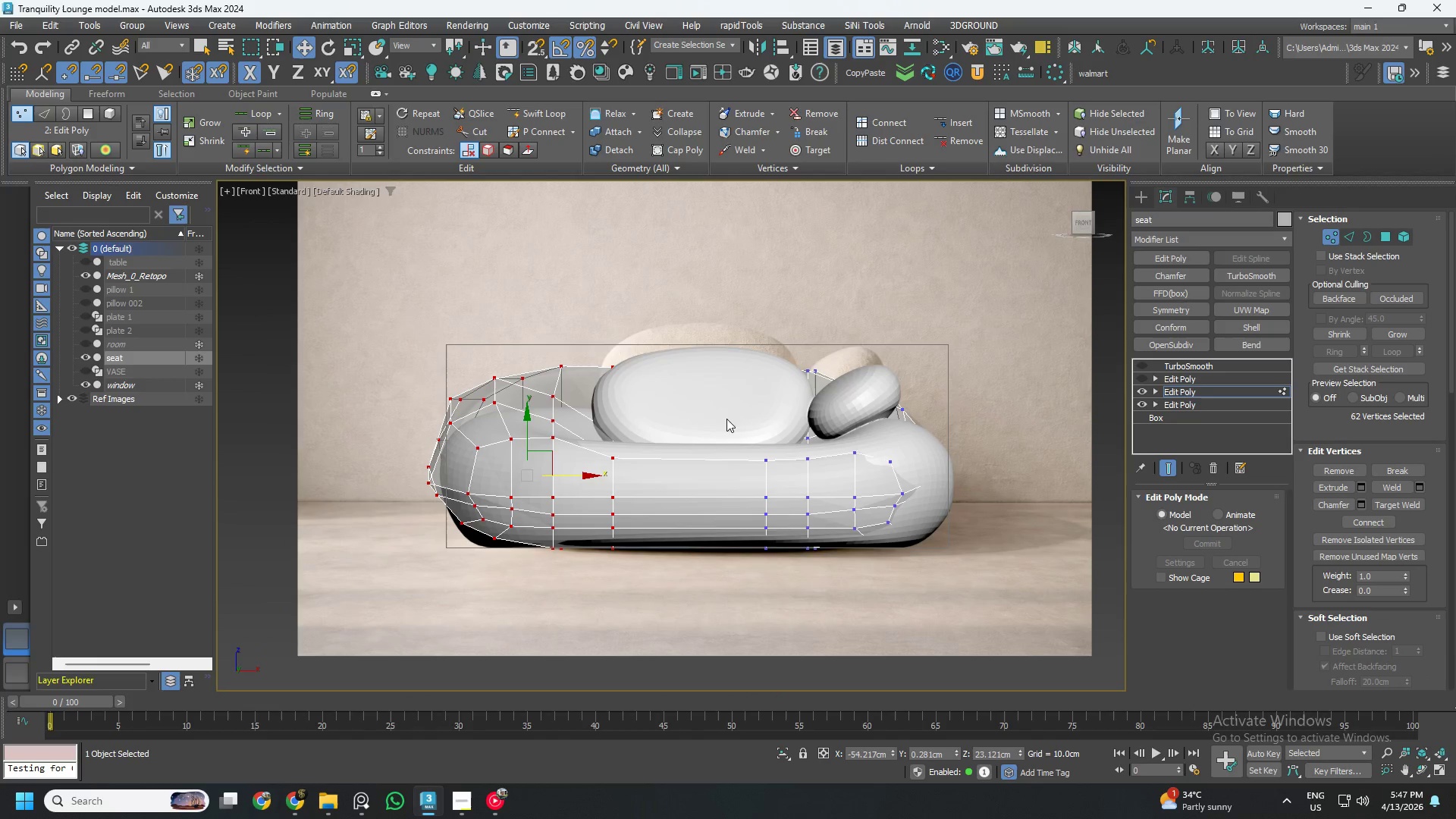 
left_click_drag(start_coordinate=[711, 315], to_coordinate=[1084, 712])
 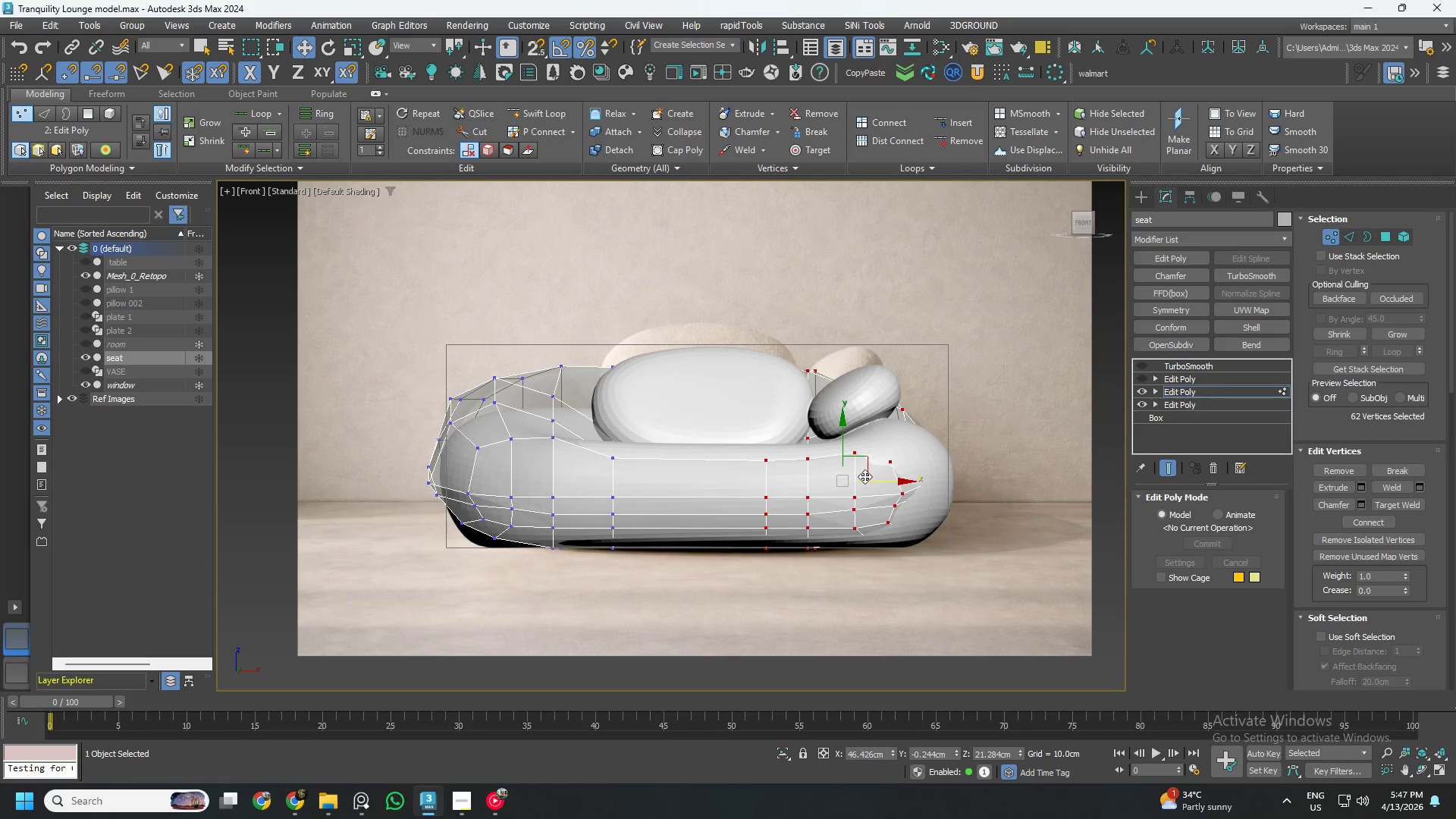 
left_click_drag(start_coordinate=[878, 480], to_coordinate=[935, 494])
 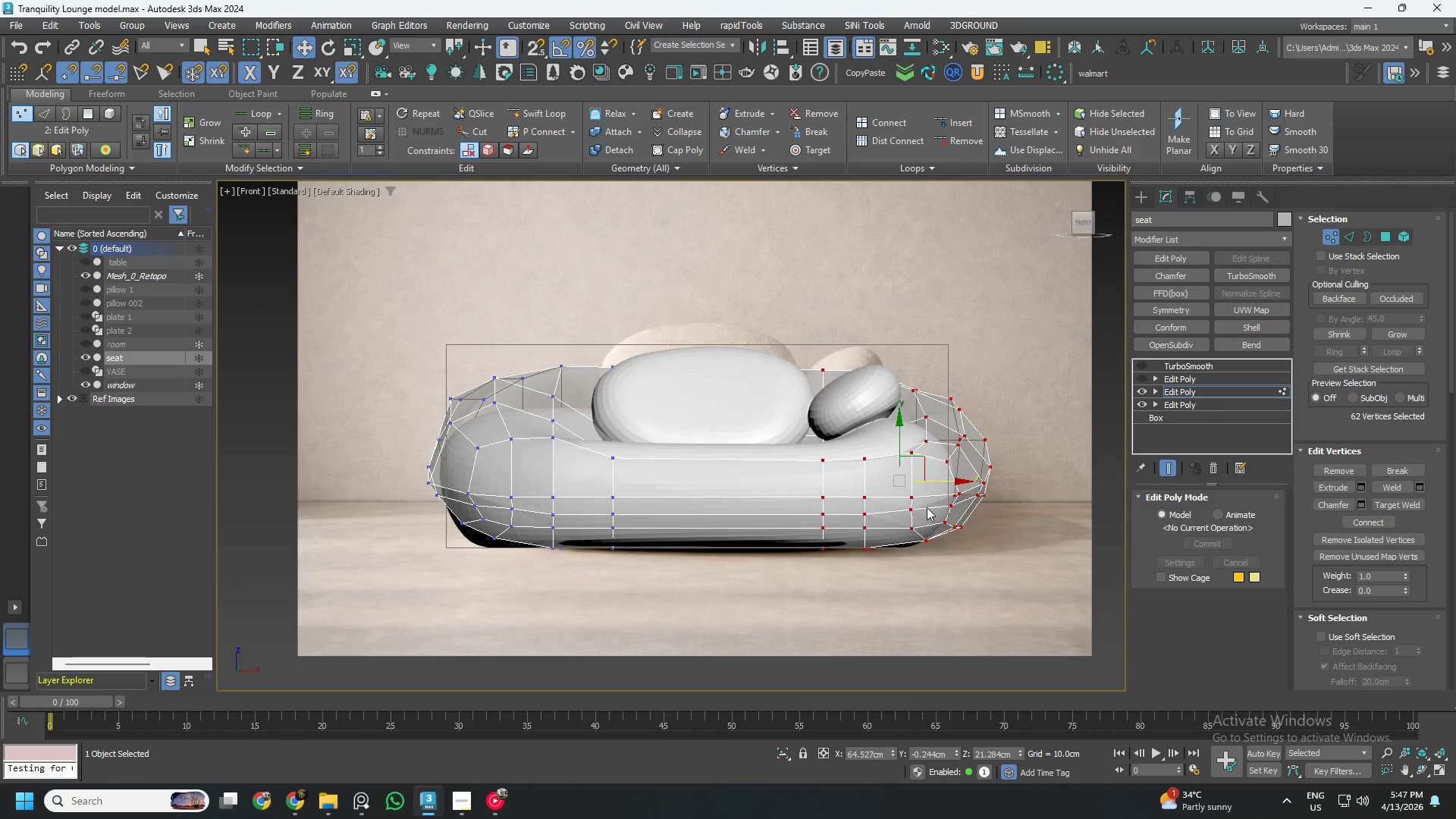 
scroll: coordinate [927, 507], scroll_direction: up, amount: 2.0
 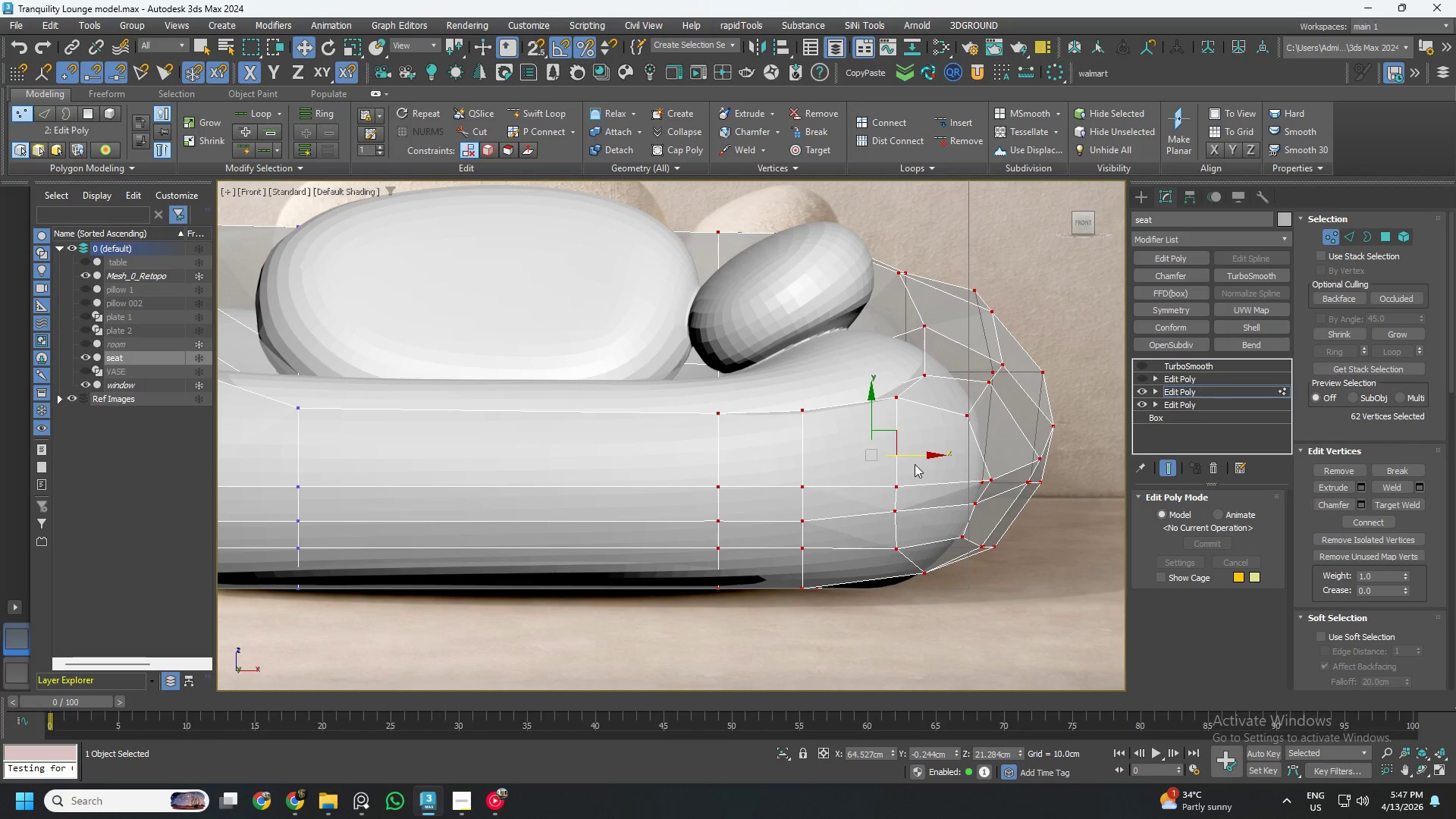 
left_click_drag(start_coordinate=[915, 459], to_coordinate=[861, 474])
 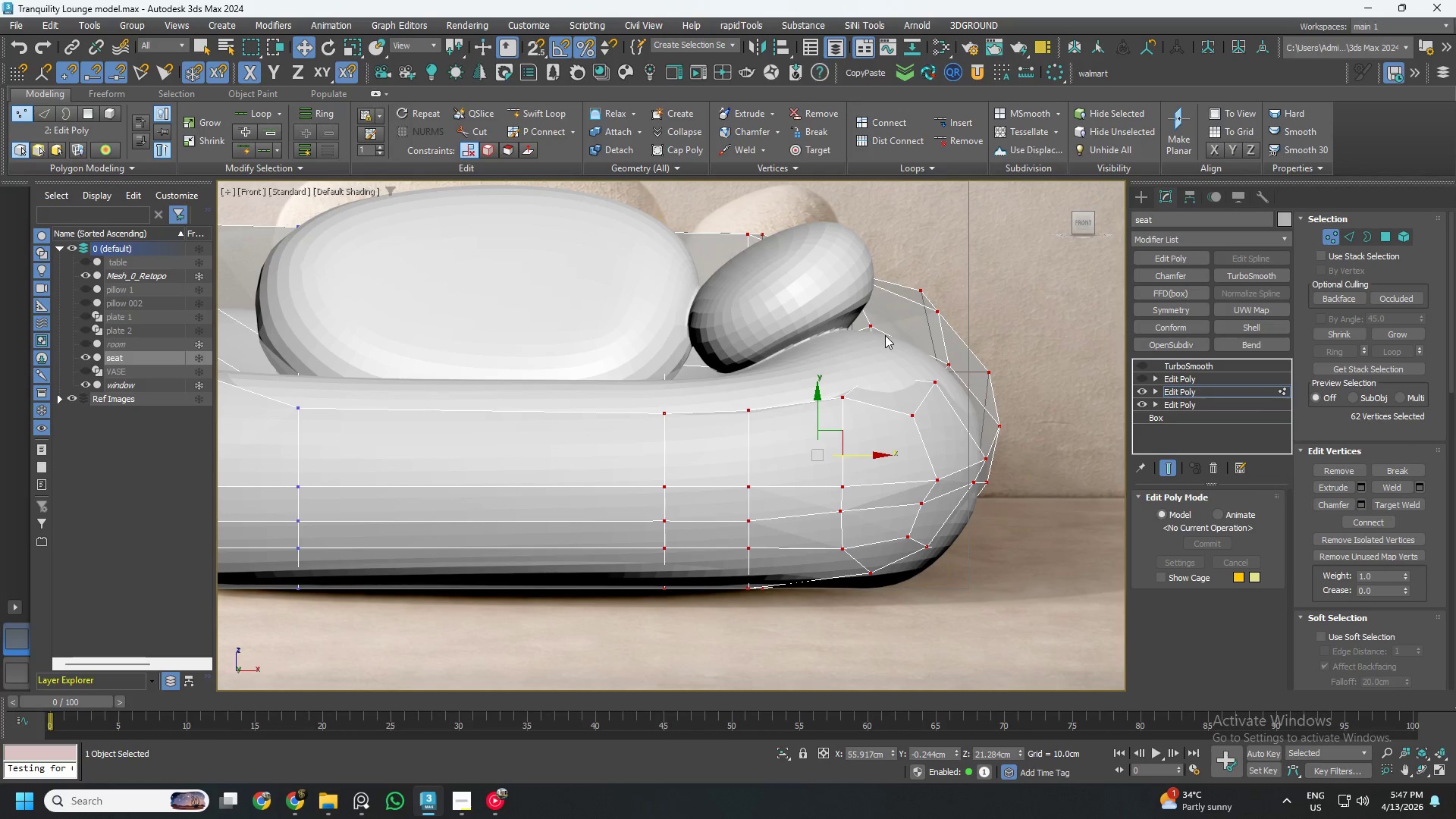 
scroll: coordinate [879, 343], scroll_direction: up, amount: 1.0
 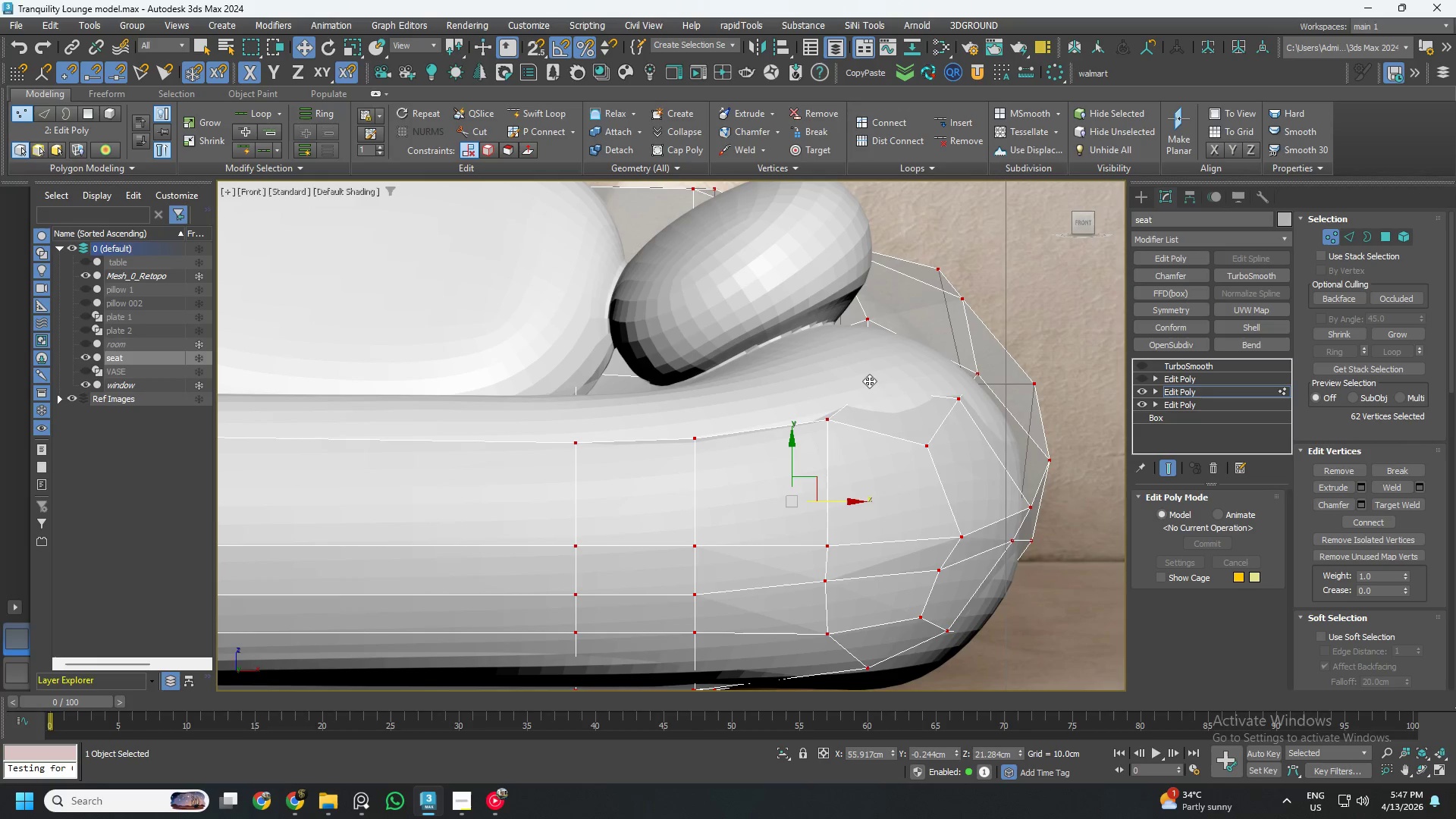 
left_click([869, 381])
 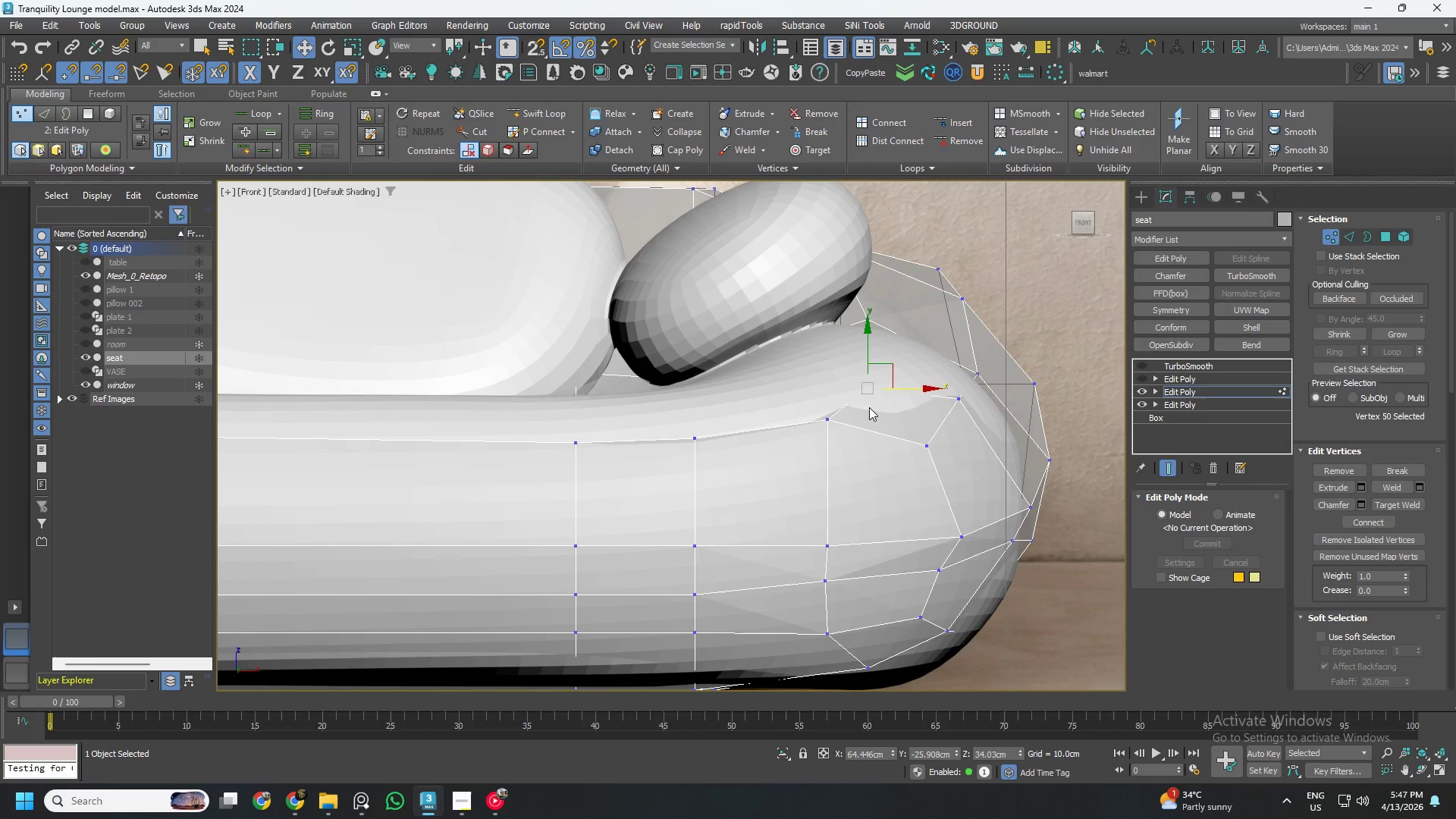 
key(F3)
 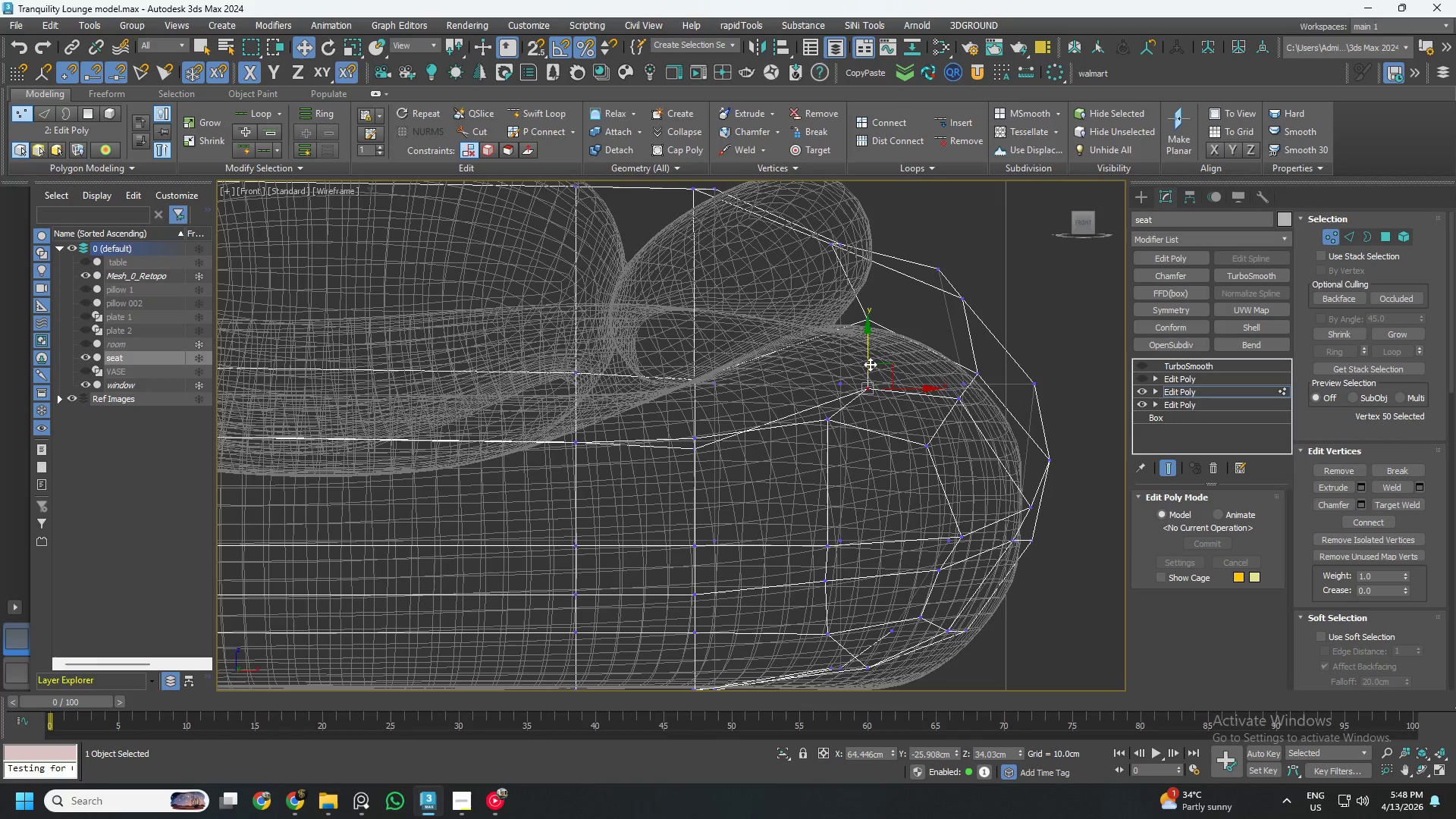 
left_click_drag(start_coordinate=[868, 363], to_coordinate=[859, 342])
 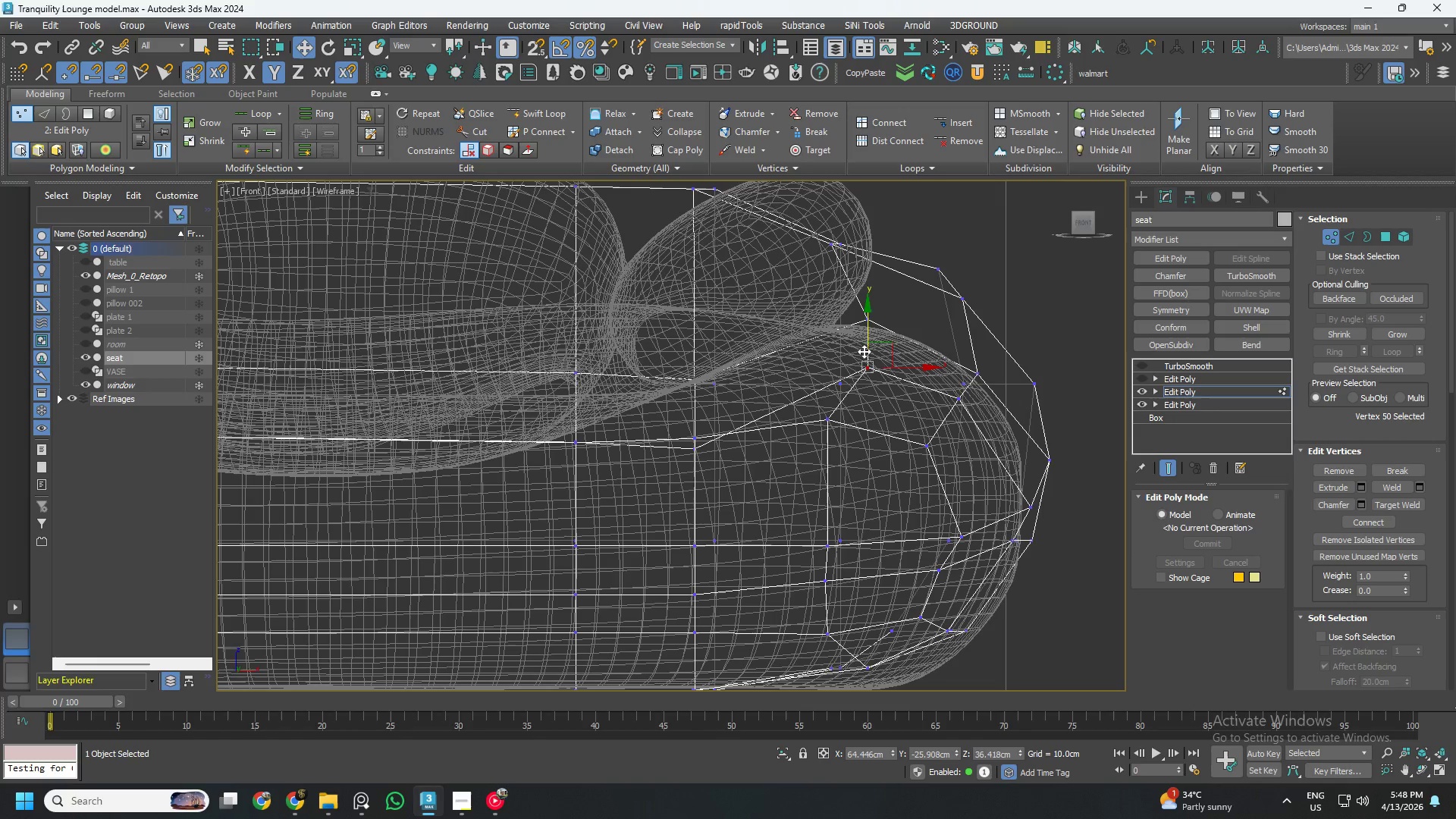 
key(Control+ControlLeft)
 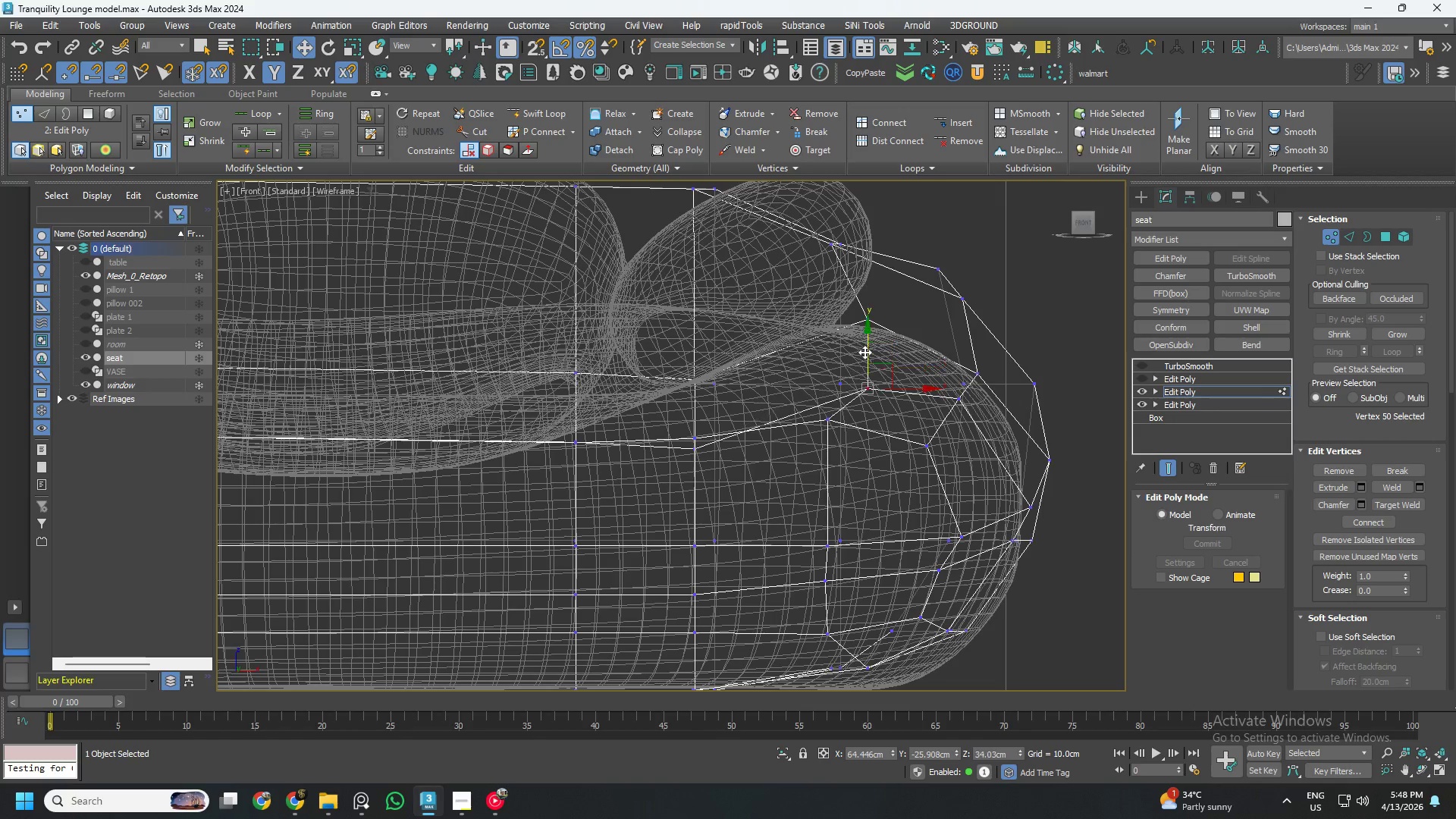 
key(Control+Z)
 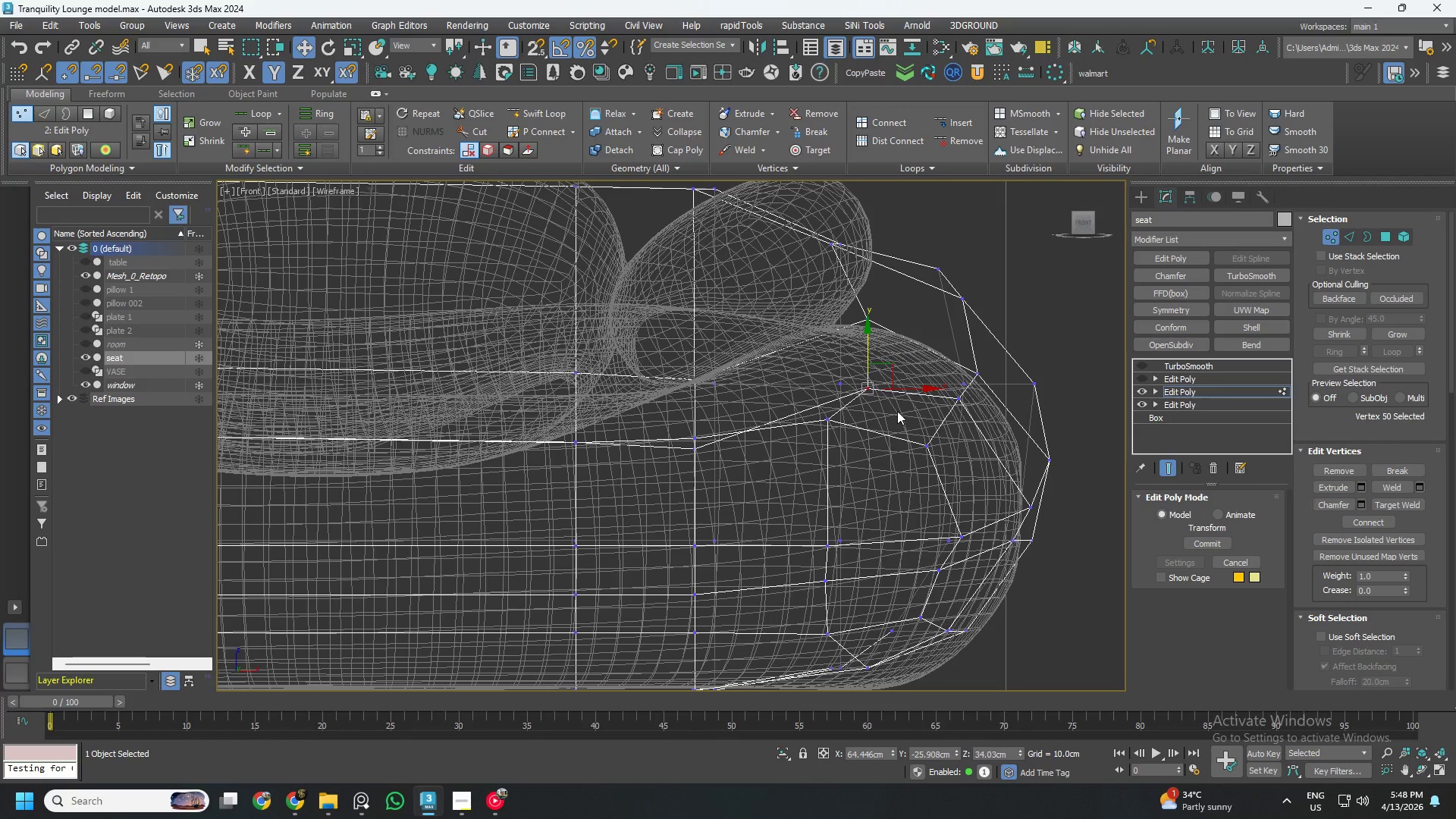 
hold_key(key=AltLeft, duration=0.75)
 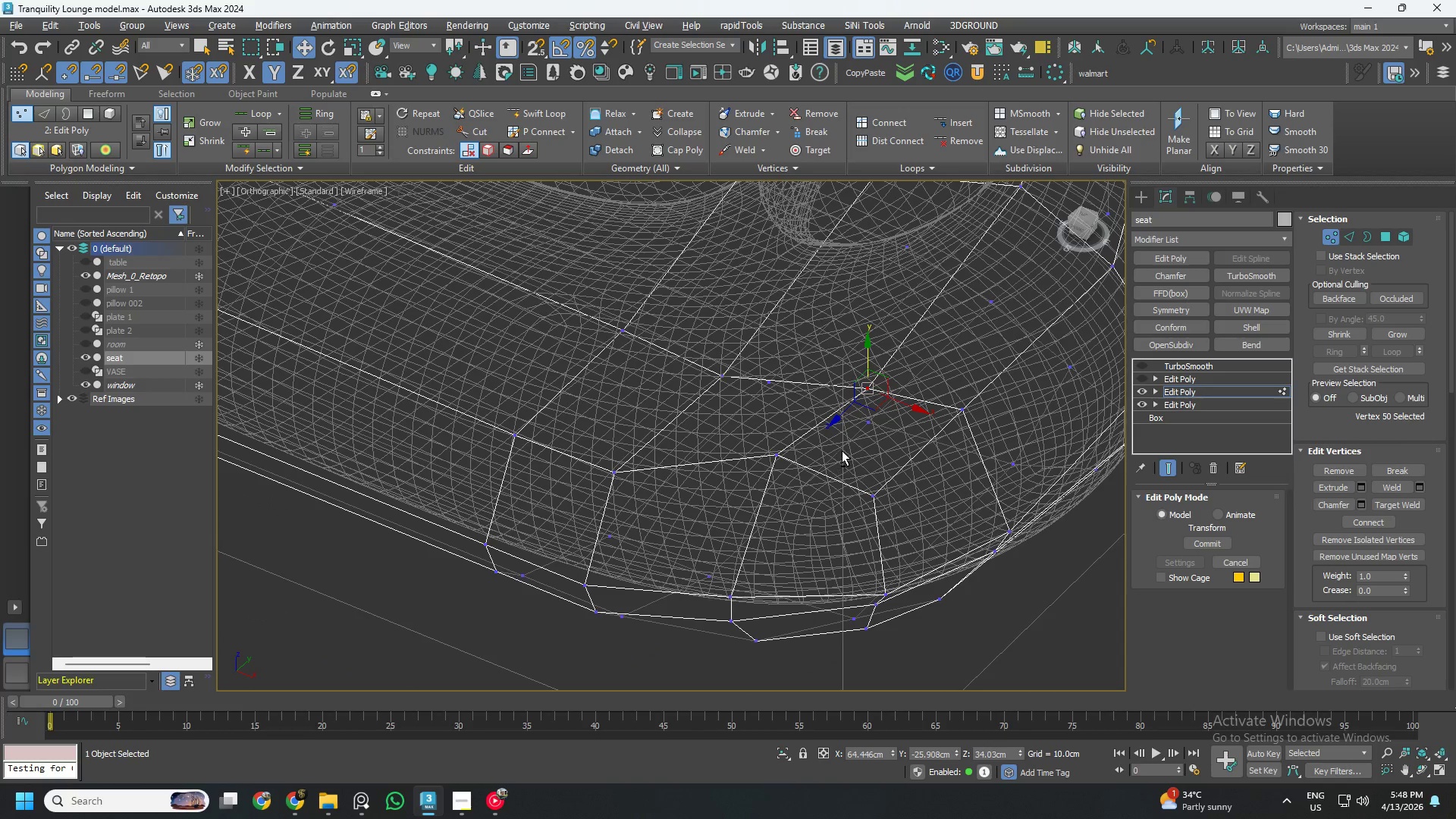 
hold_key(key=AltLeft, duration=0.56)
 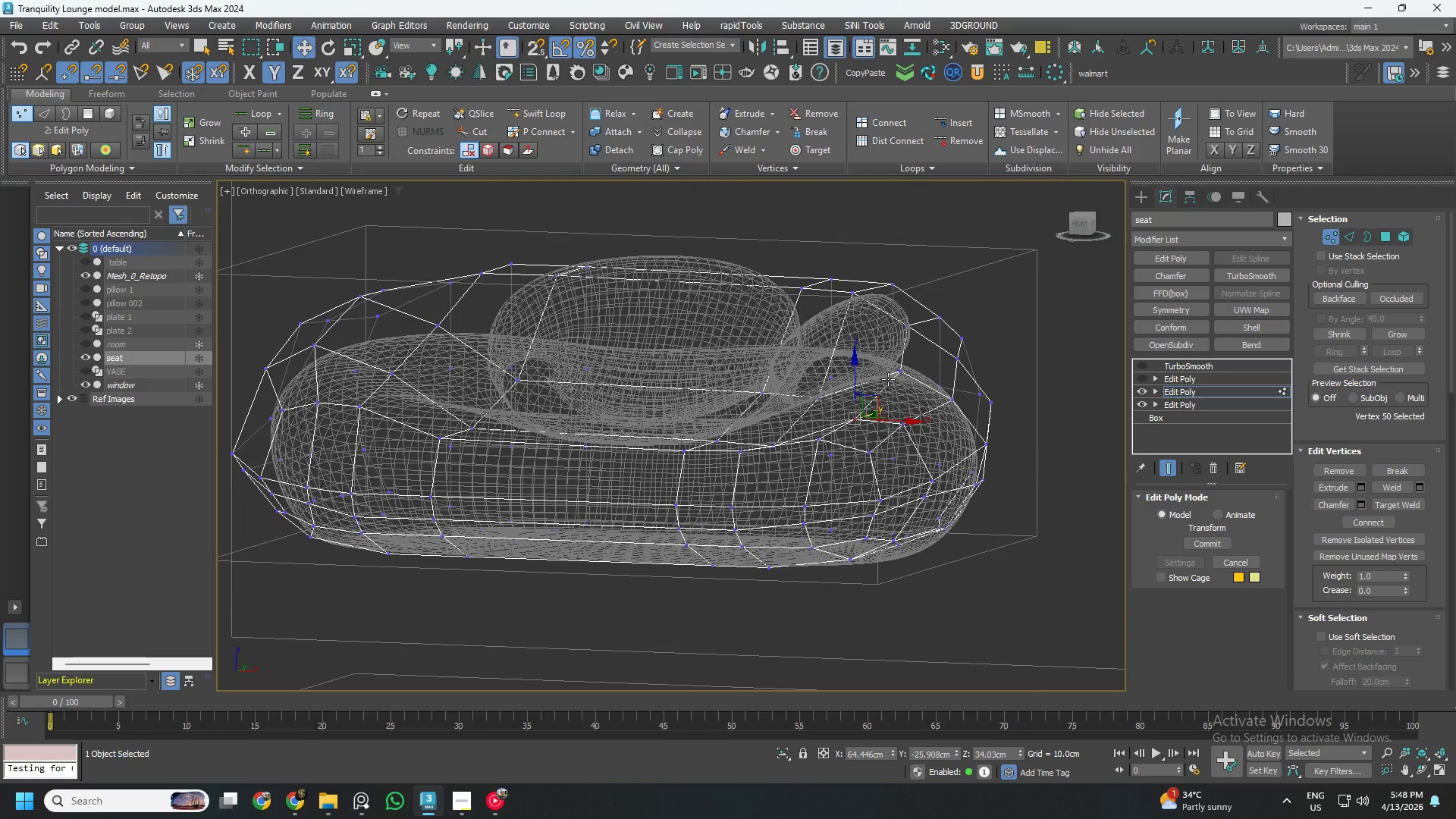 
scroll: coordinate [842, 450], scroll_direction: down, amount: 2.0
 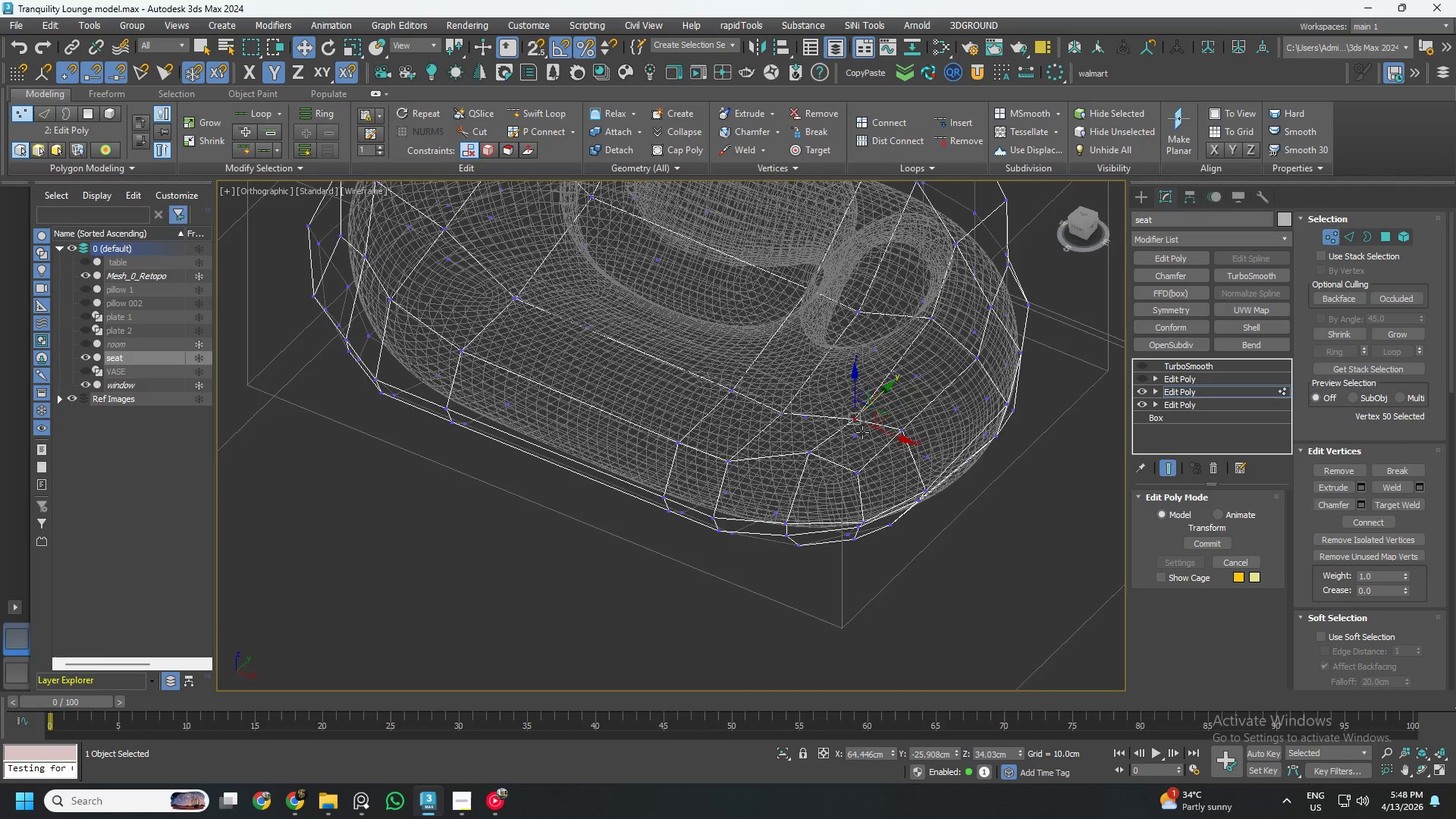 
key(F3)
 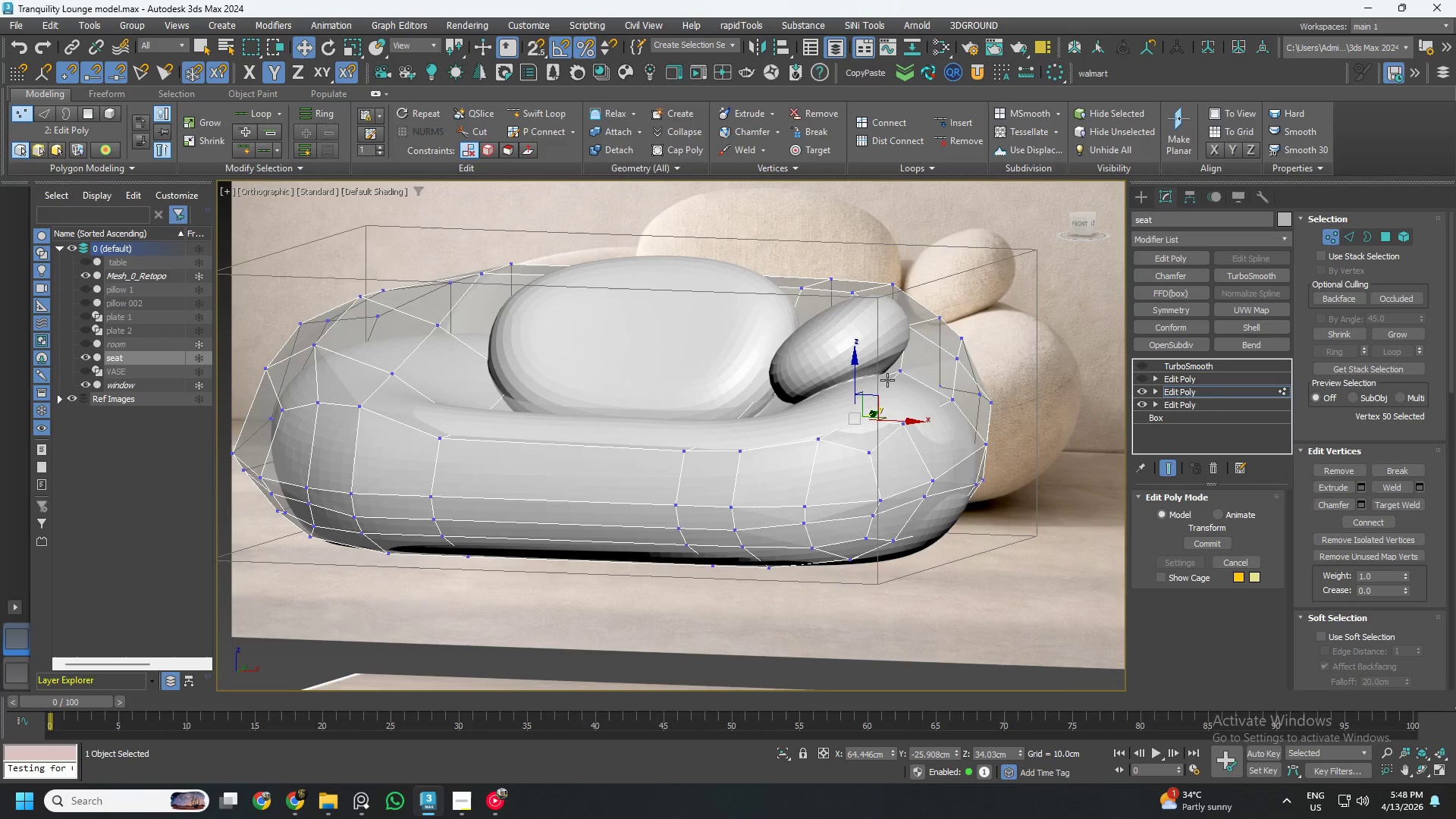 
hold_key(key=AltLeft, duration=0.53)
 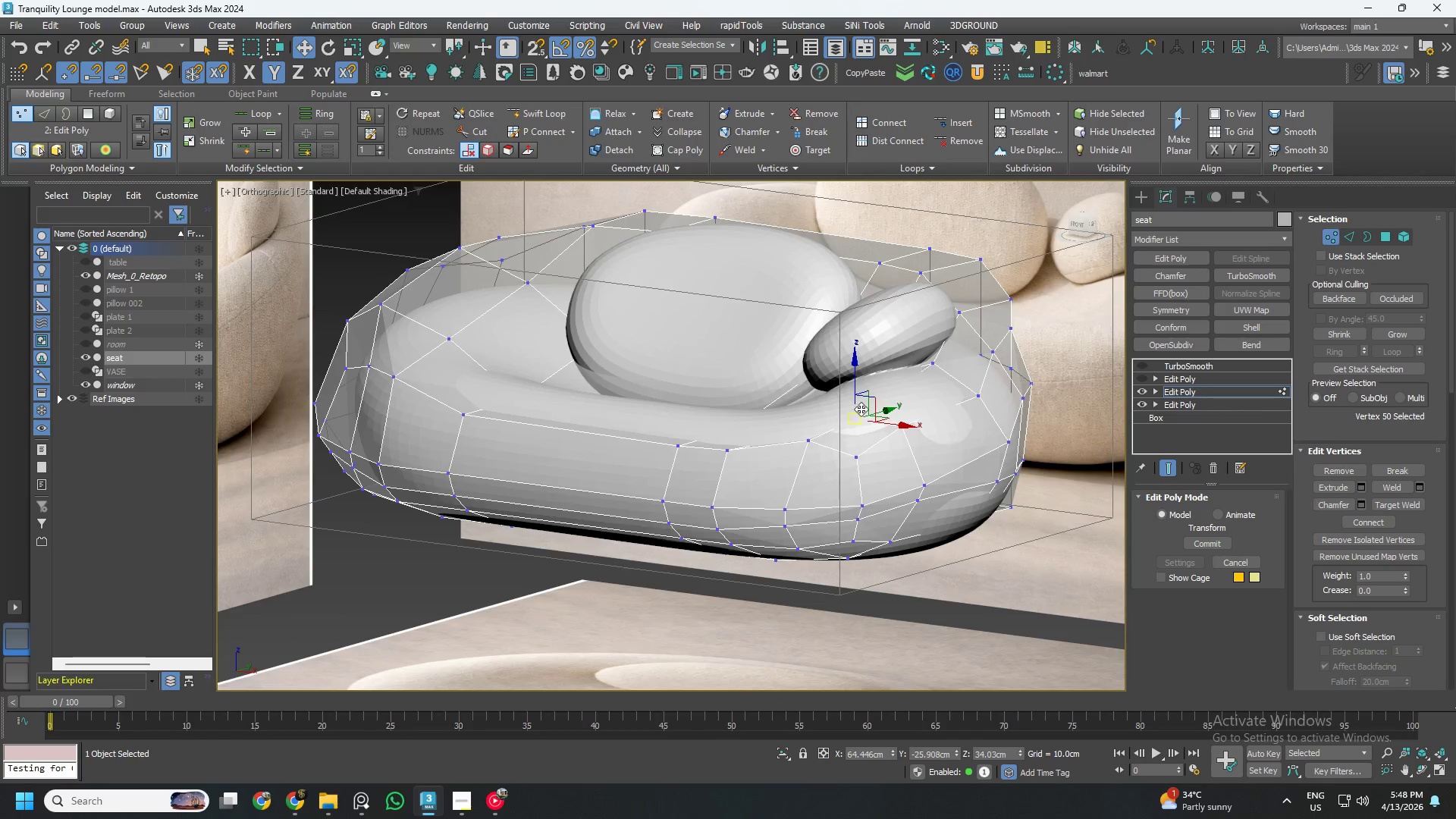 
hold_key(key=AltLeft, duration=0.78)
 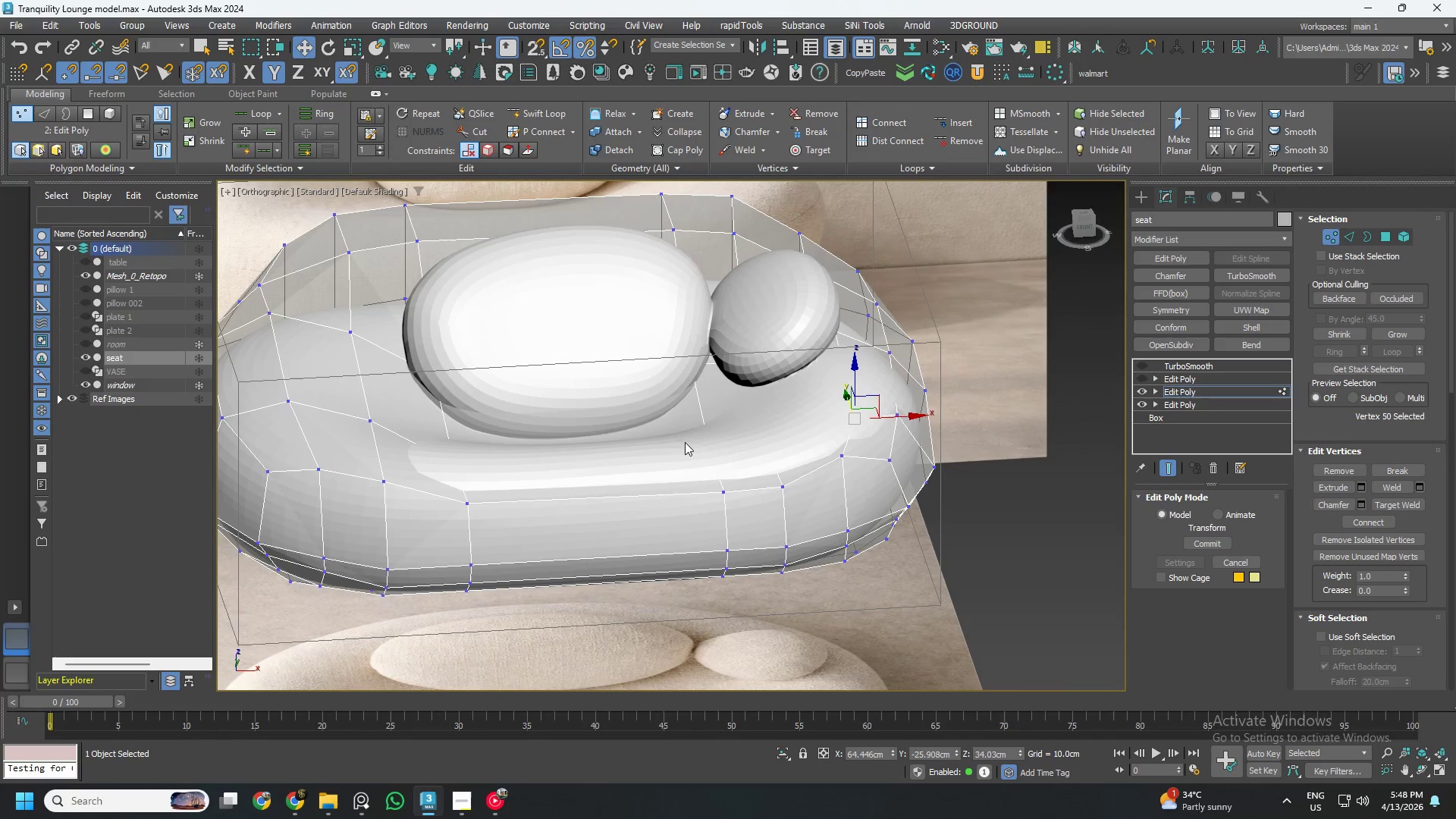 
hold_key(key=AltLeft, duration=2.22)
 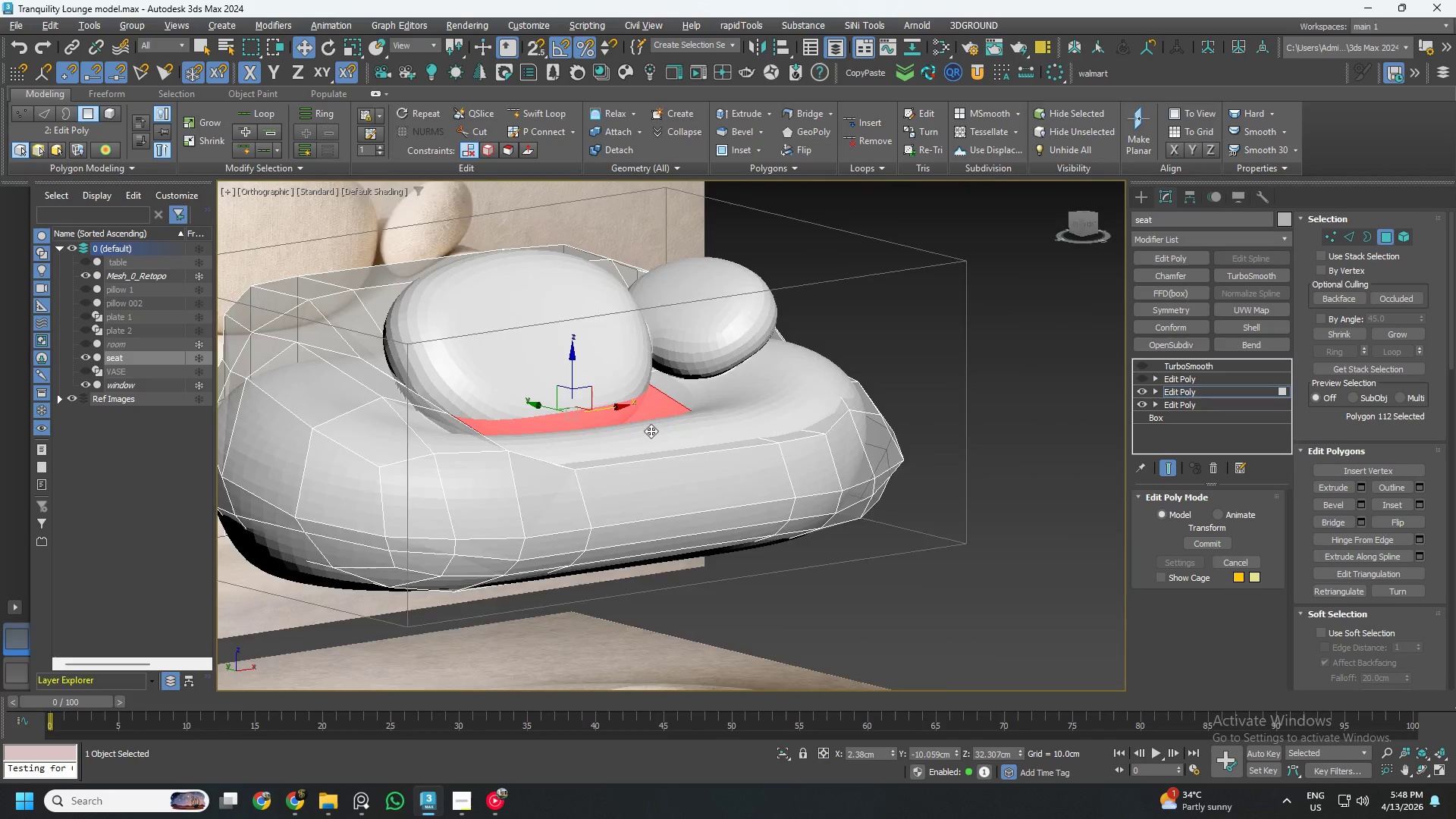 
key(4)
 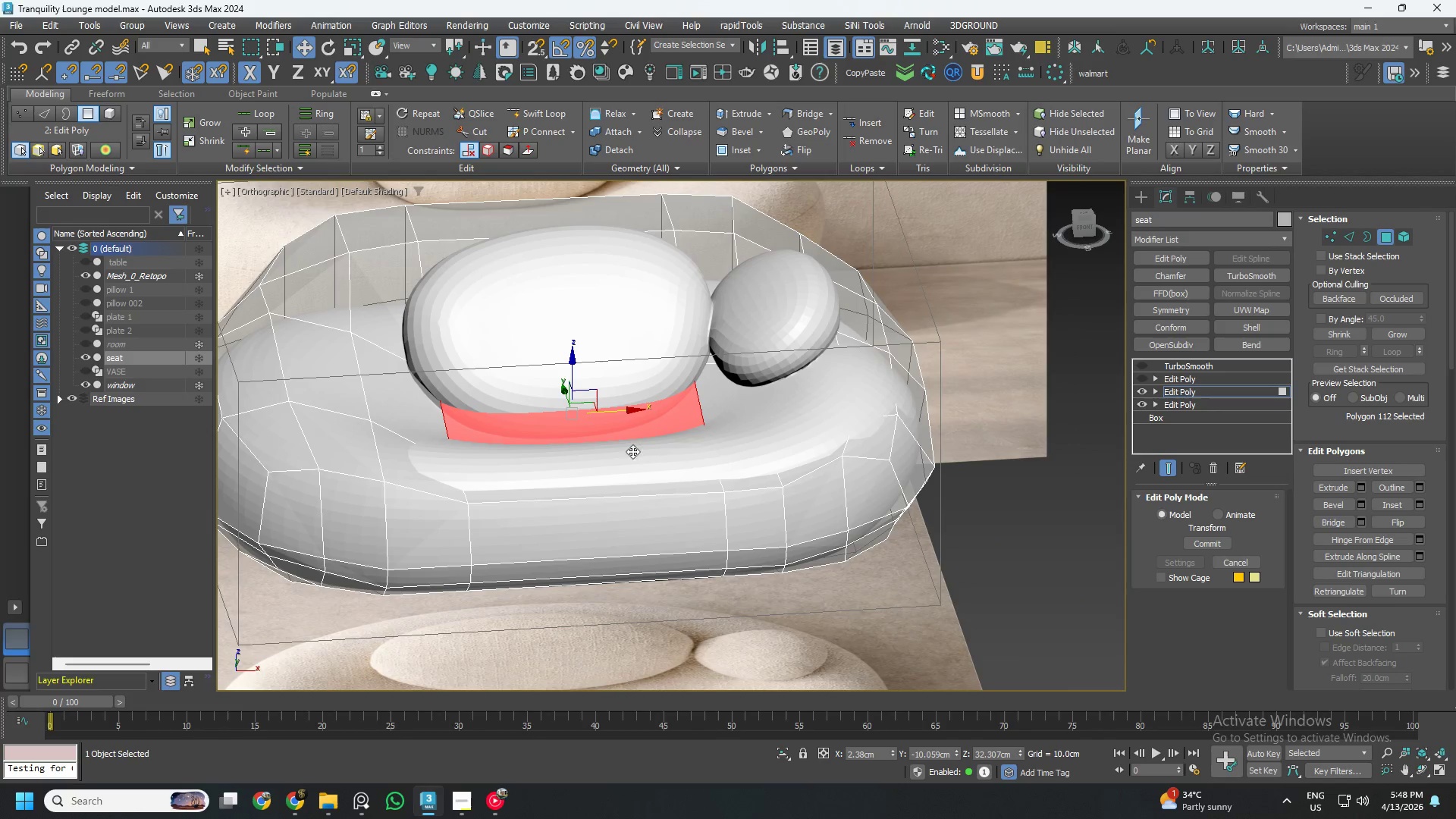 
hold_key(key=AltLeft, duration=1.09)
 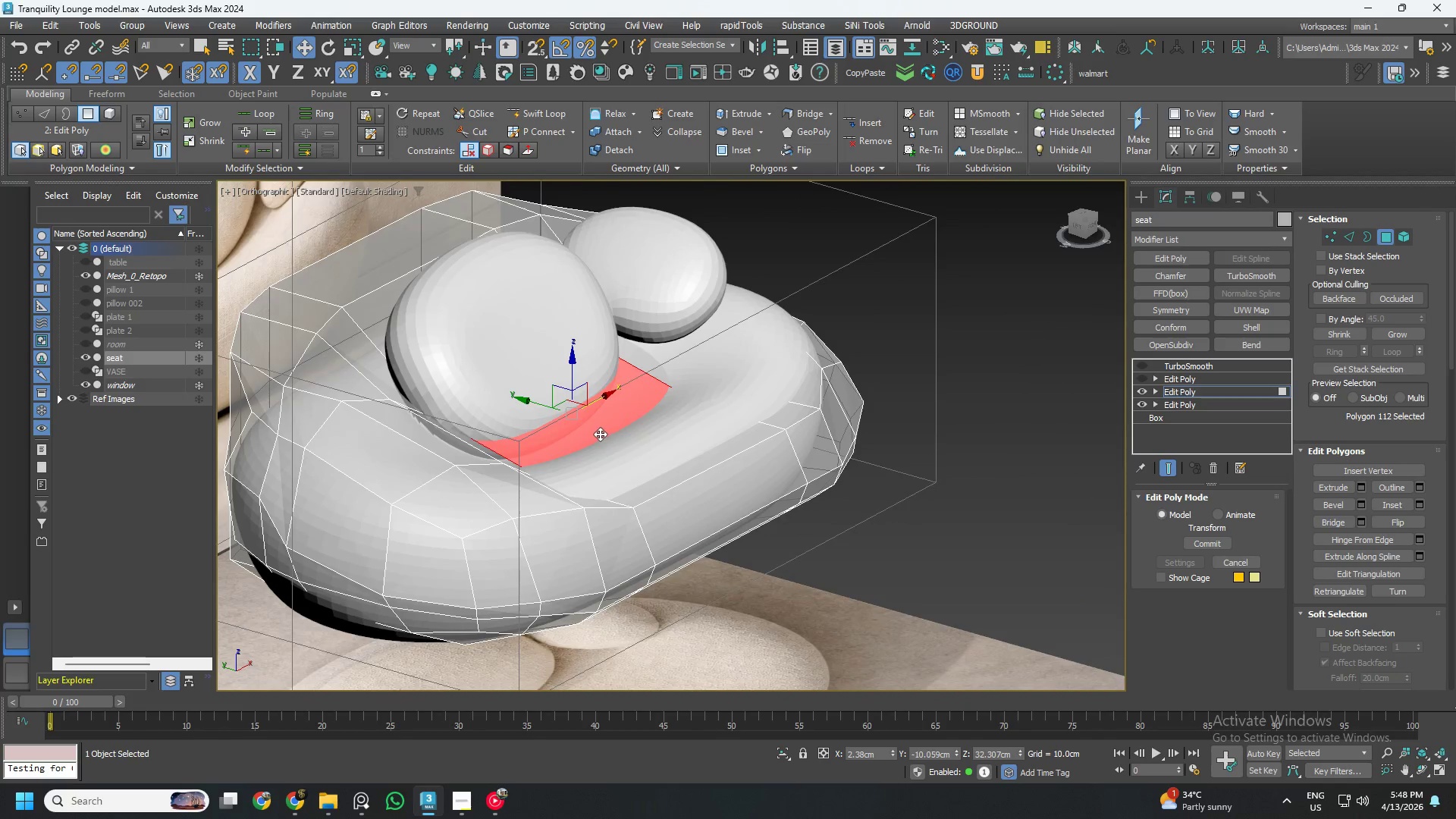 
hold_key(key=AltLeft, duration=0.78)
 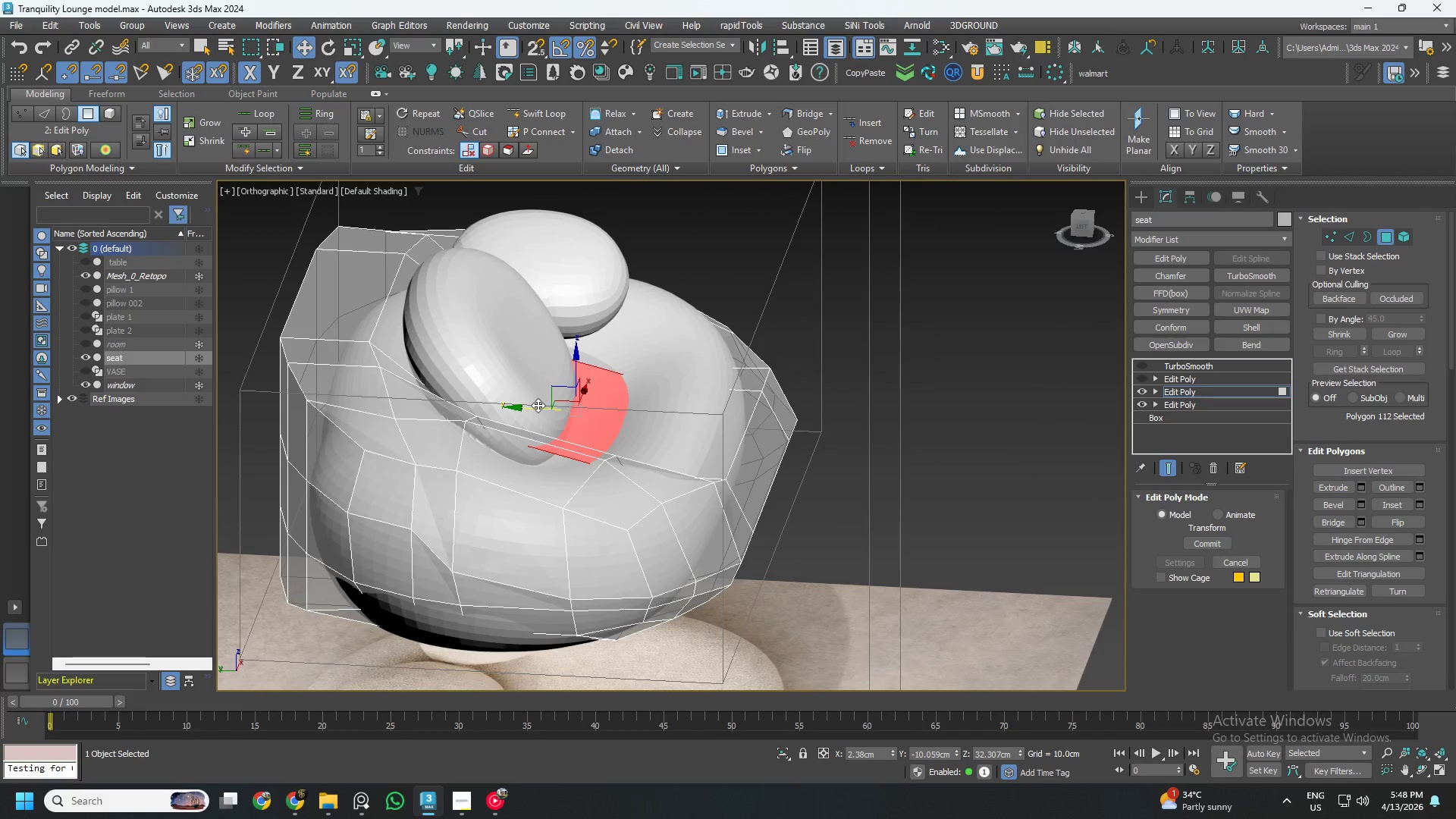 
hold_key(key=AltLeft, duration=0.88)
 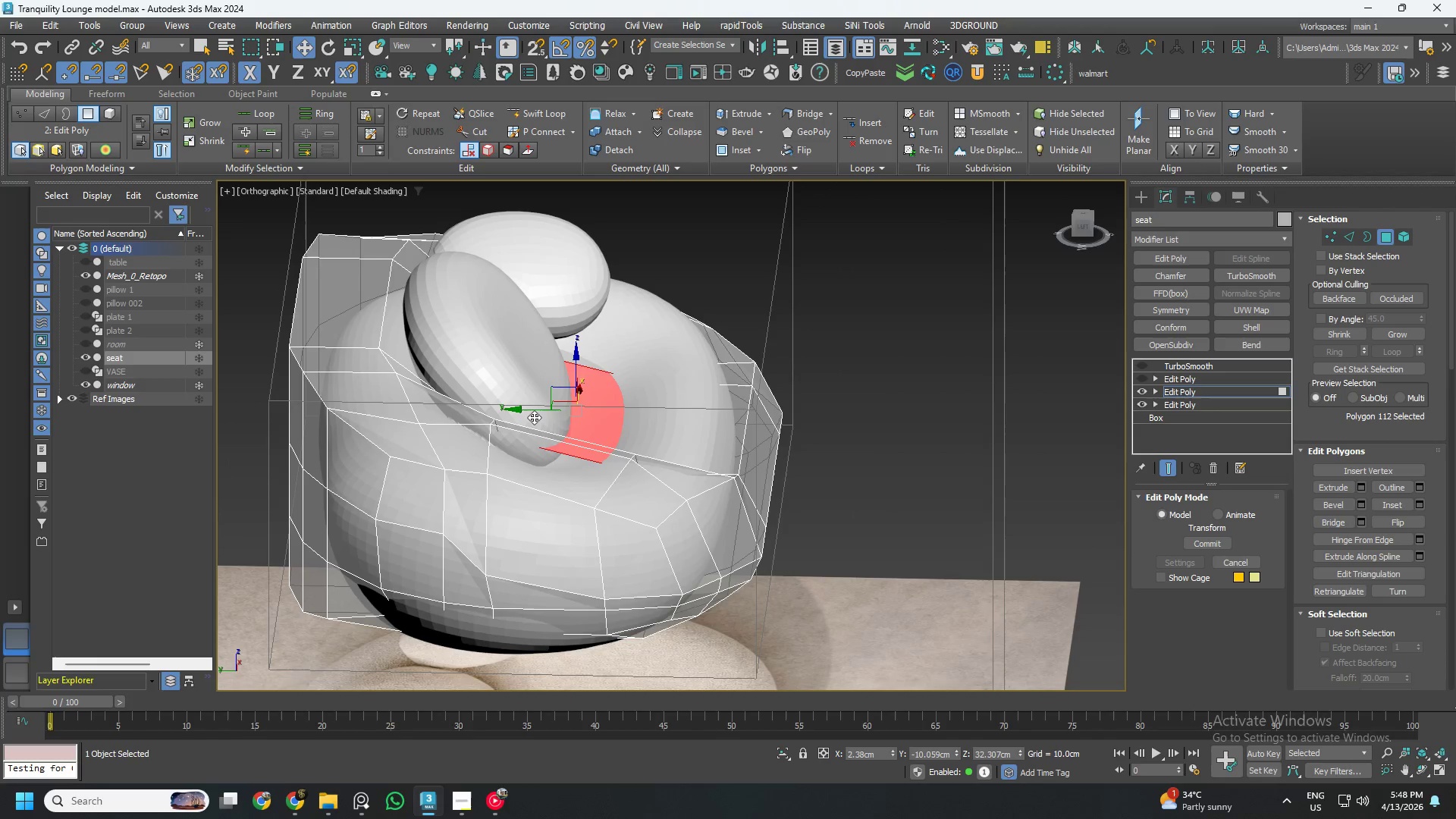 
key(E)
 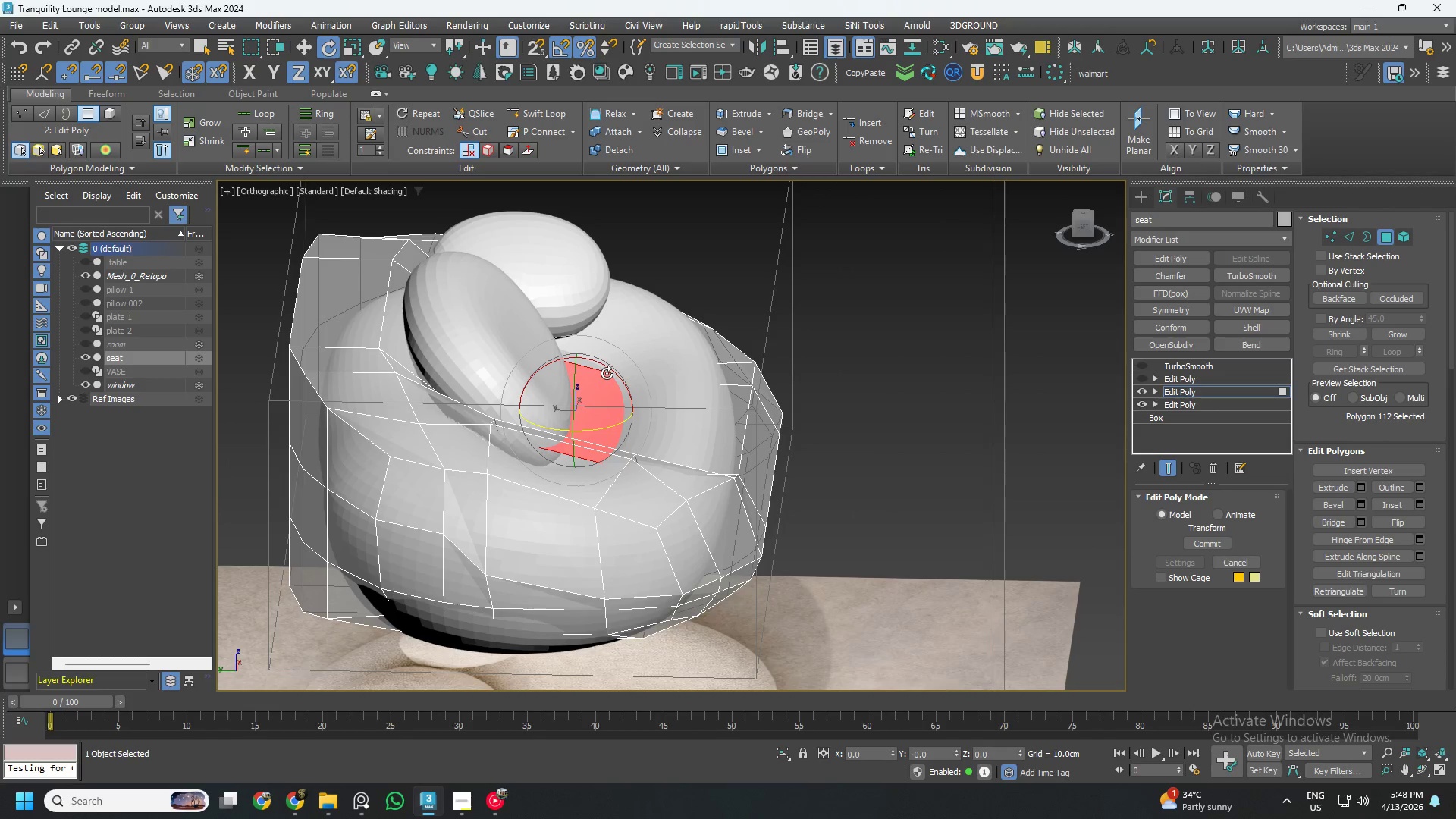 
left_click_drag(start_coordinate=[607, 367], to_coordinate=[597, 367])
 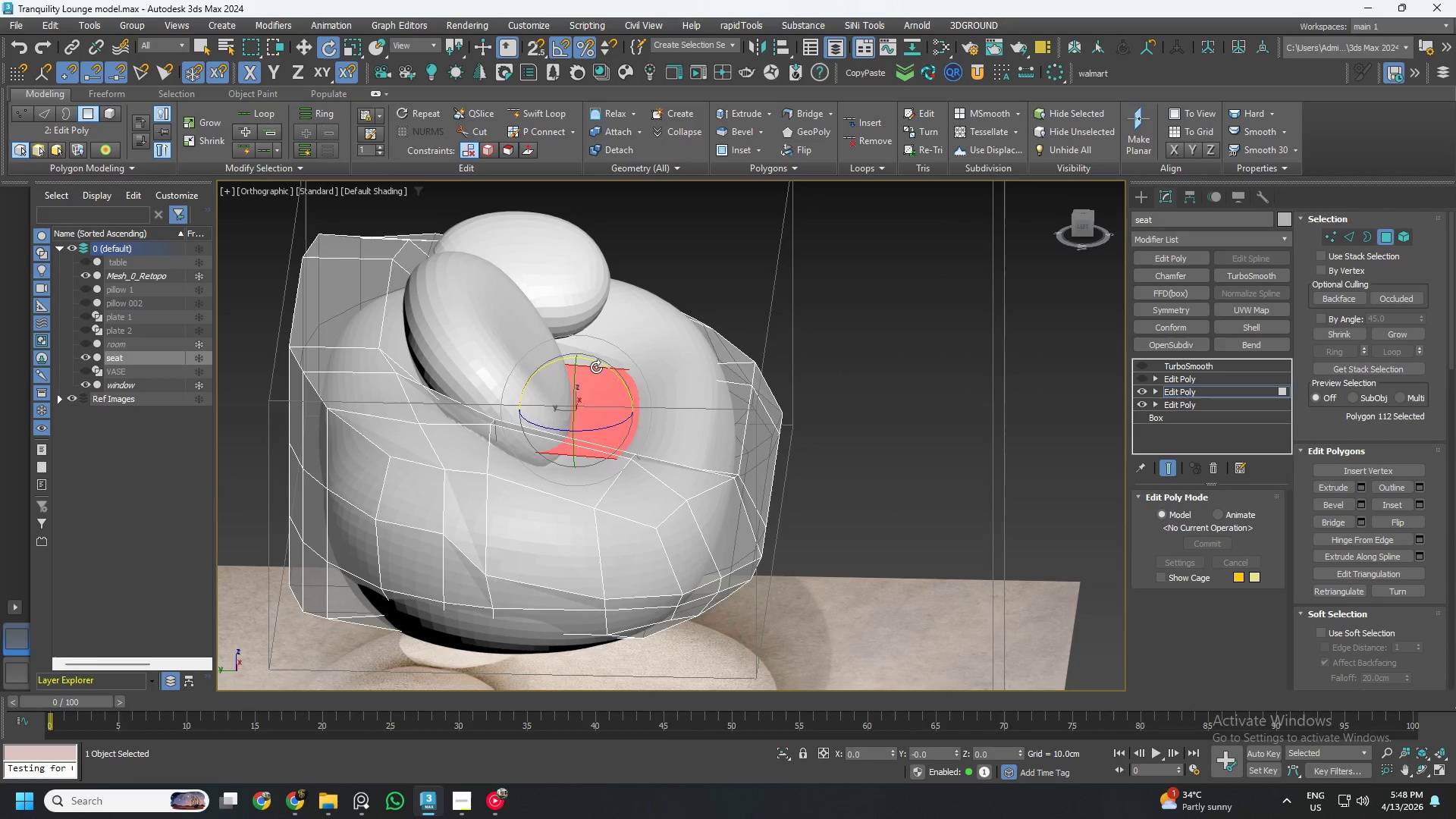 
key(W)
 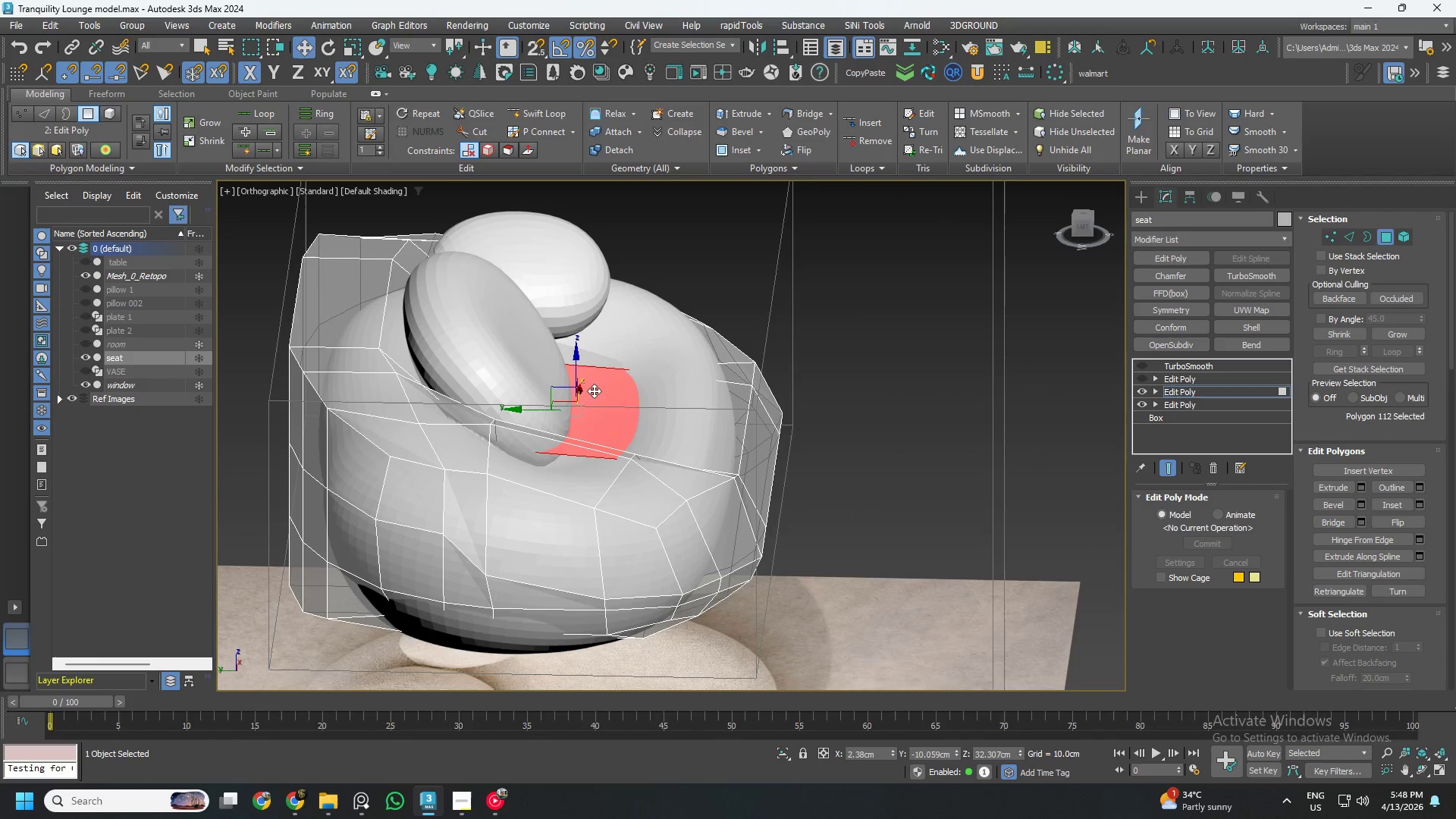 
hold_key(key=AltLeft, duration=0.59)
 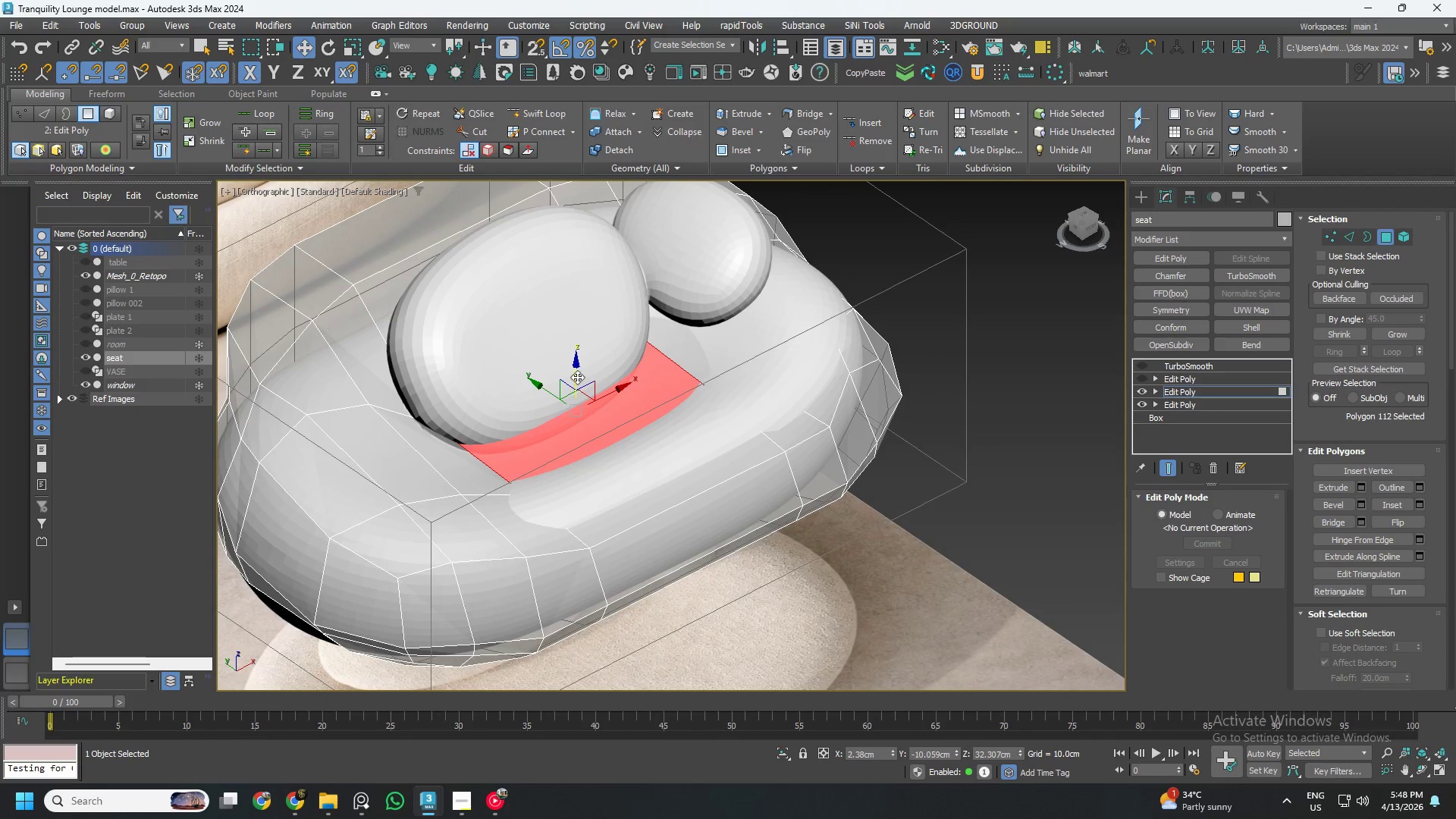 
left_click_drag(start_coordinate=[576, 376], to_coordinate=[575, 392])
 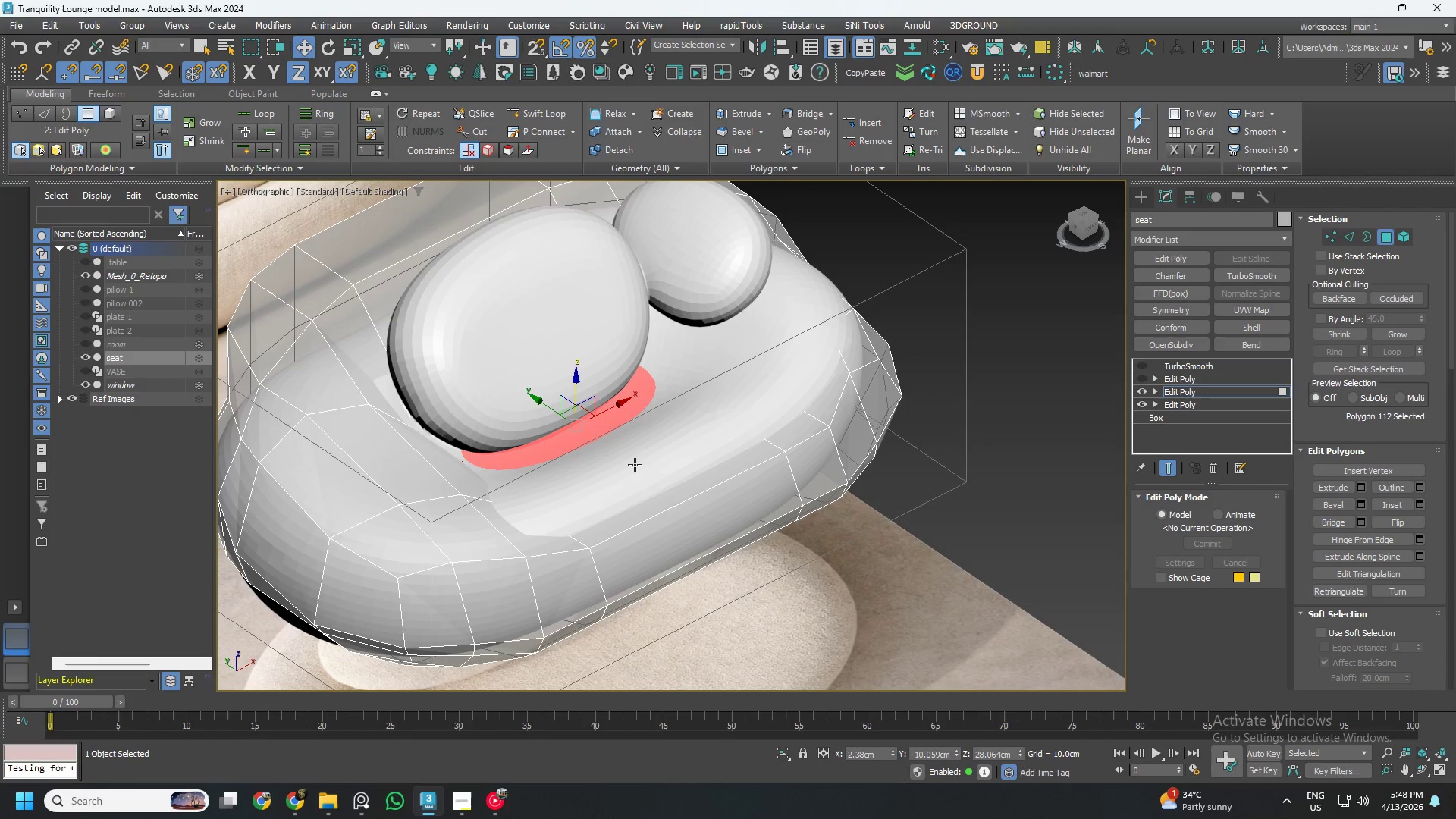 
left_click([642, 475])
 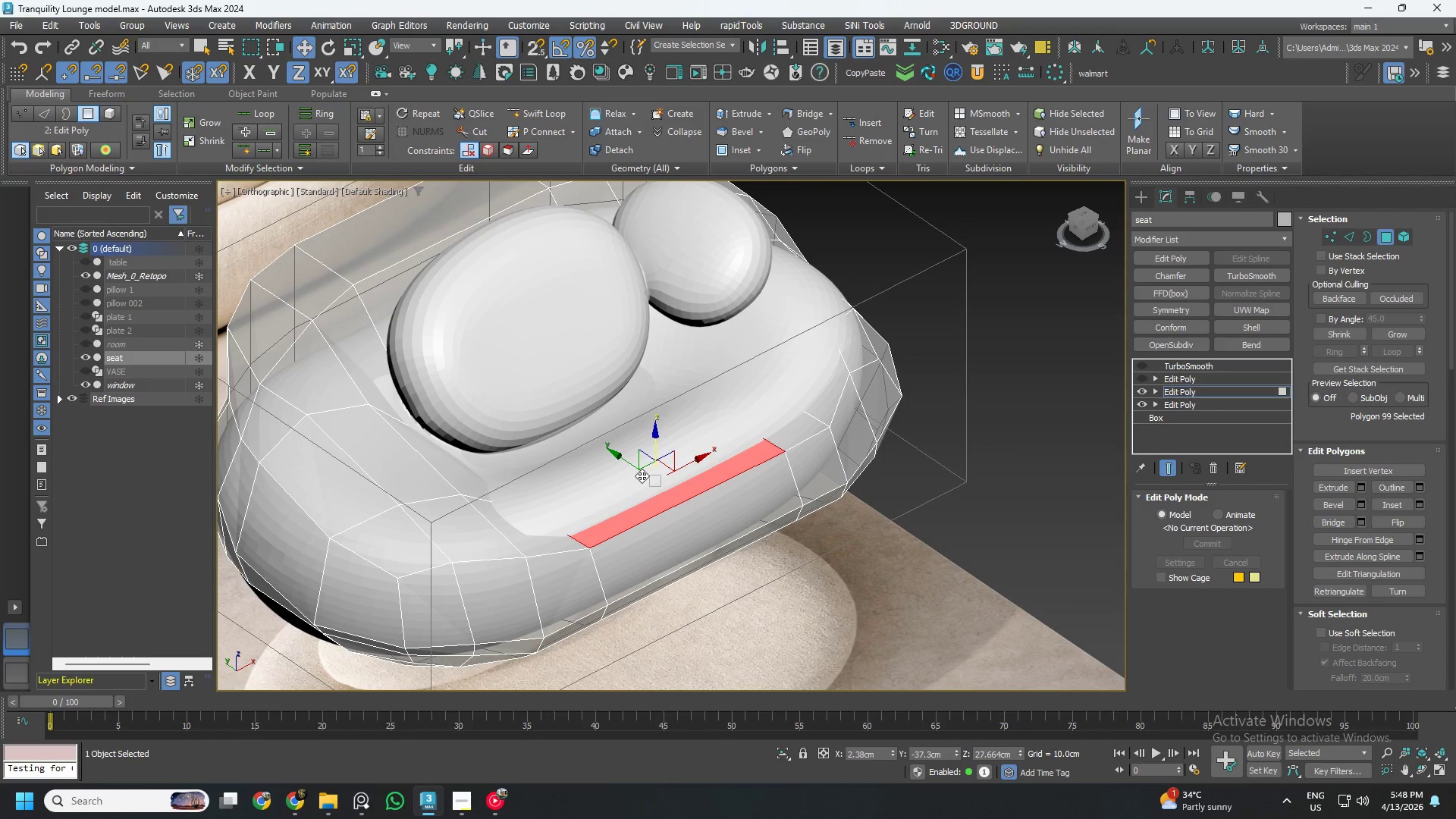 
key(2)
 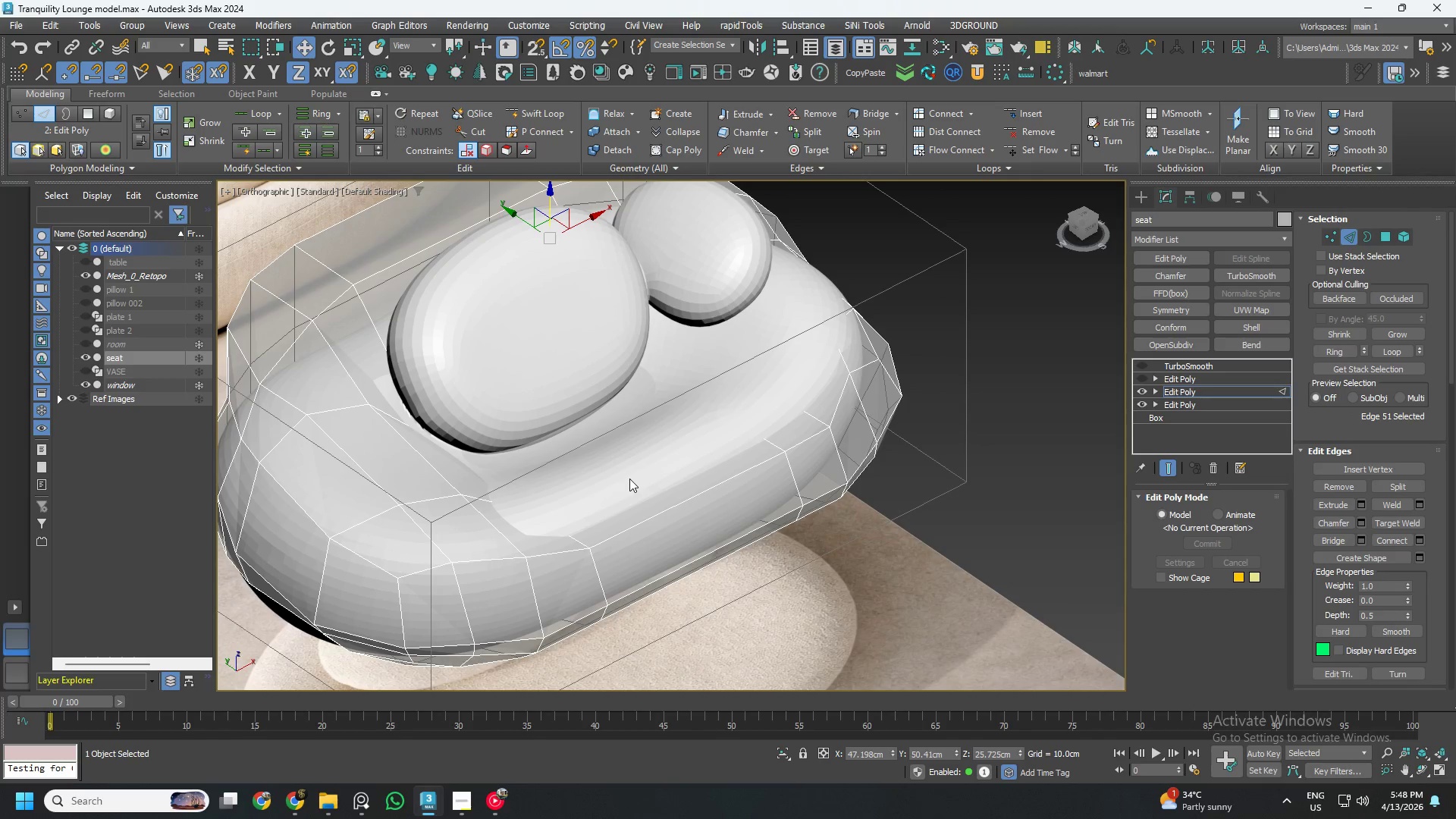 
left_click([629, 484])
 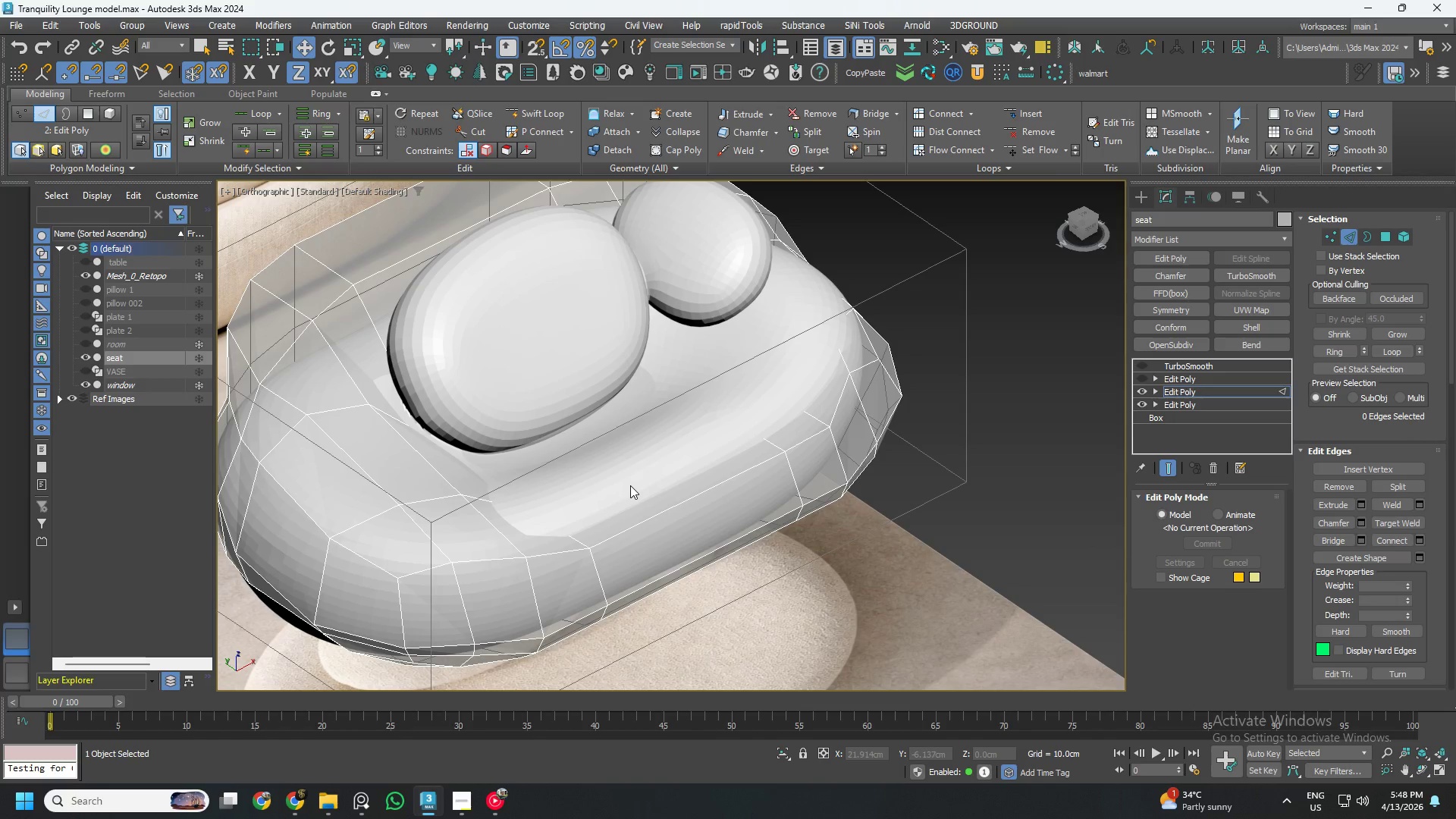 
key(F3)
 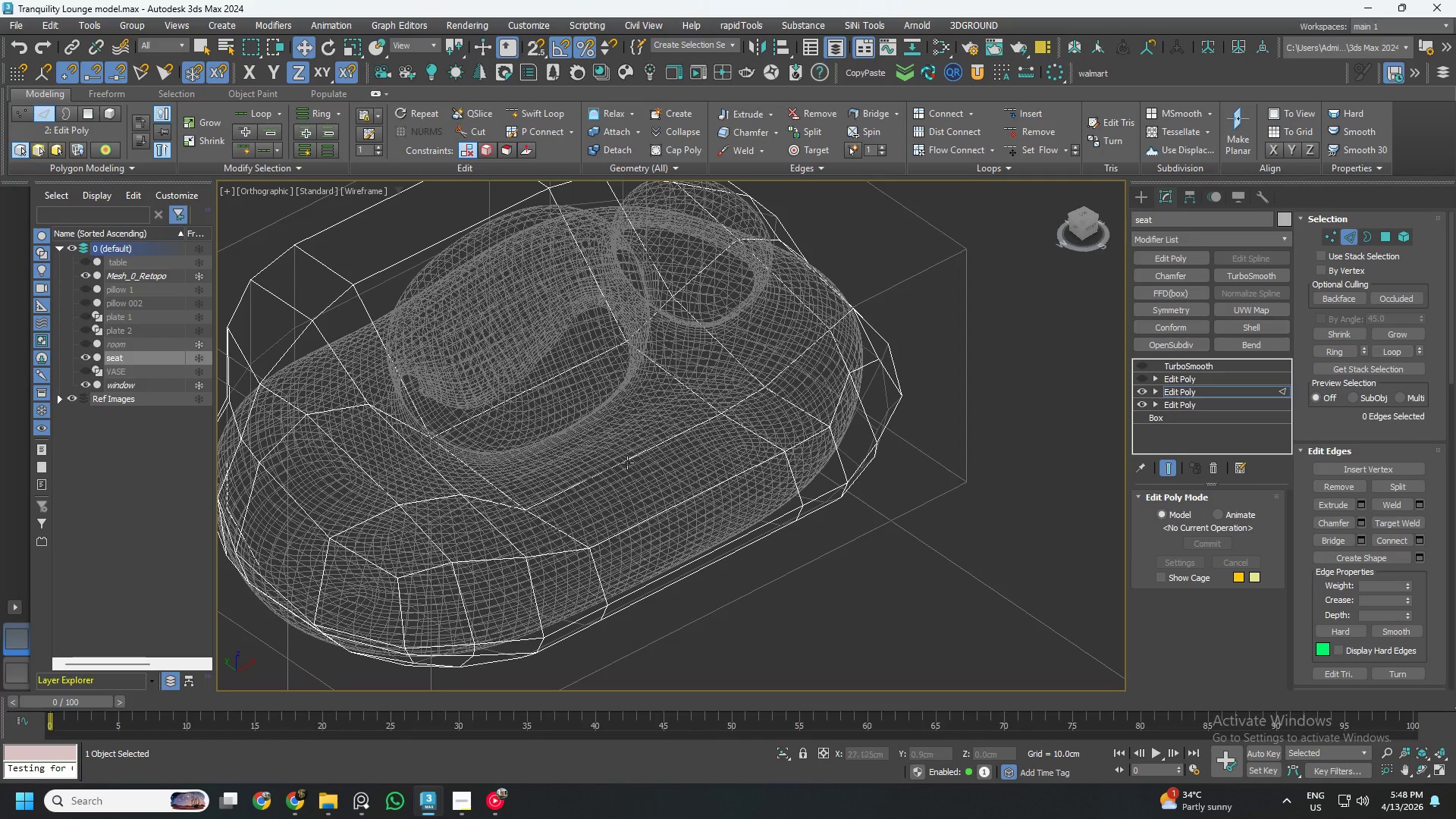 
left_click([627, 461])
 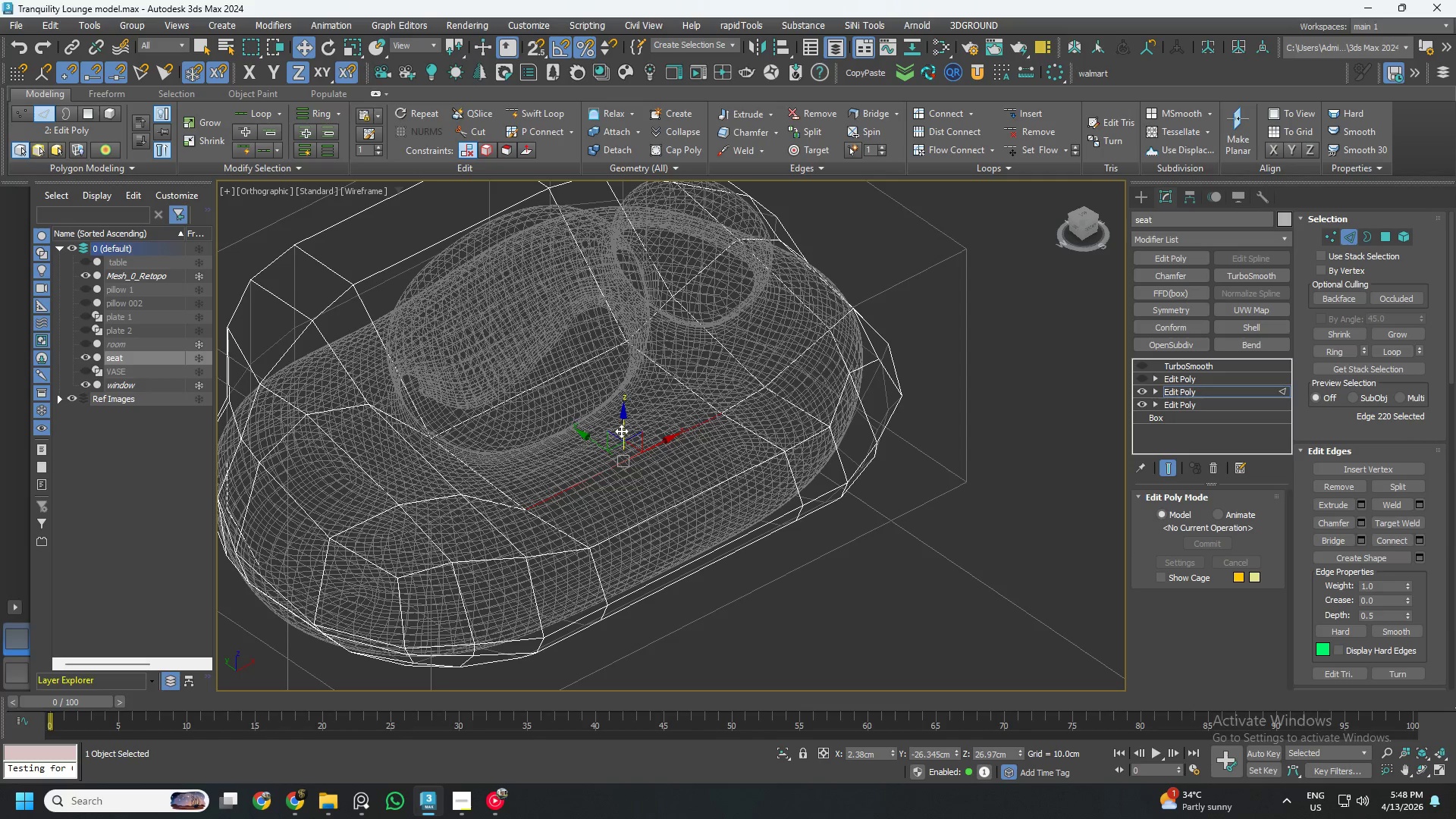 
left_click_drag(start_coordinate=[621, 431], to_coordinate=[617, 403])
 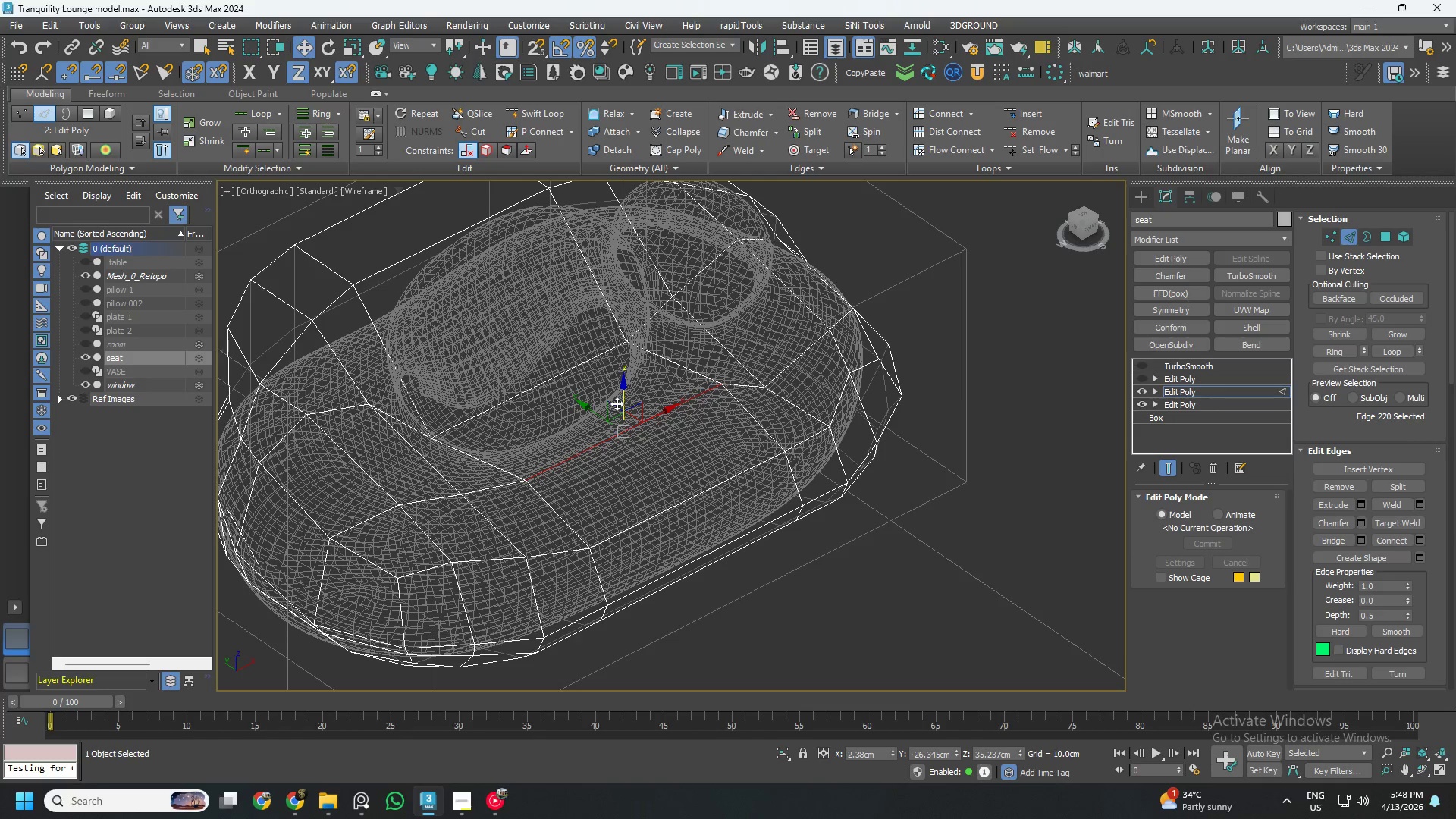 
key(F3)
 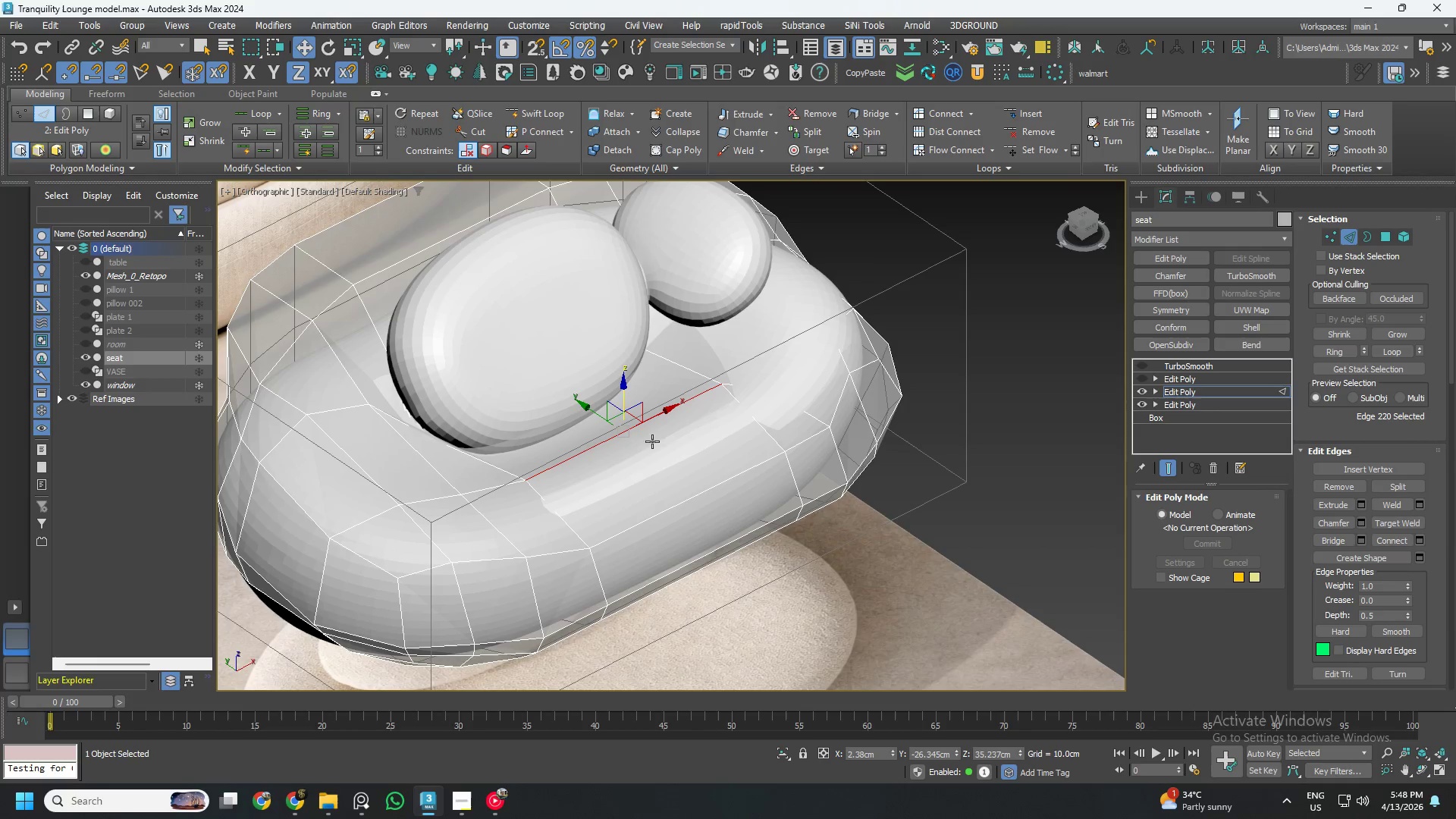 
hold_key(key=AltLeft, duration=0.69)
 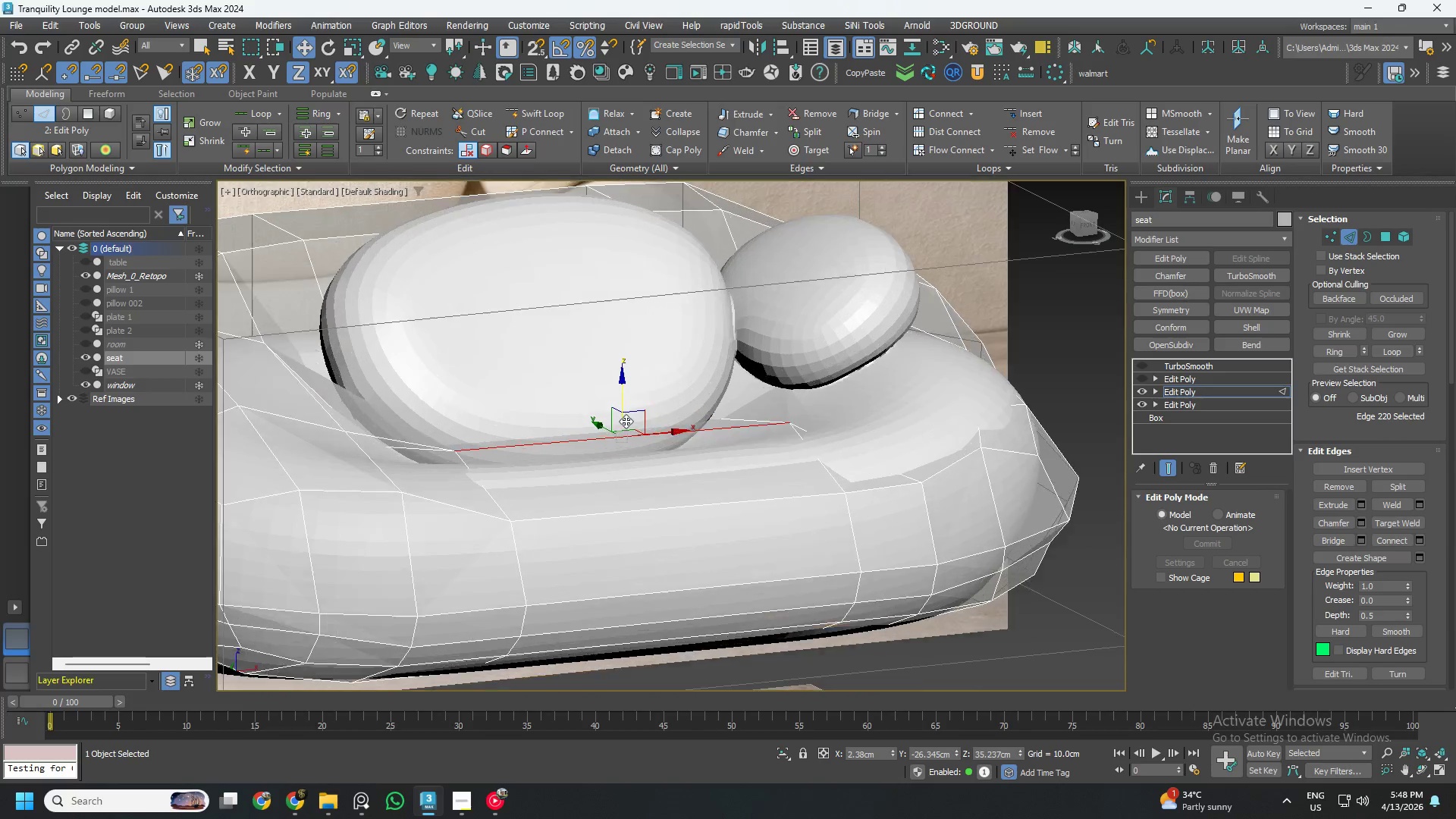 
hold_key(key=AltLeft, duration=0.62)
 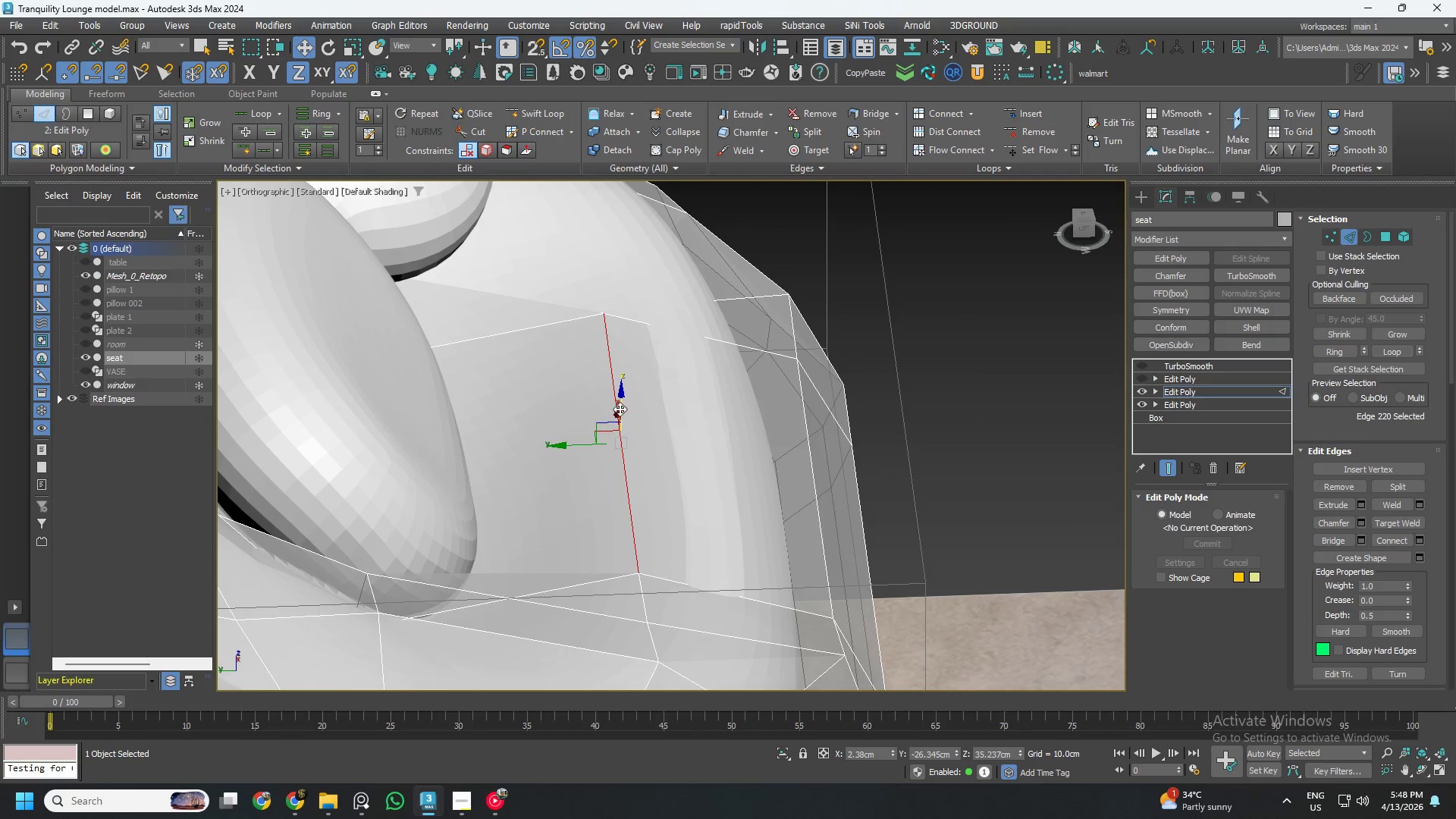 
scroll: coordinate [624, 421], scroll_direction: up, amount: 2.0
 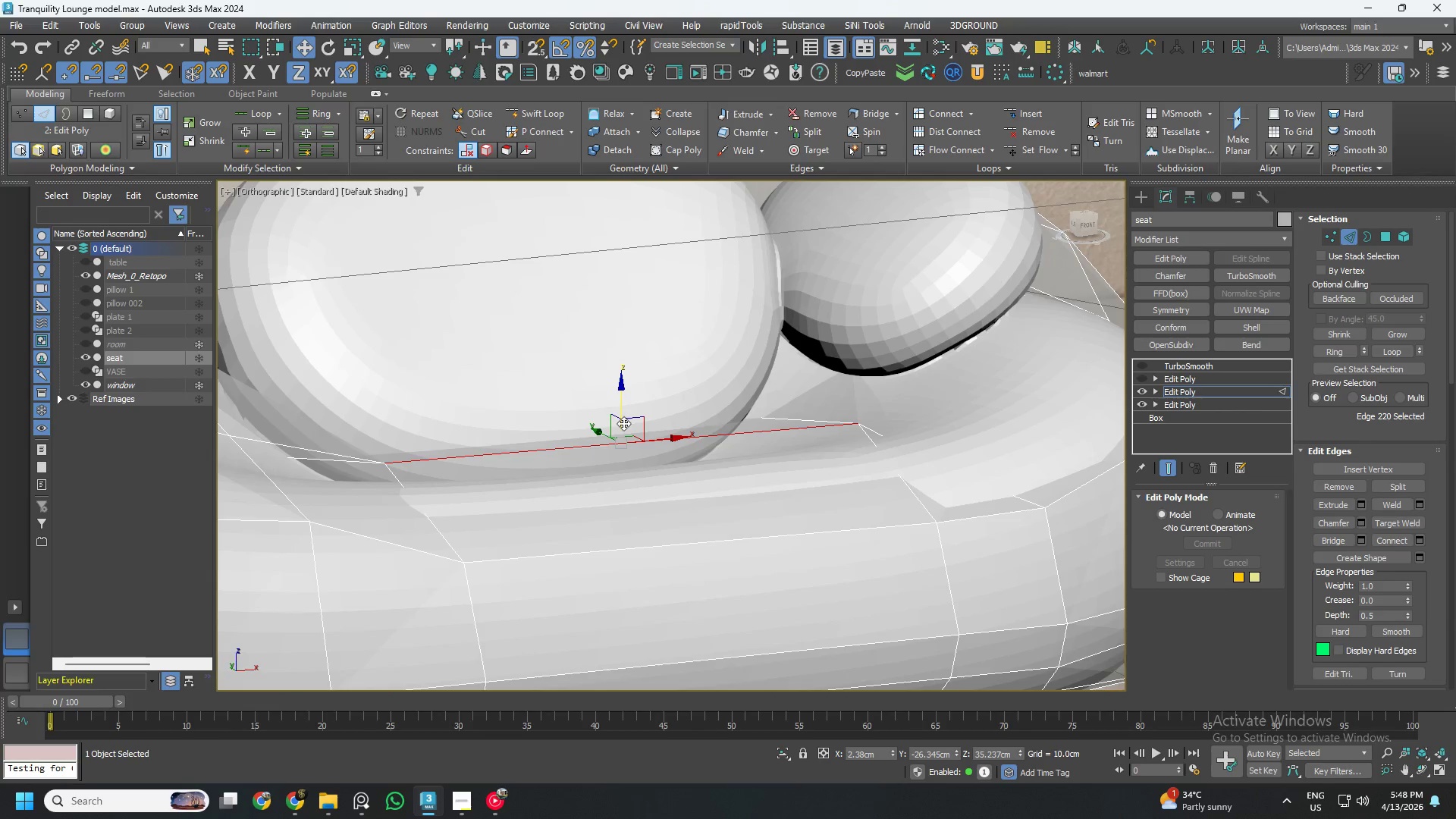 
left_click_drag(start_coordinate=[621, 410], to_coordinate=[620, 428])
 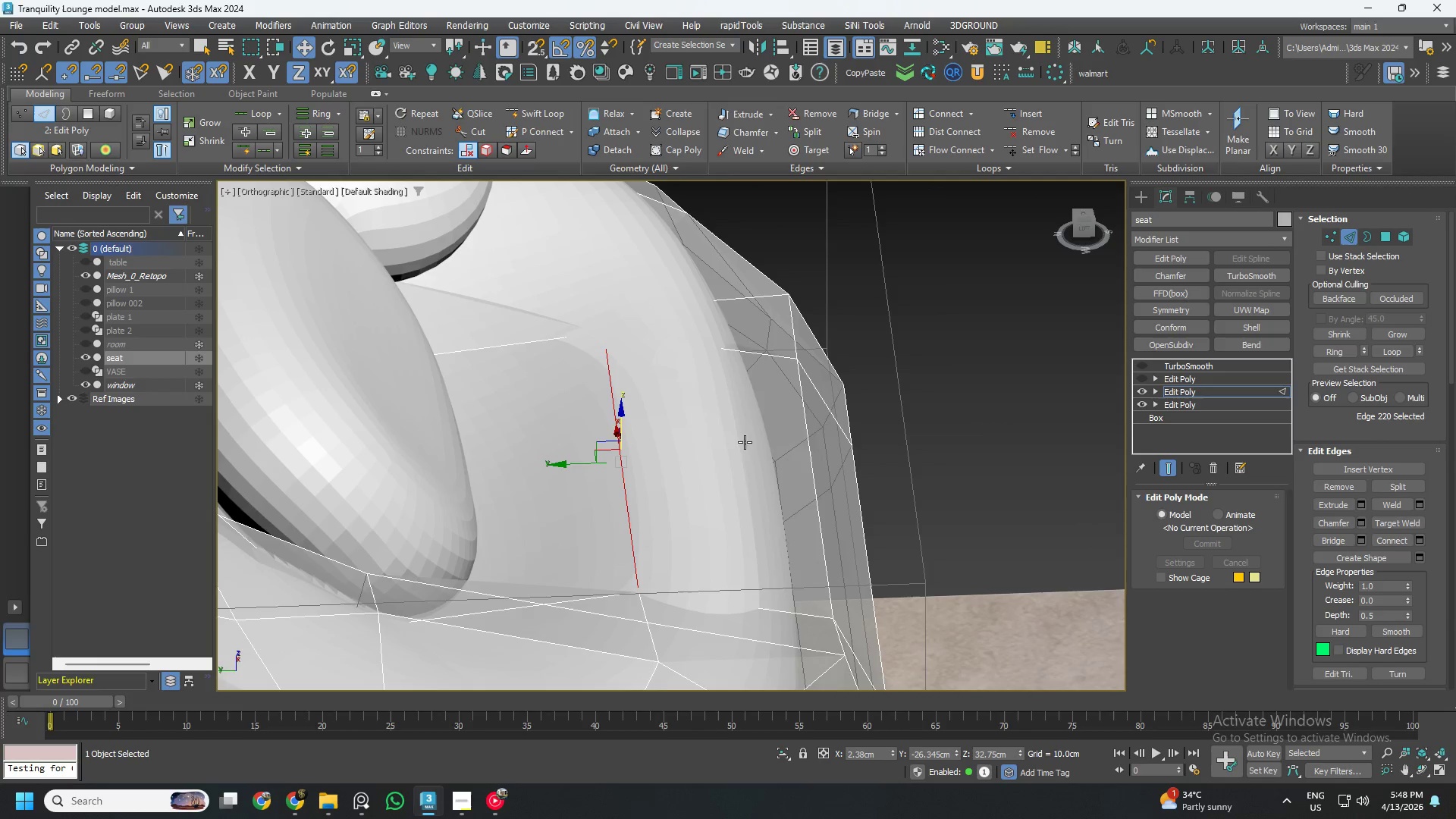 
hold_key(key=AltLeft, duration=0.77)
 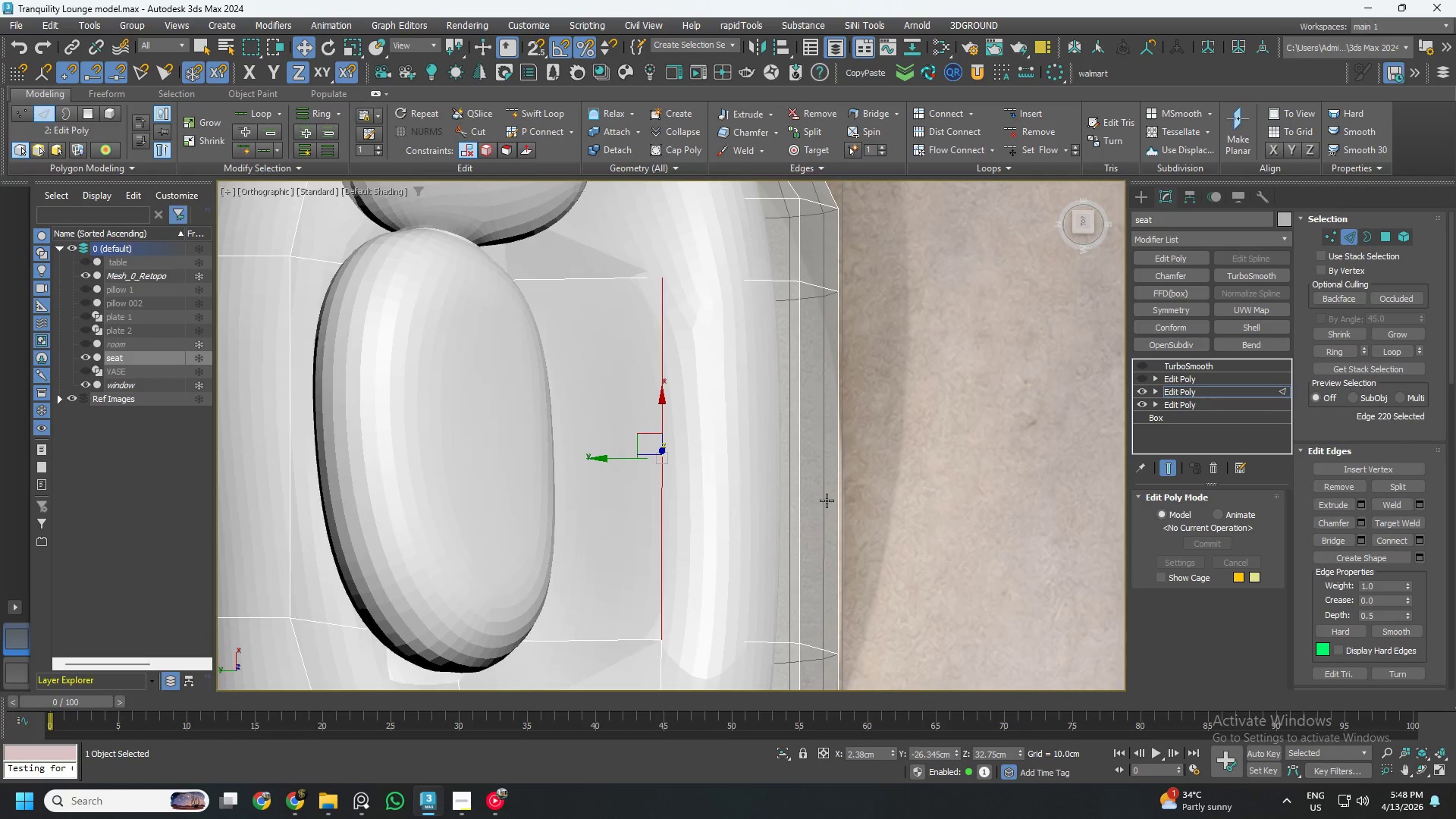 
scroll: coordinate [827, 494], scroll_direction: down, amount: 3.0
 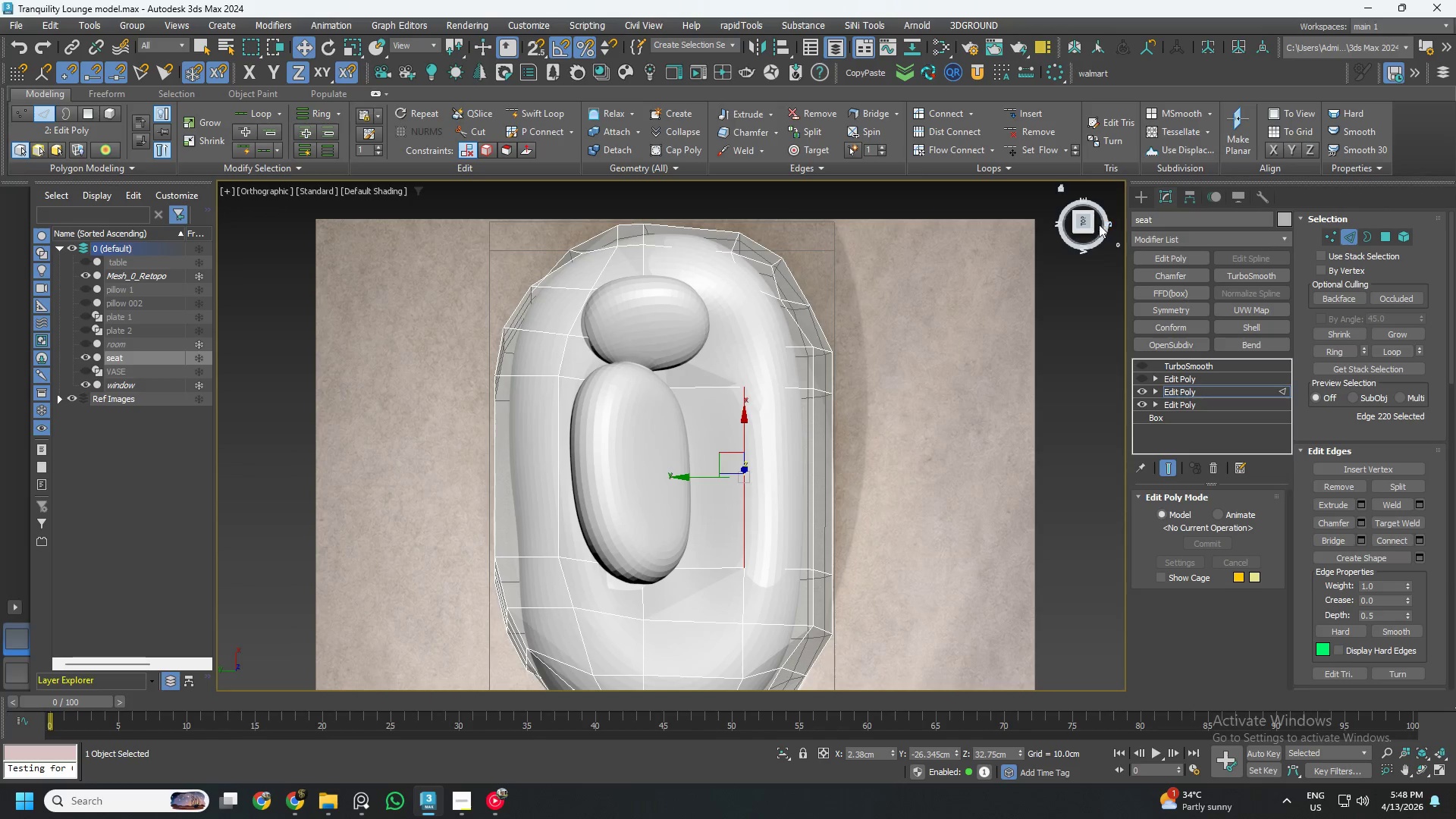 
left_click([1083, 222])
 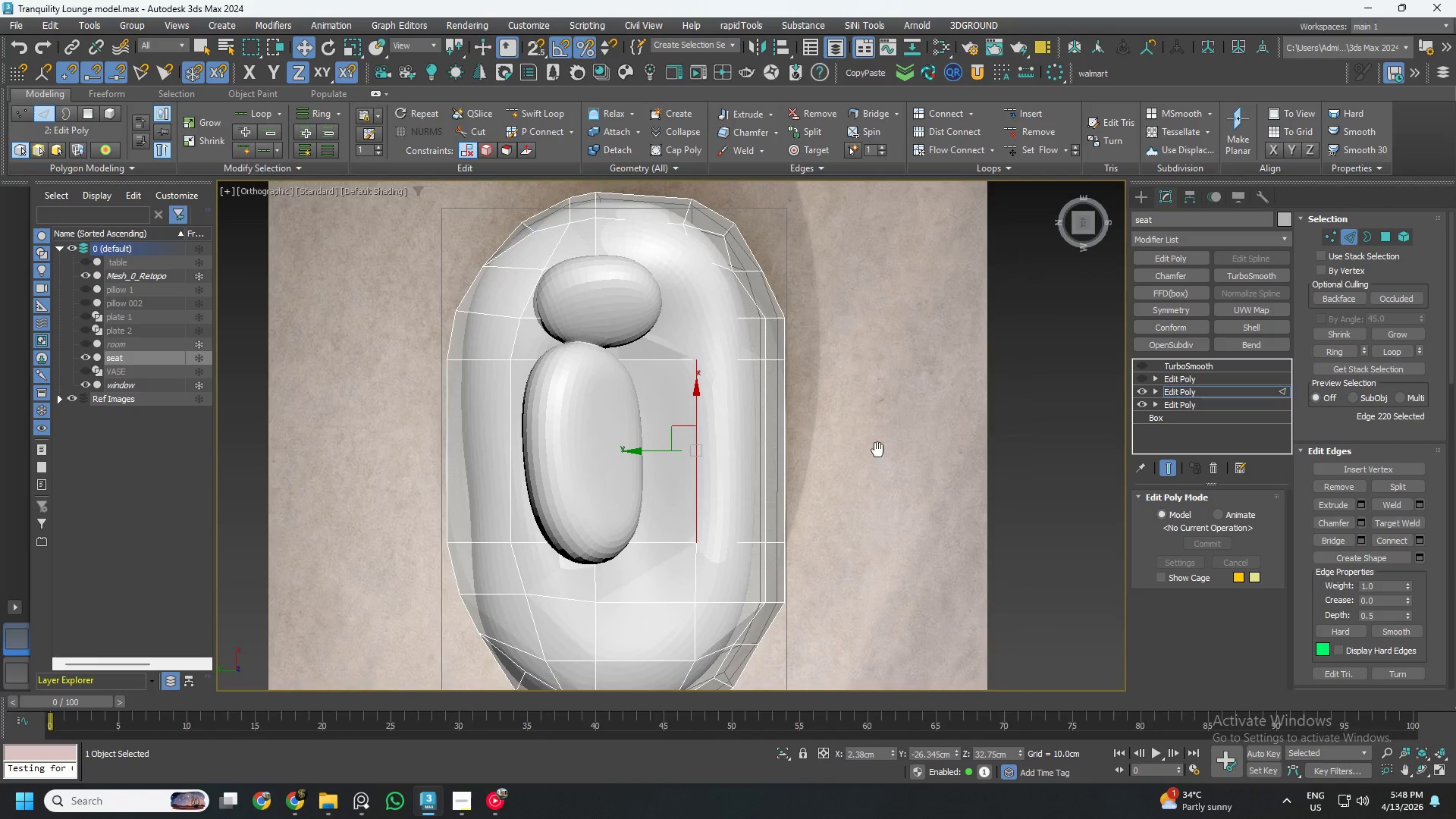 
key(1)
 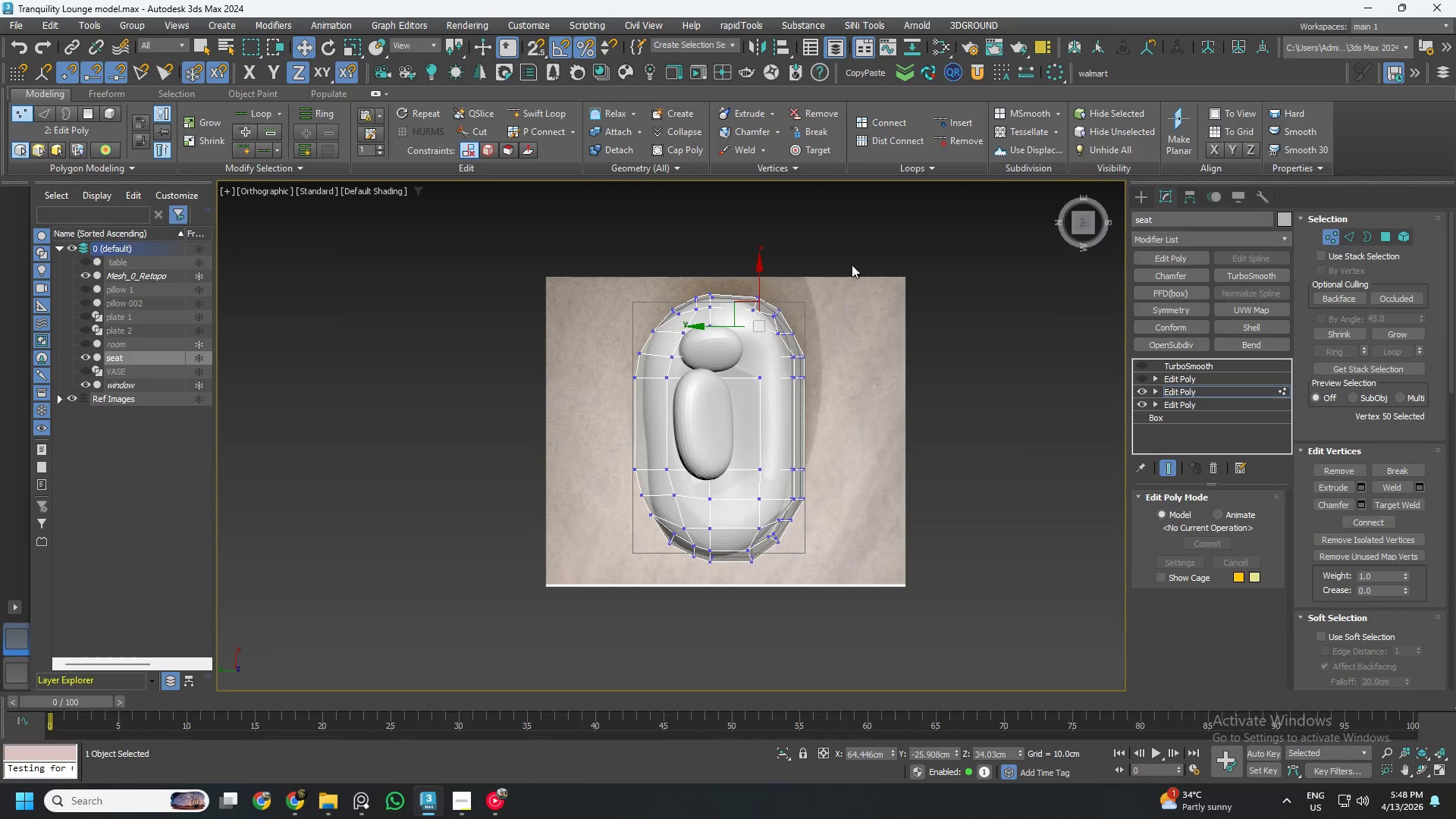 
scroll: coordinate [855, 425], scroll_direction: down, amount: 2.0
 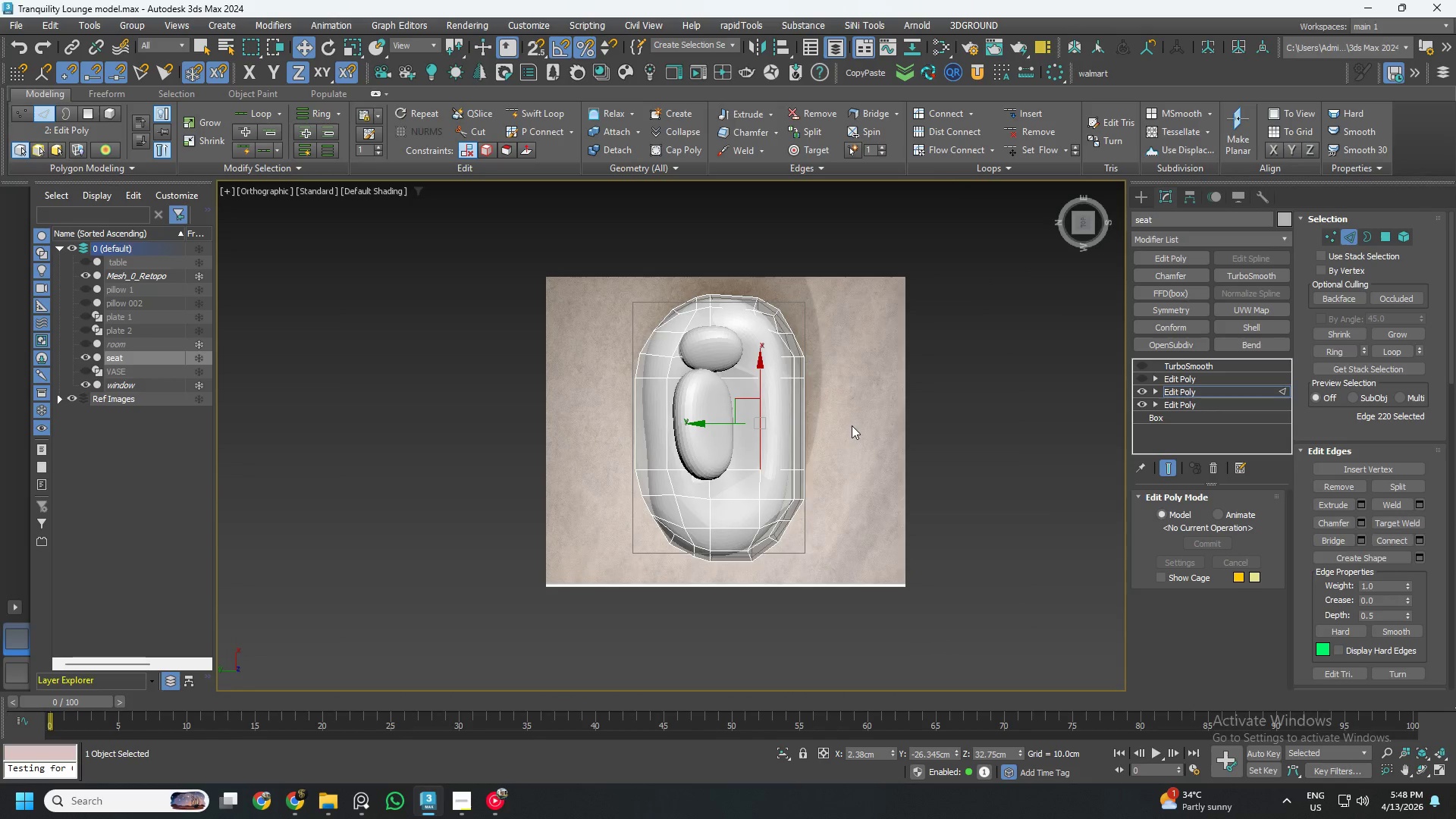 
left_click_drag(start_coordinate=[855, 245], to_coordinate=[737, 619])
 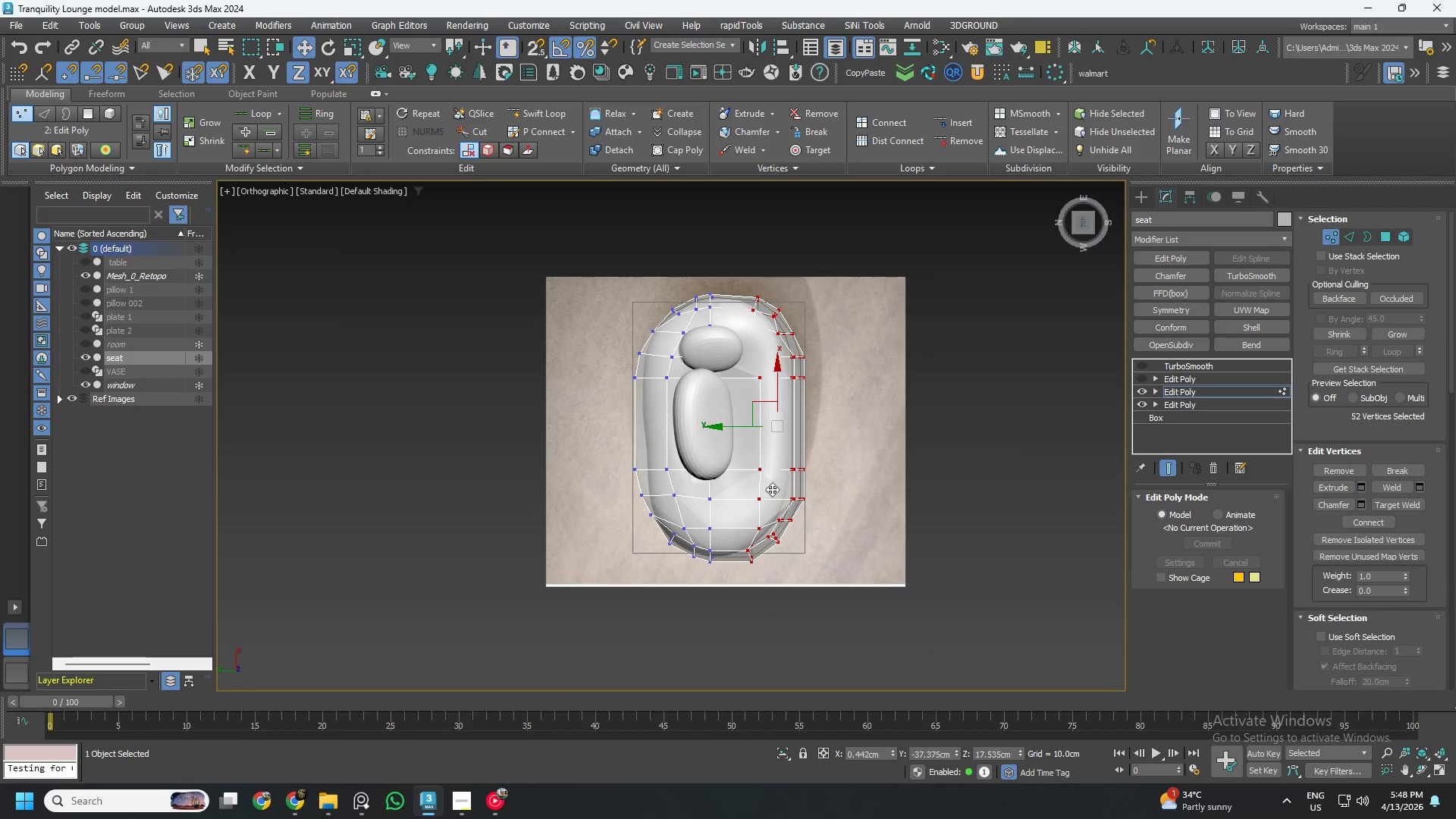 
hold_key(key=AltLeft, duration=1.5)
 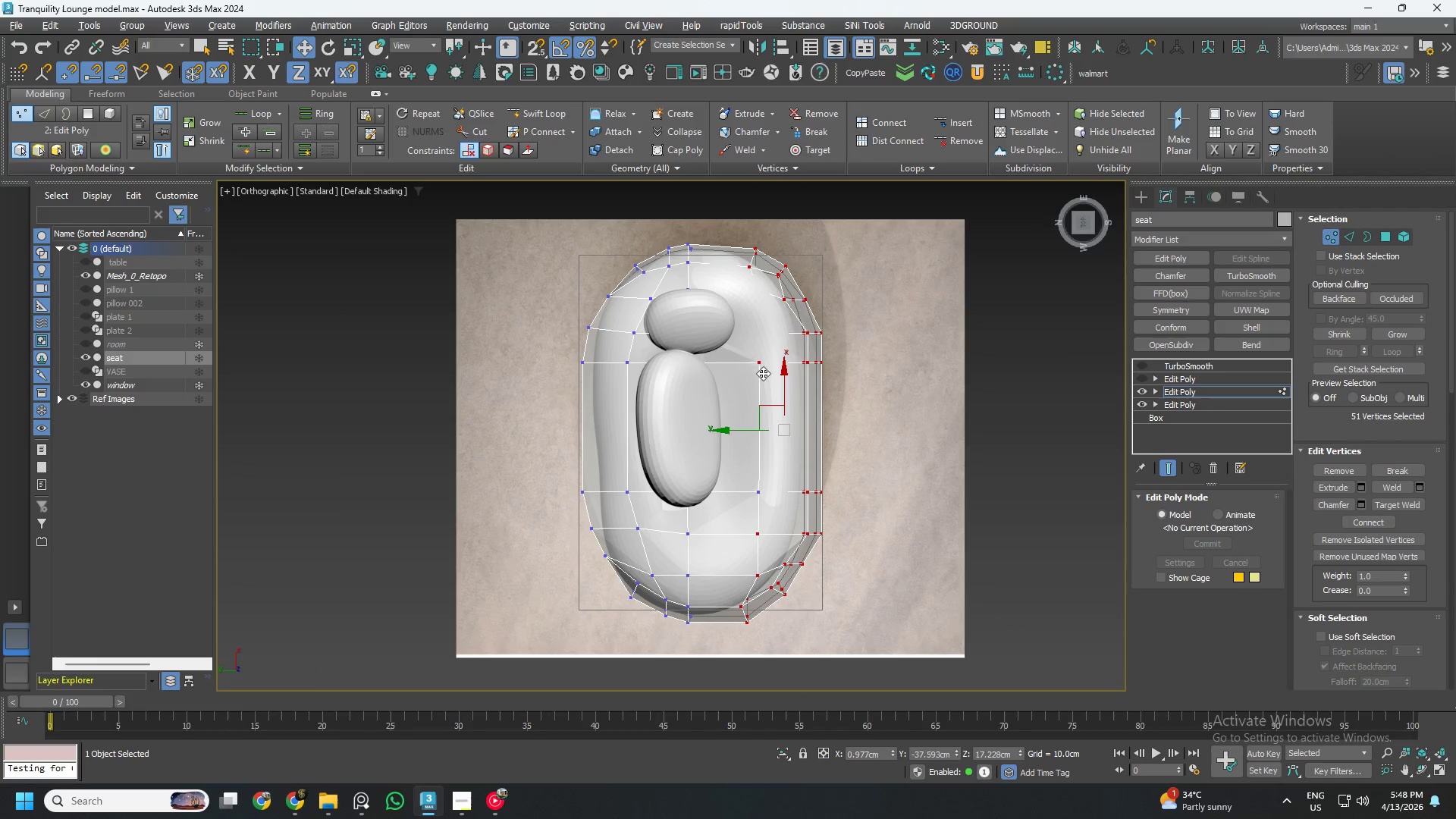 
scroll: coordinate [779, 447], scroll_direction: up, amount: 1.0
 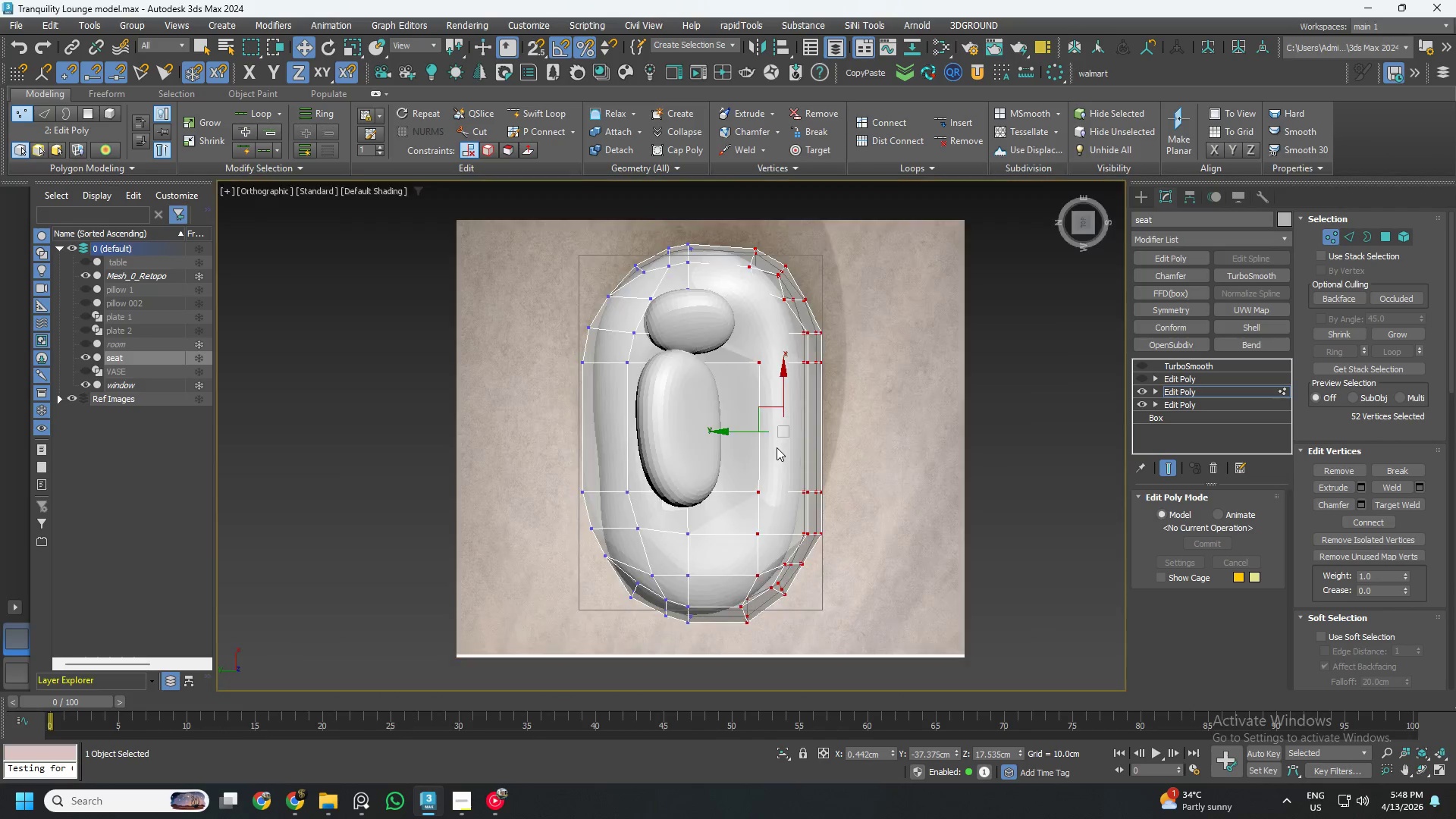 
hold_key(key=AltLeft, duration=1.42)
left_click([762, 359])
 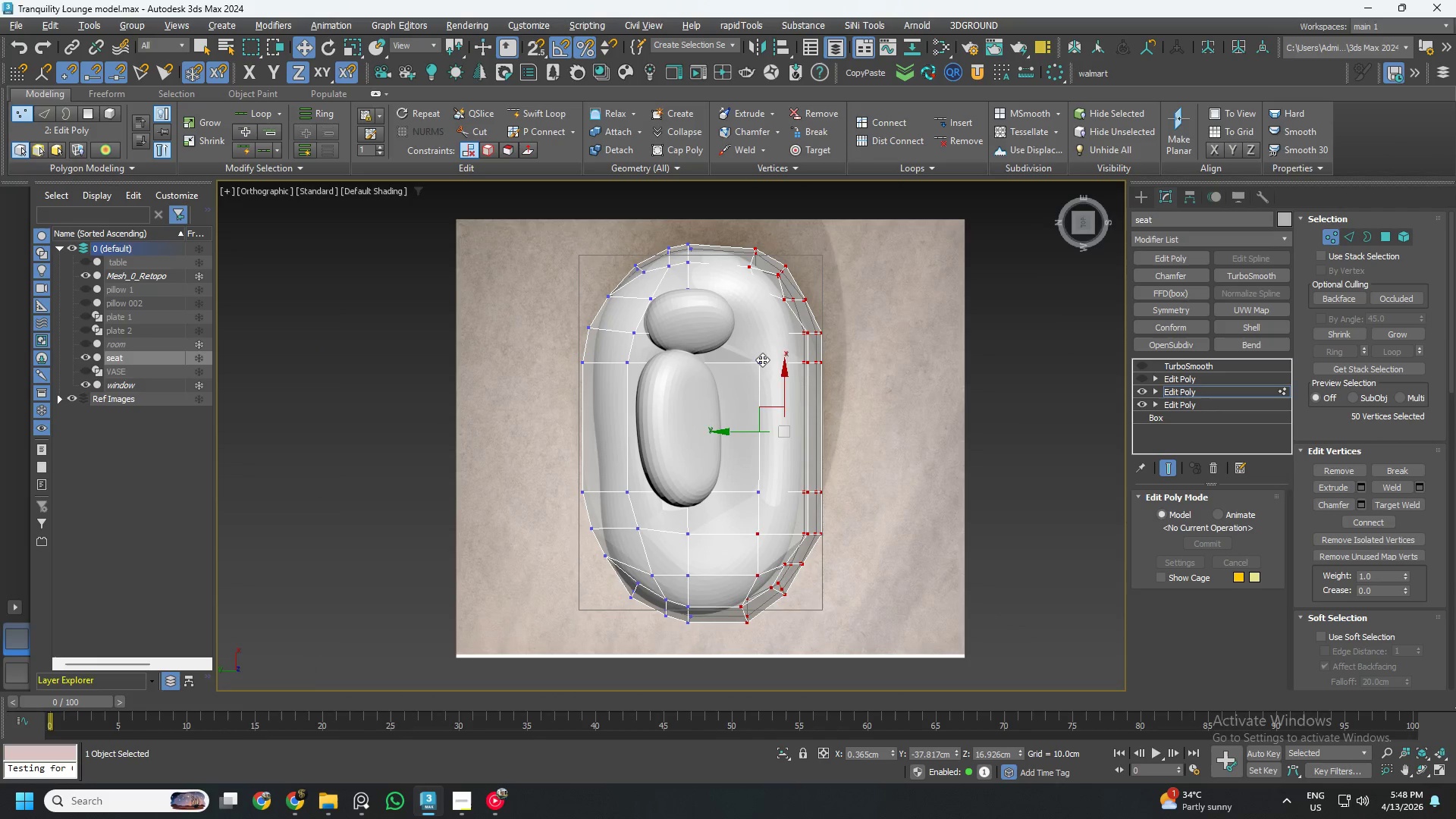 
double_click([762, 359])
 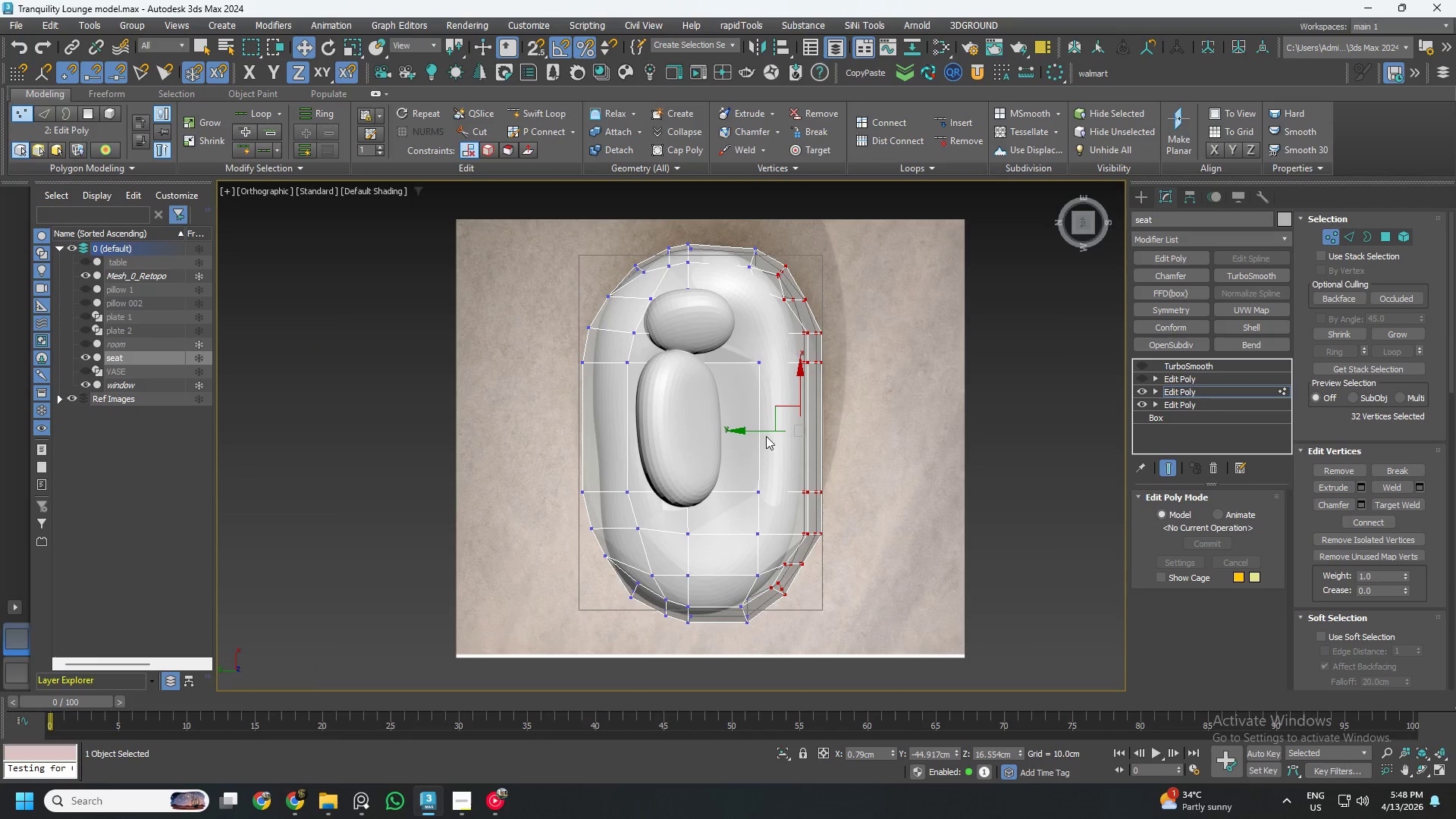 
left_click_drag(start_coordinate=[760, 431], to_coordinate=[745, 433])
 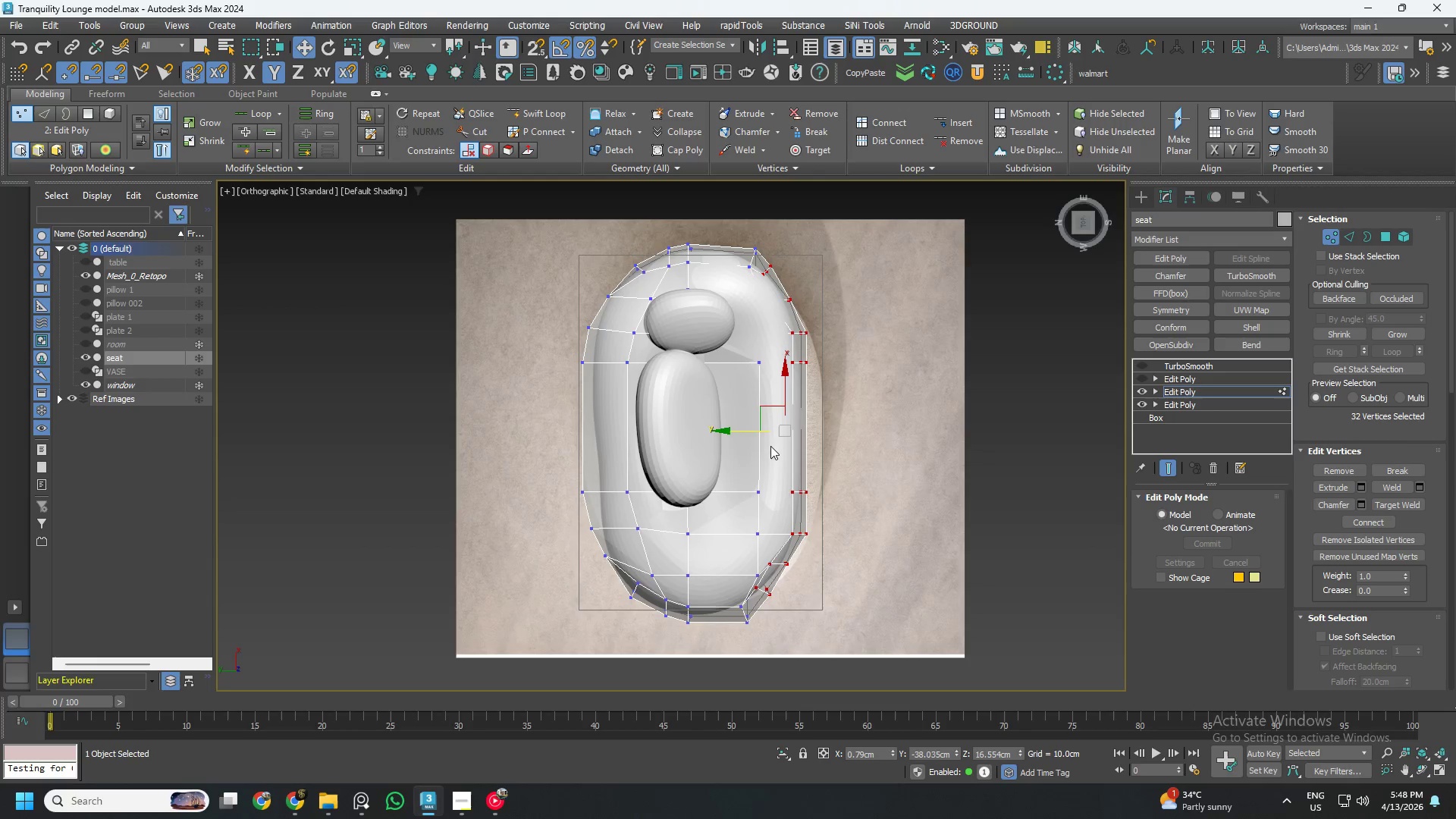 
hold_key(key=AltLeft, duration=1.03)
 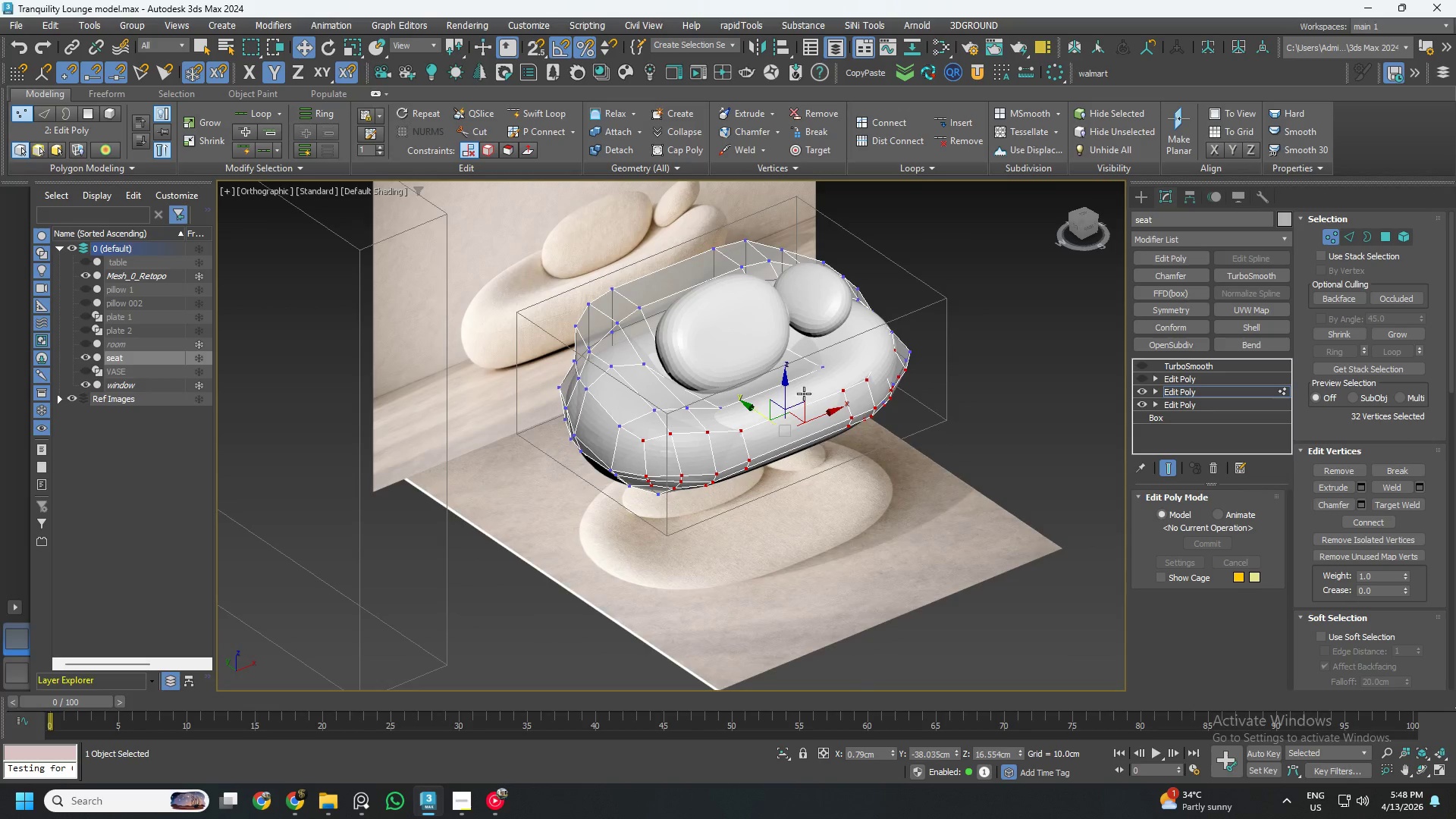 
hold_key(key=AltLeft, duration=0.58)
 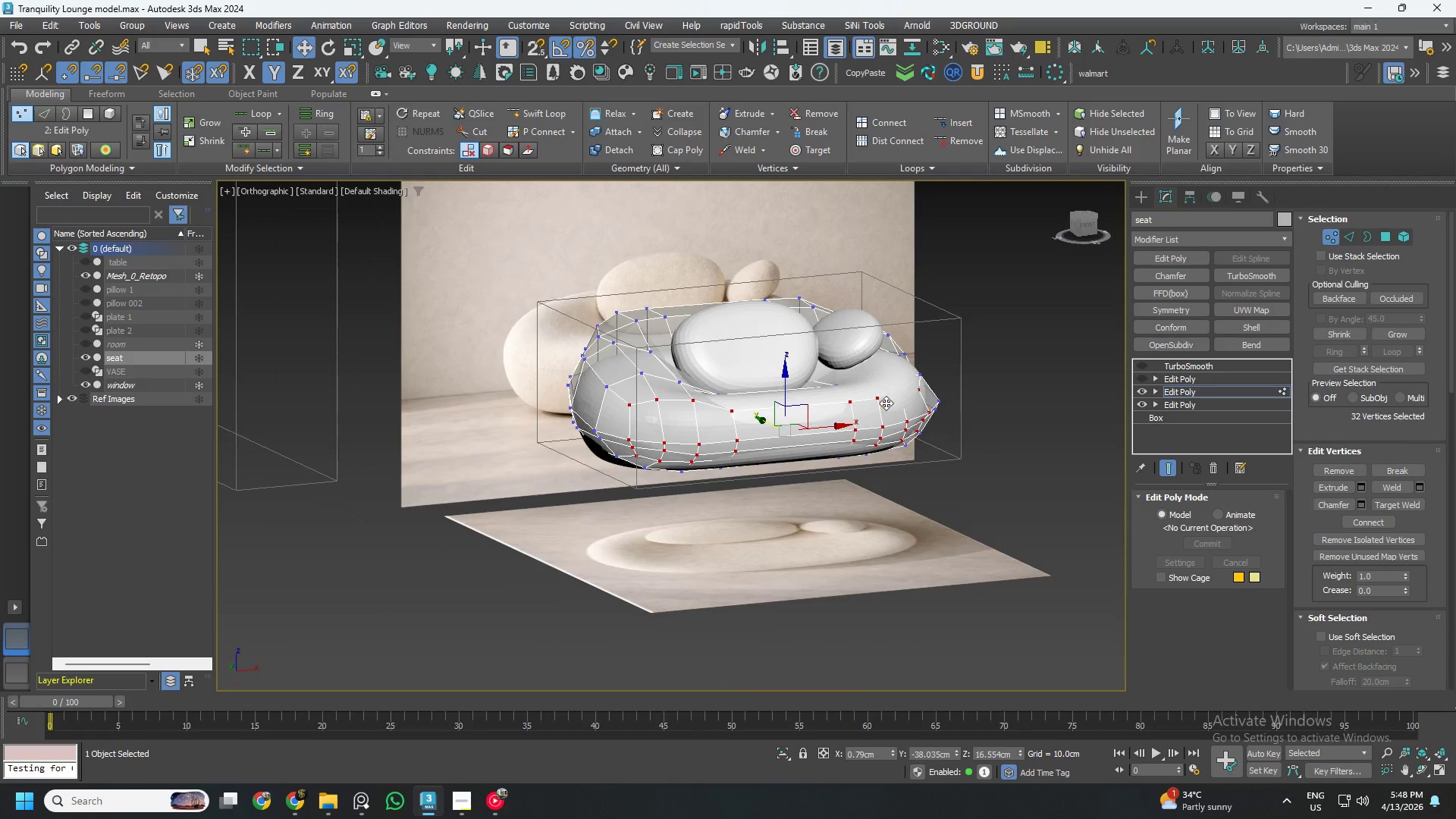 
scroll: coordinate [894, 419], scroll_direction: up, amount: 2.0
 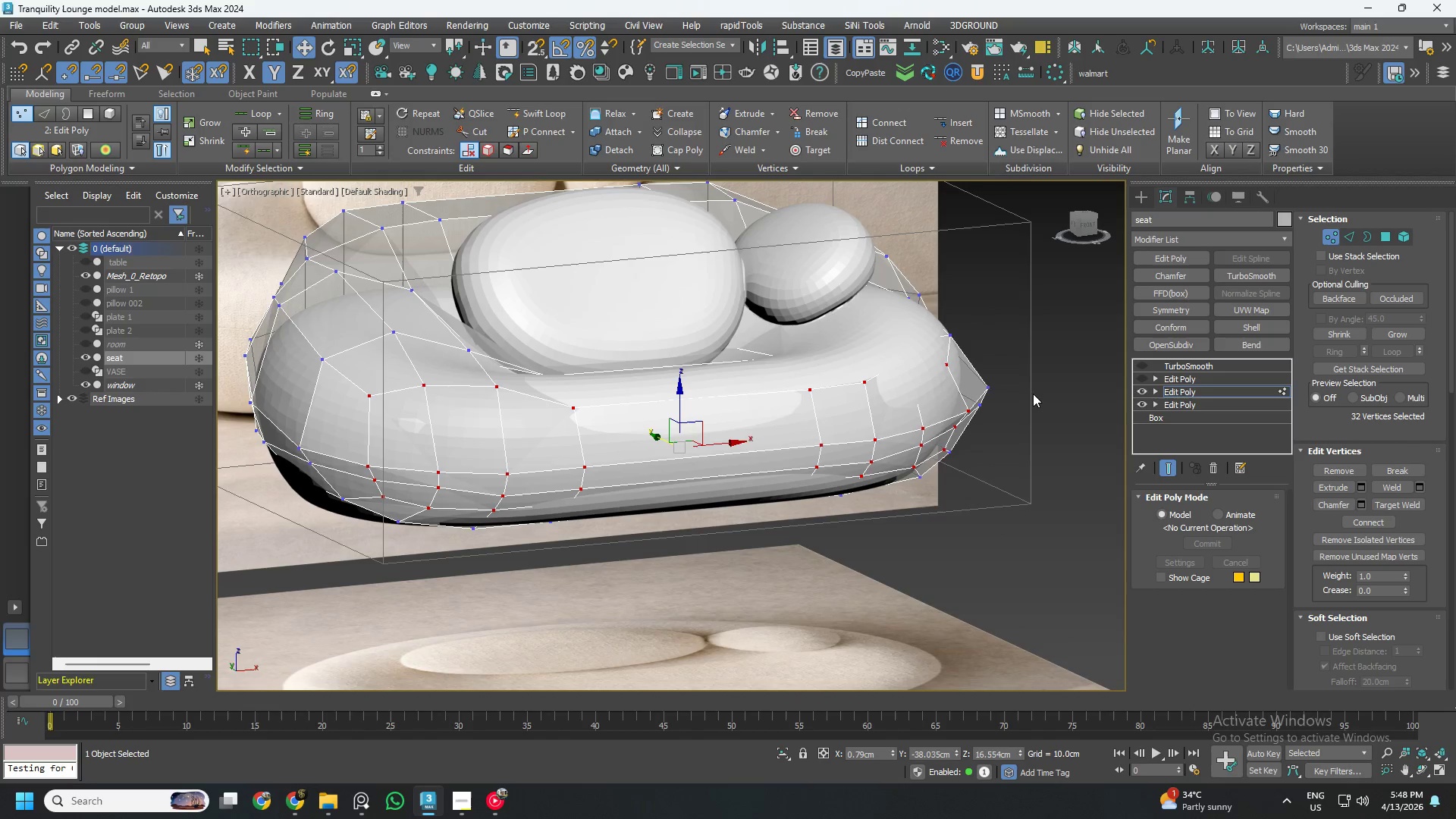 
left_click([1202, 393])
 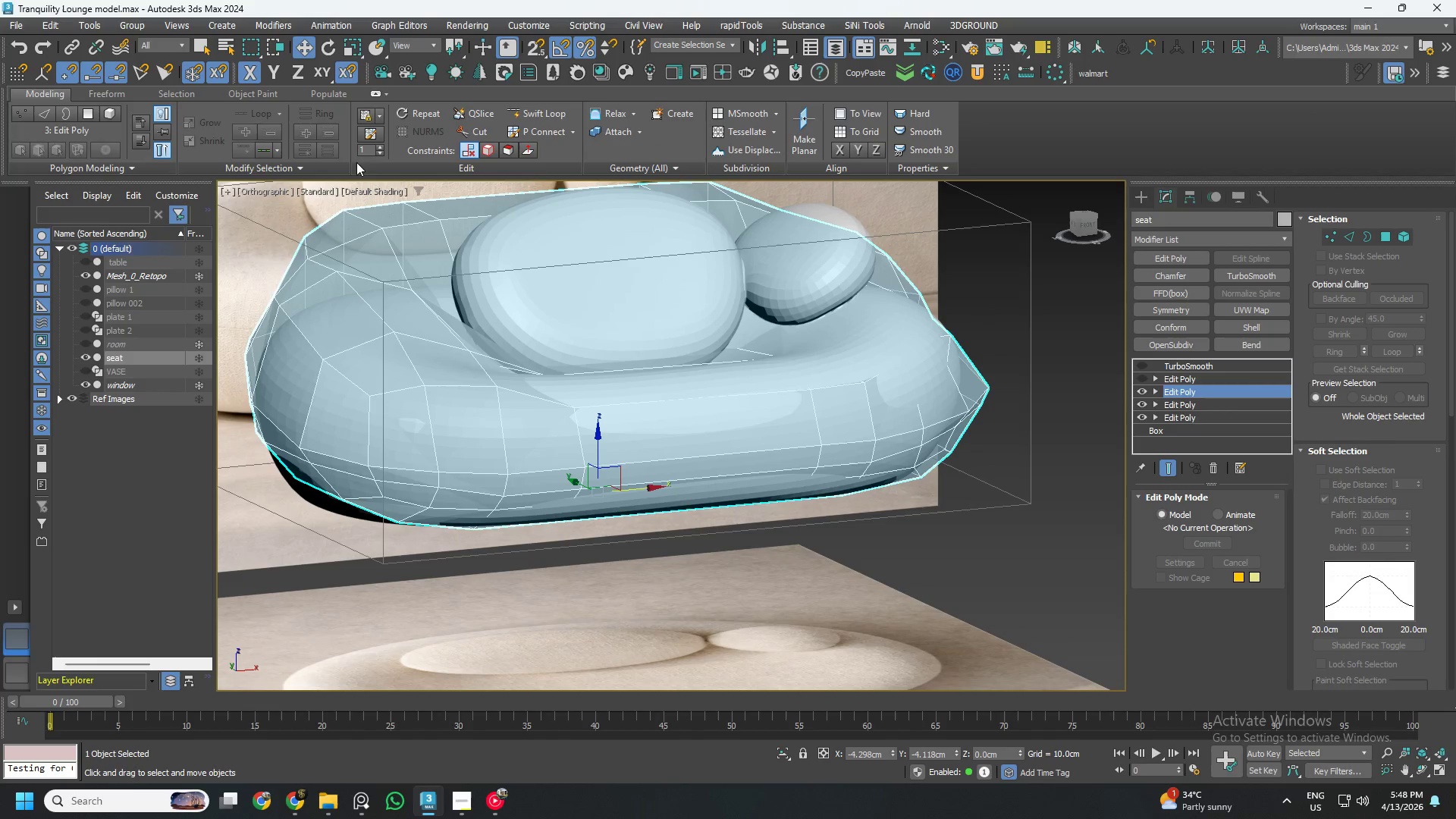 
double_click([97, 93])
 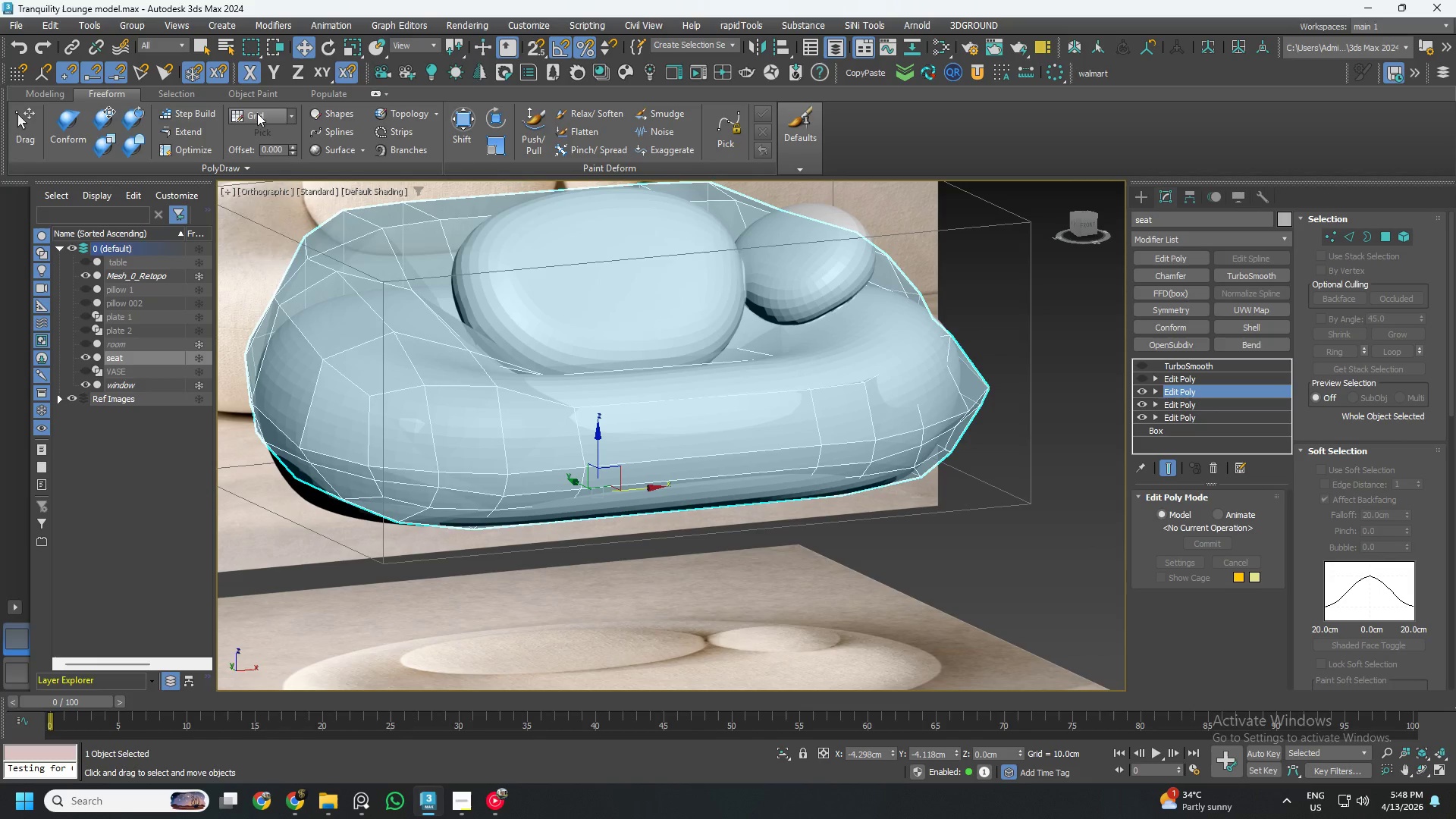 
left_click([290, 112])
 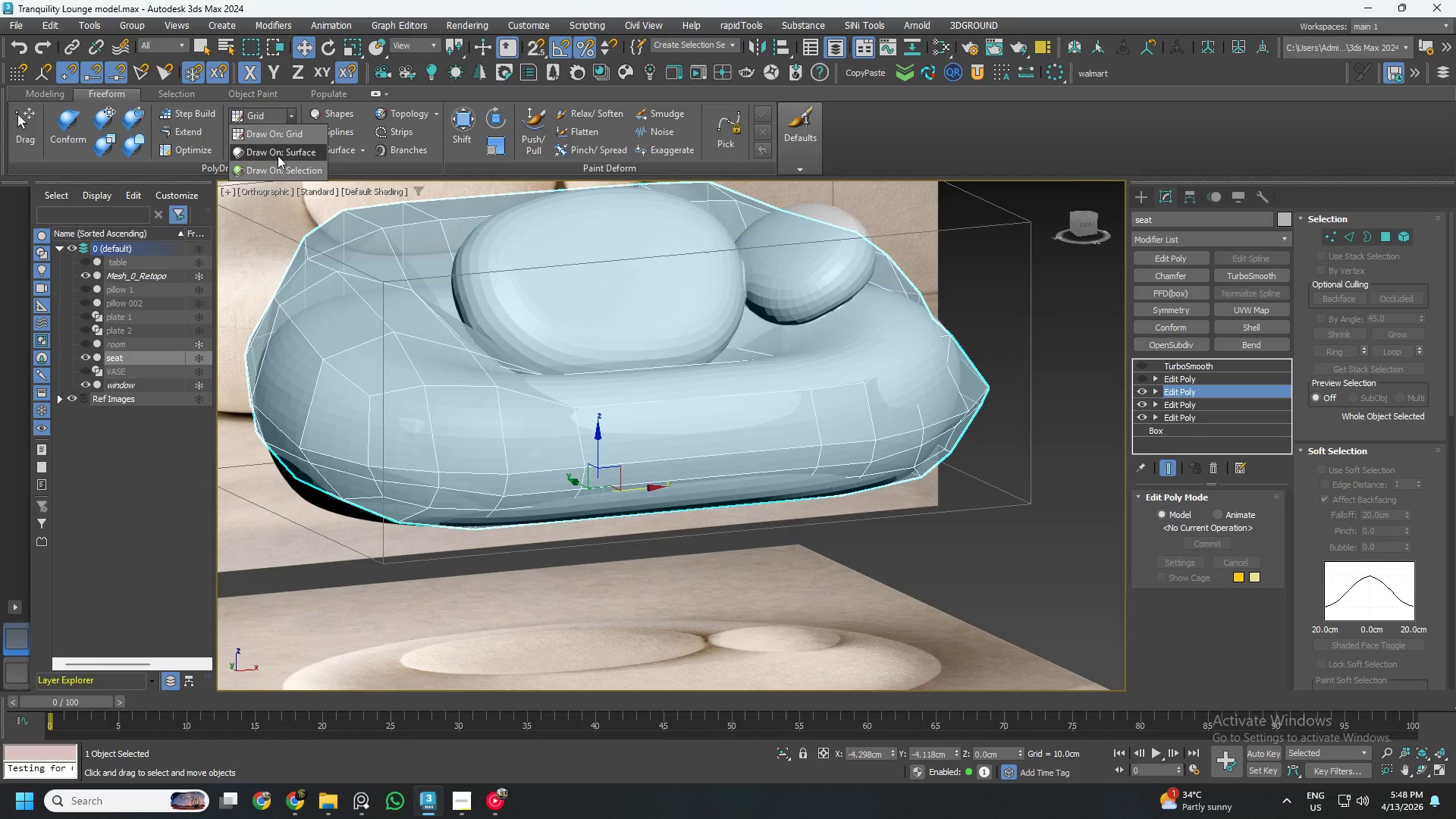 
left_click([278, 156])
 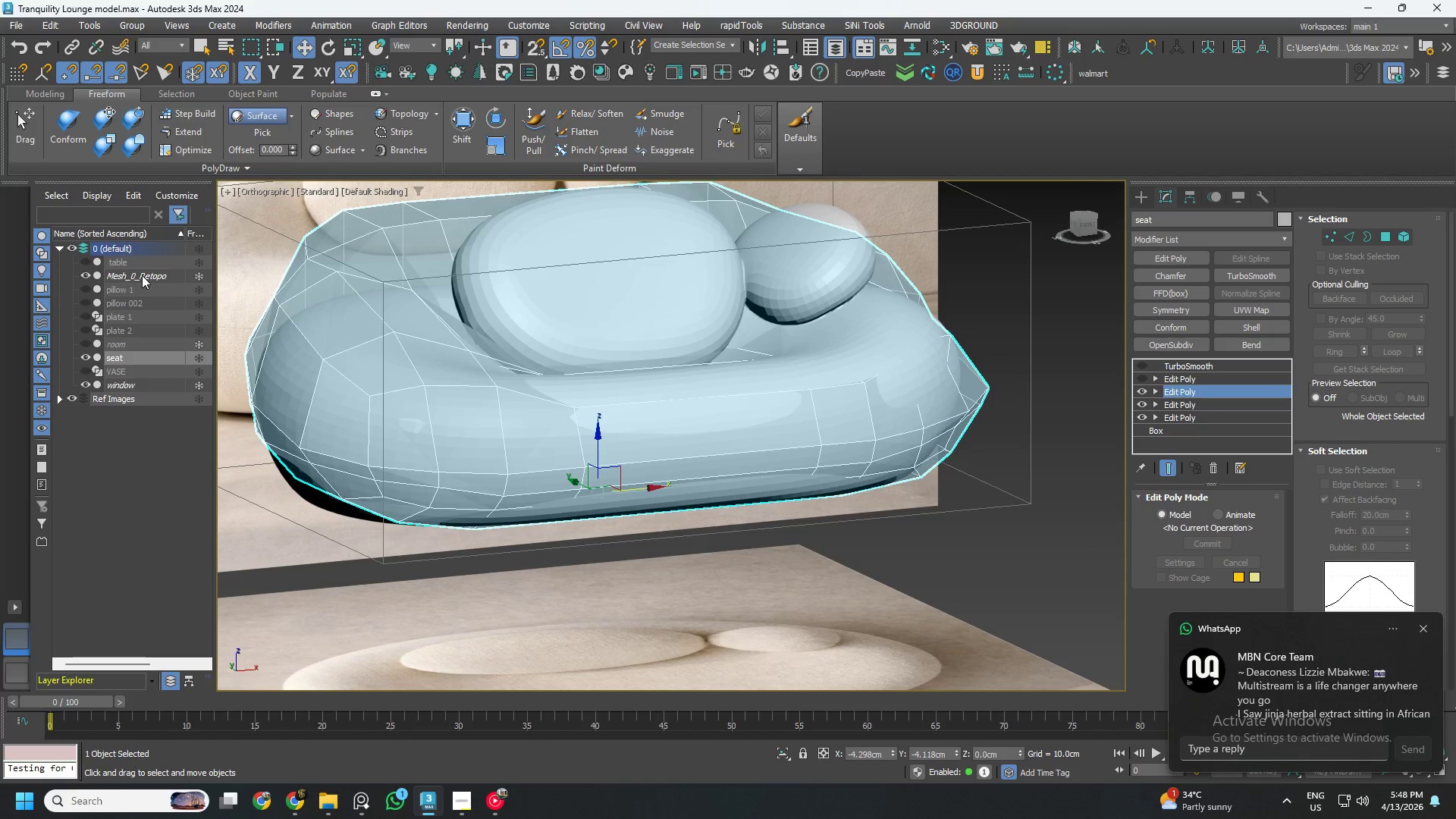 
left_click([200, 274])
 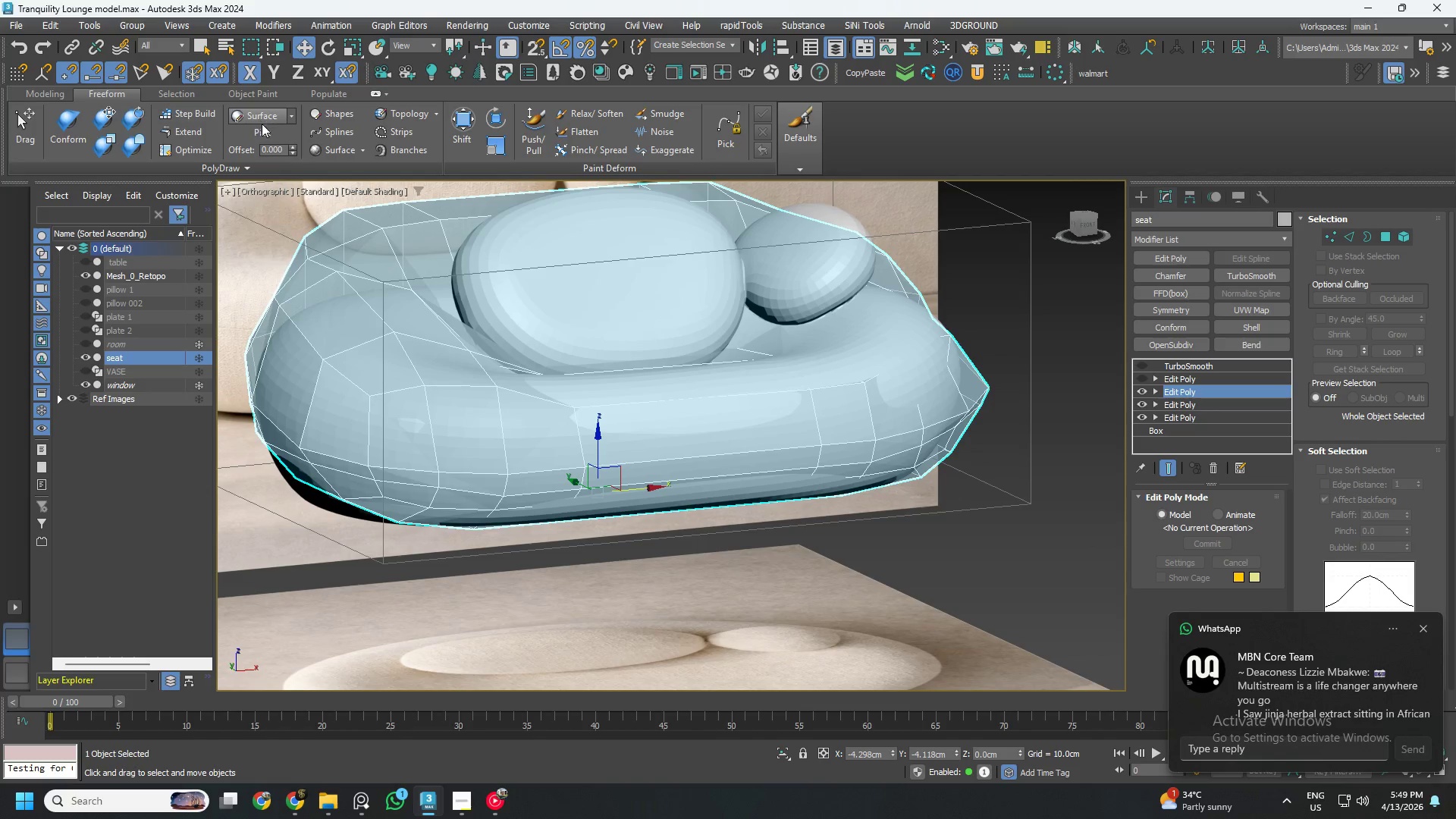 
left_click([262, 130])
 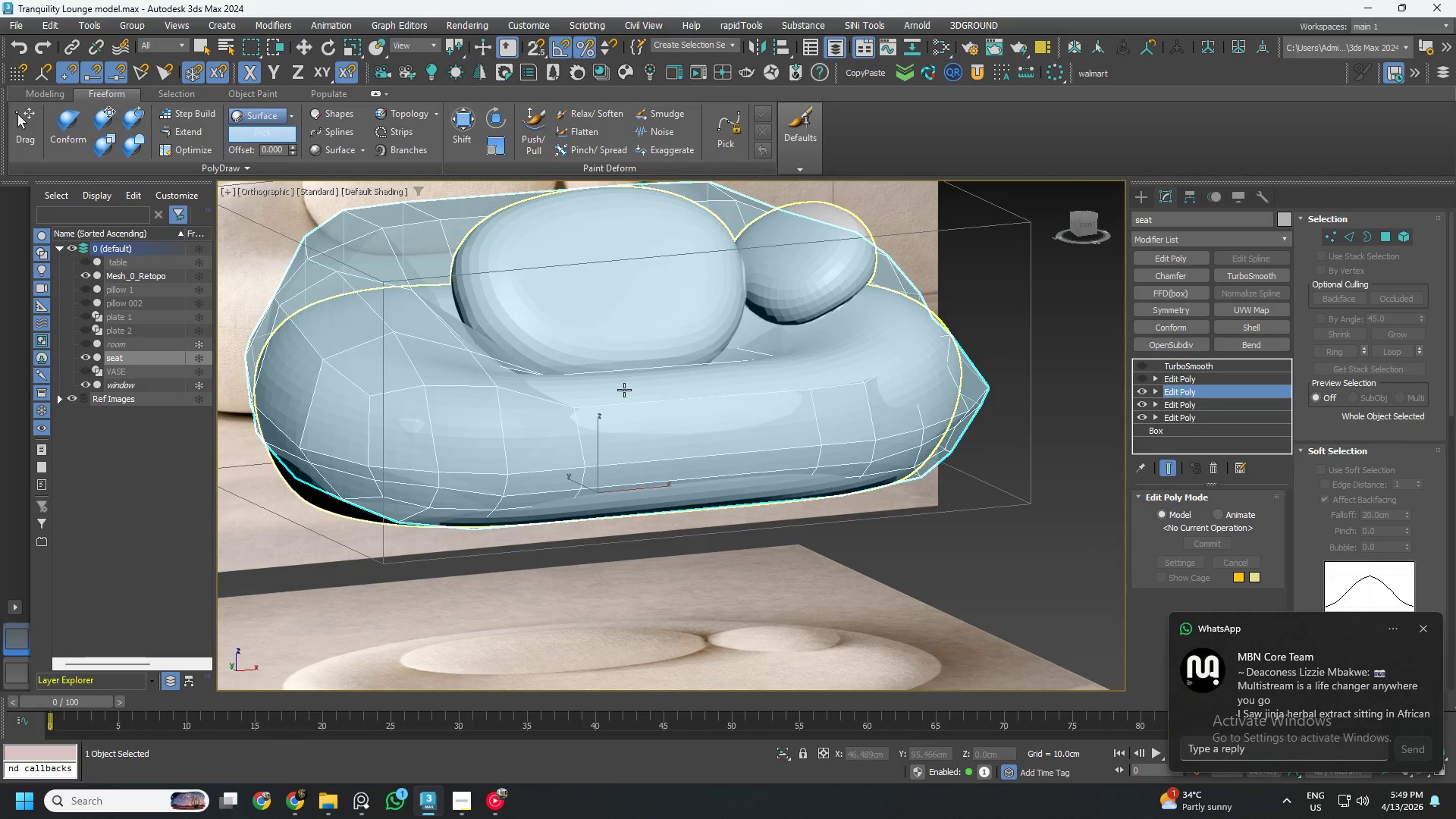 
left_click([626, 390])
 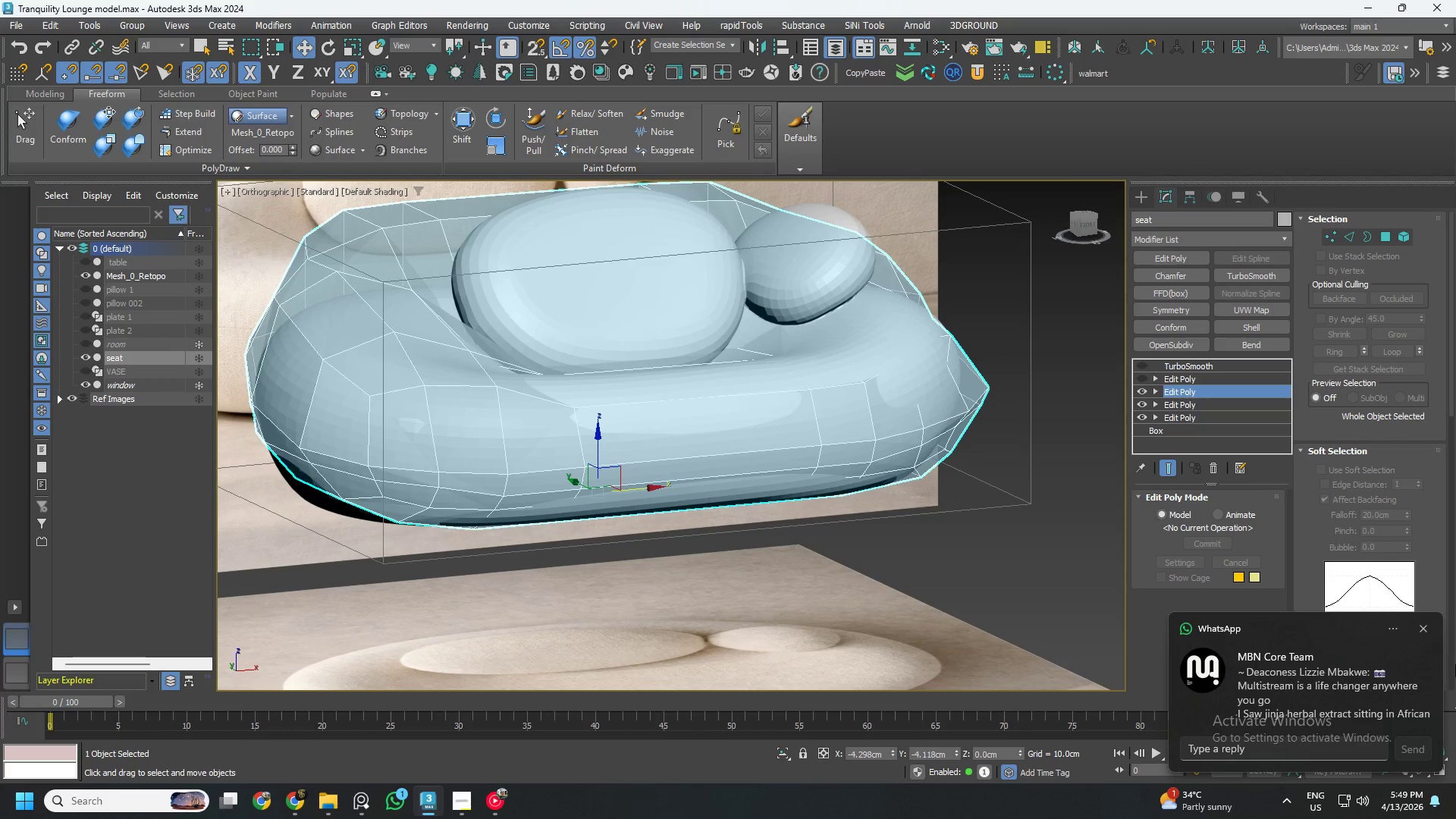 
left_click([1424, 630])
 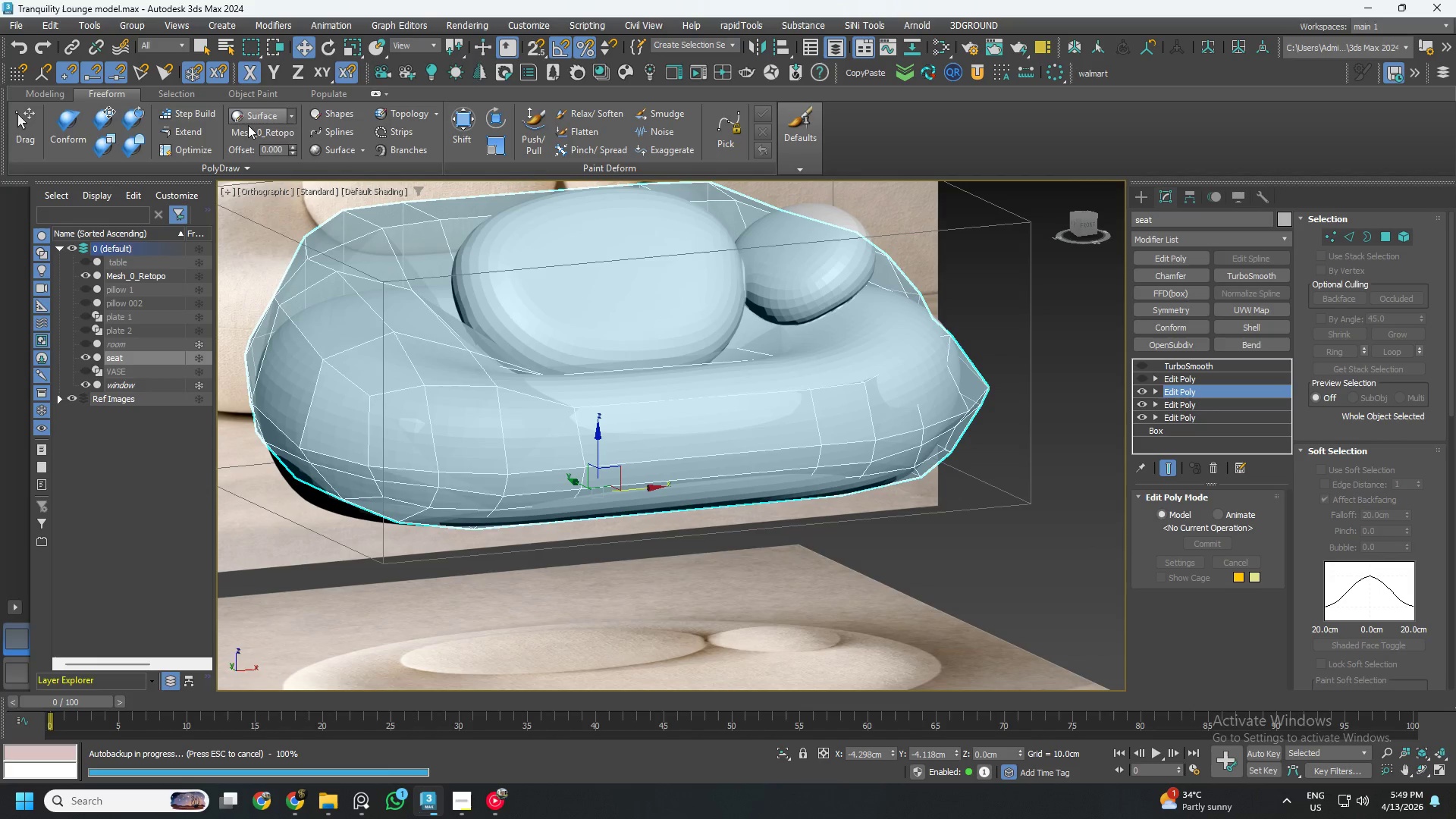 
left_click([254, 113])
 